 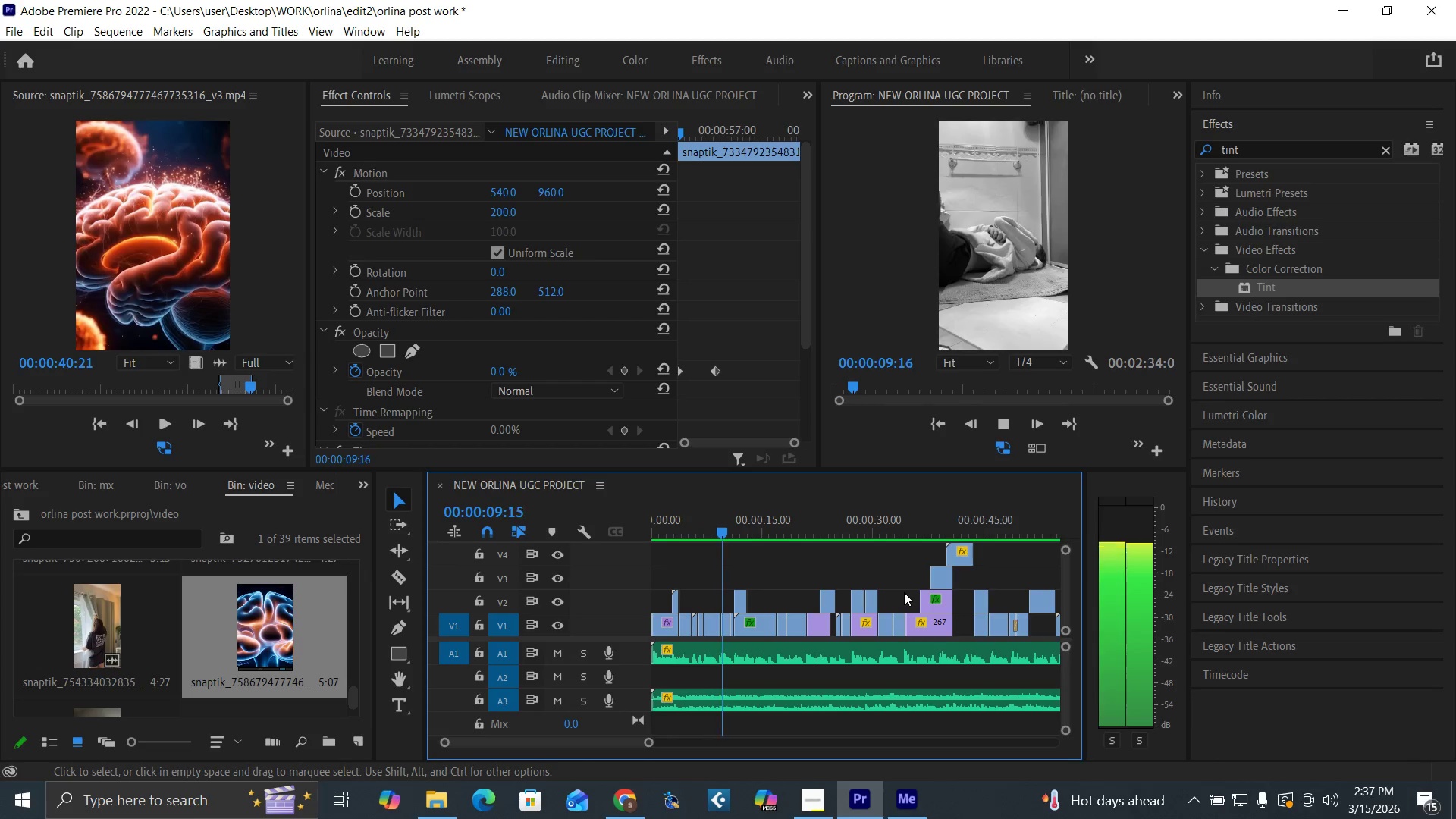 
key(Space)
 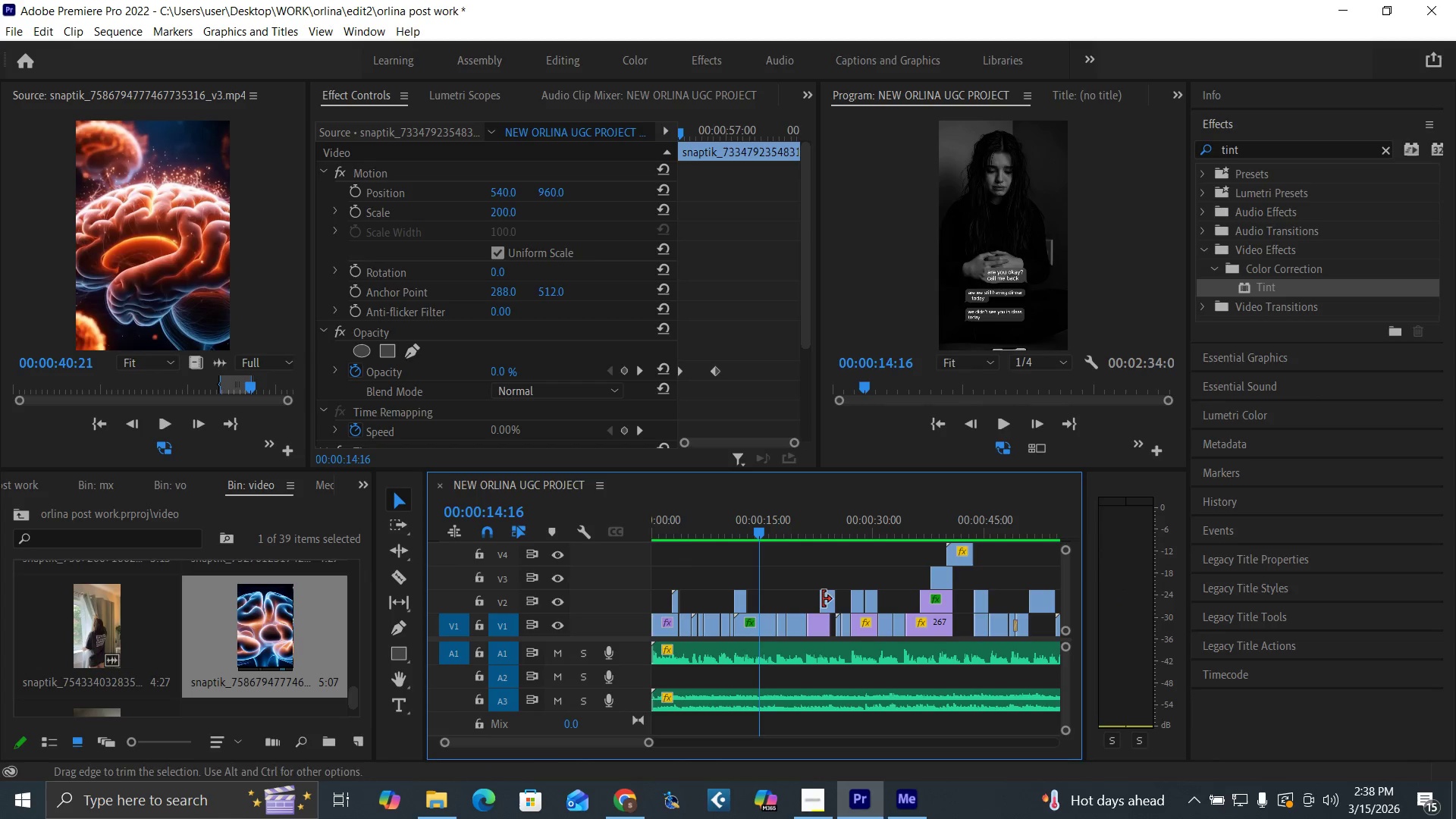 
left_click_drag(start_coordinate=[679, 521], to_coordinate=[617, 577])
 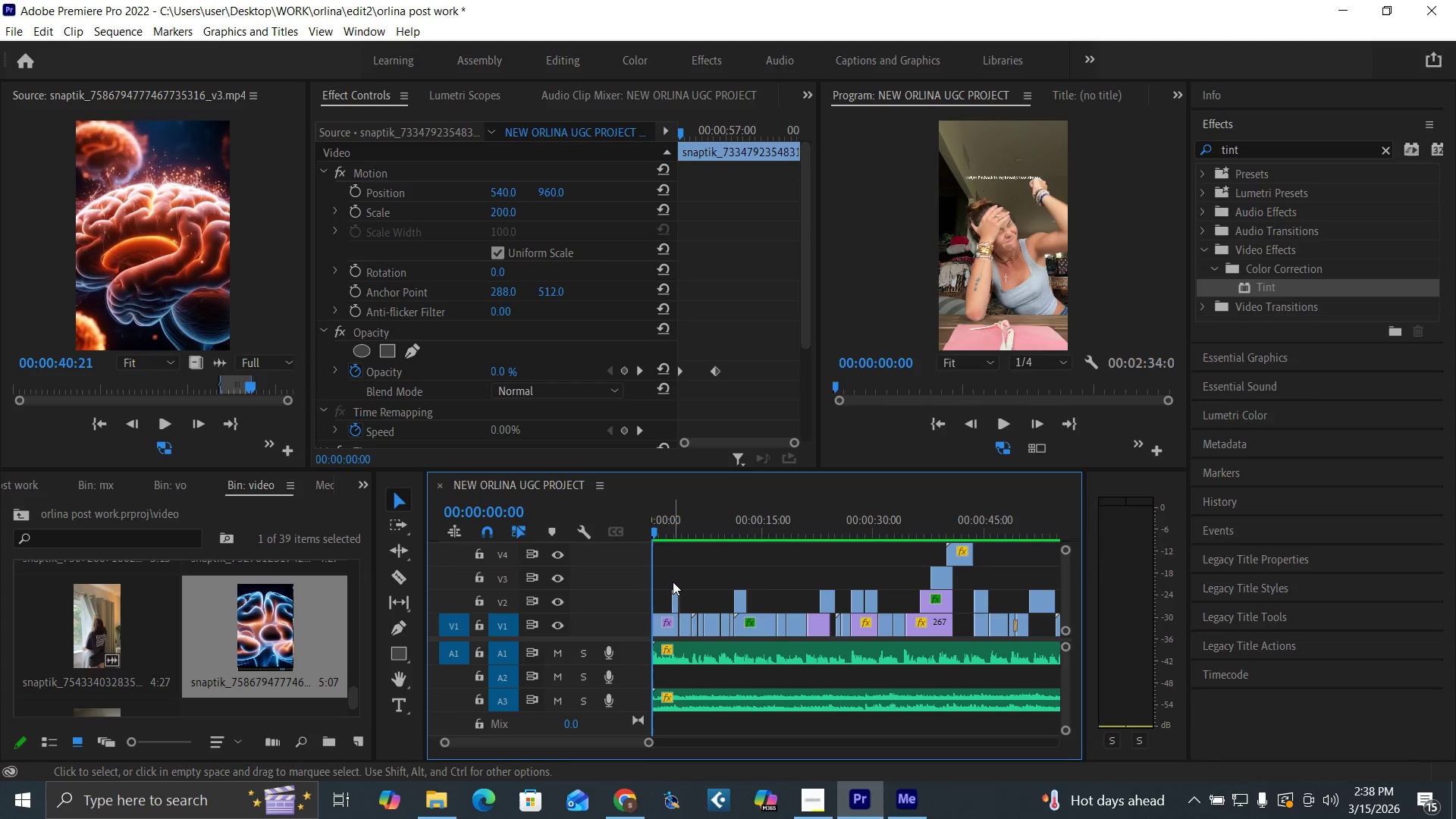 
key(Space)
 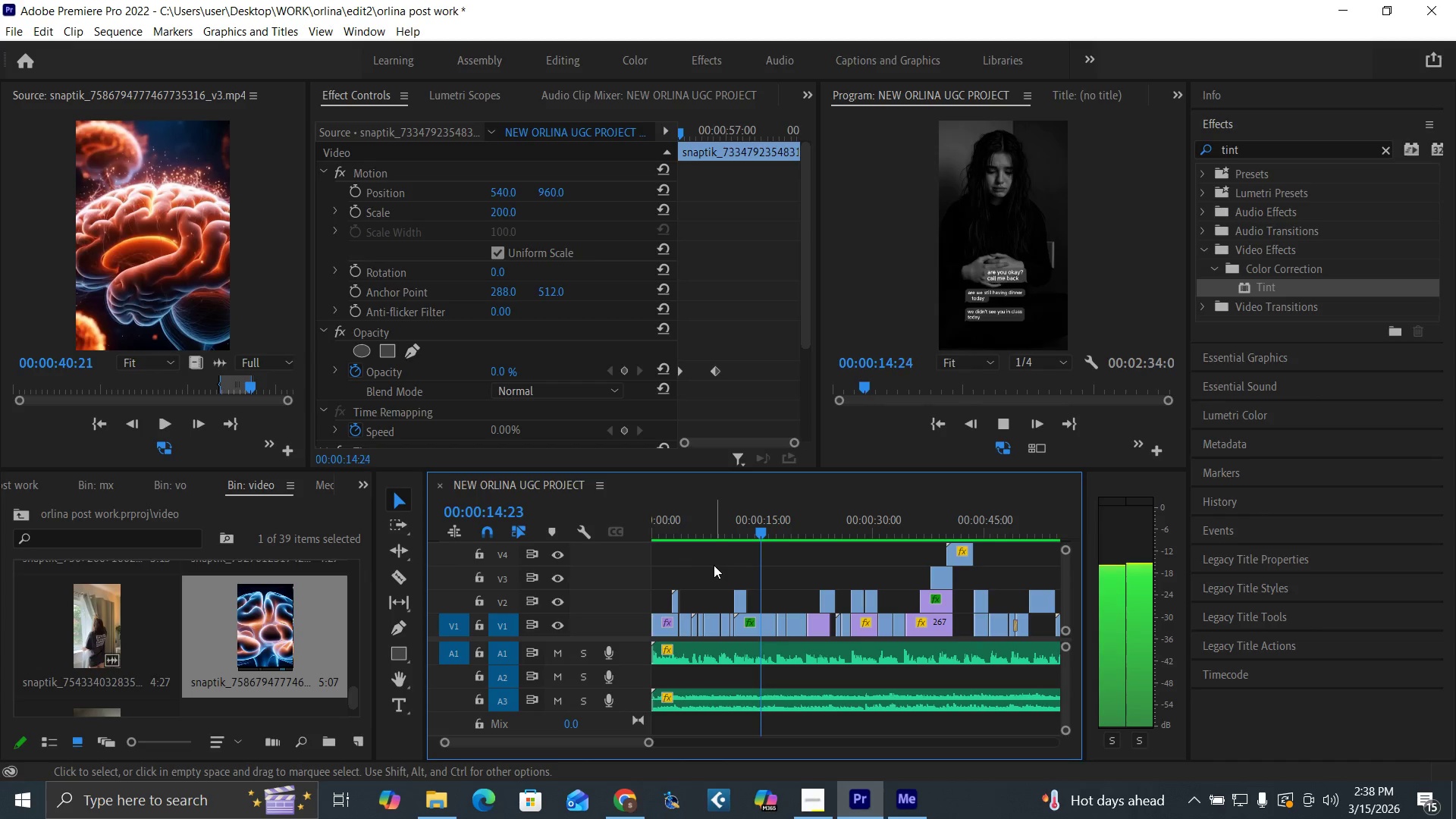 
wait(19.94)
 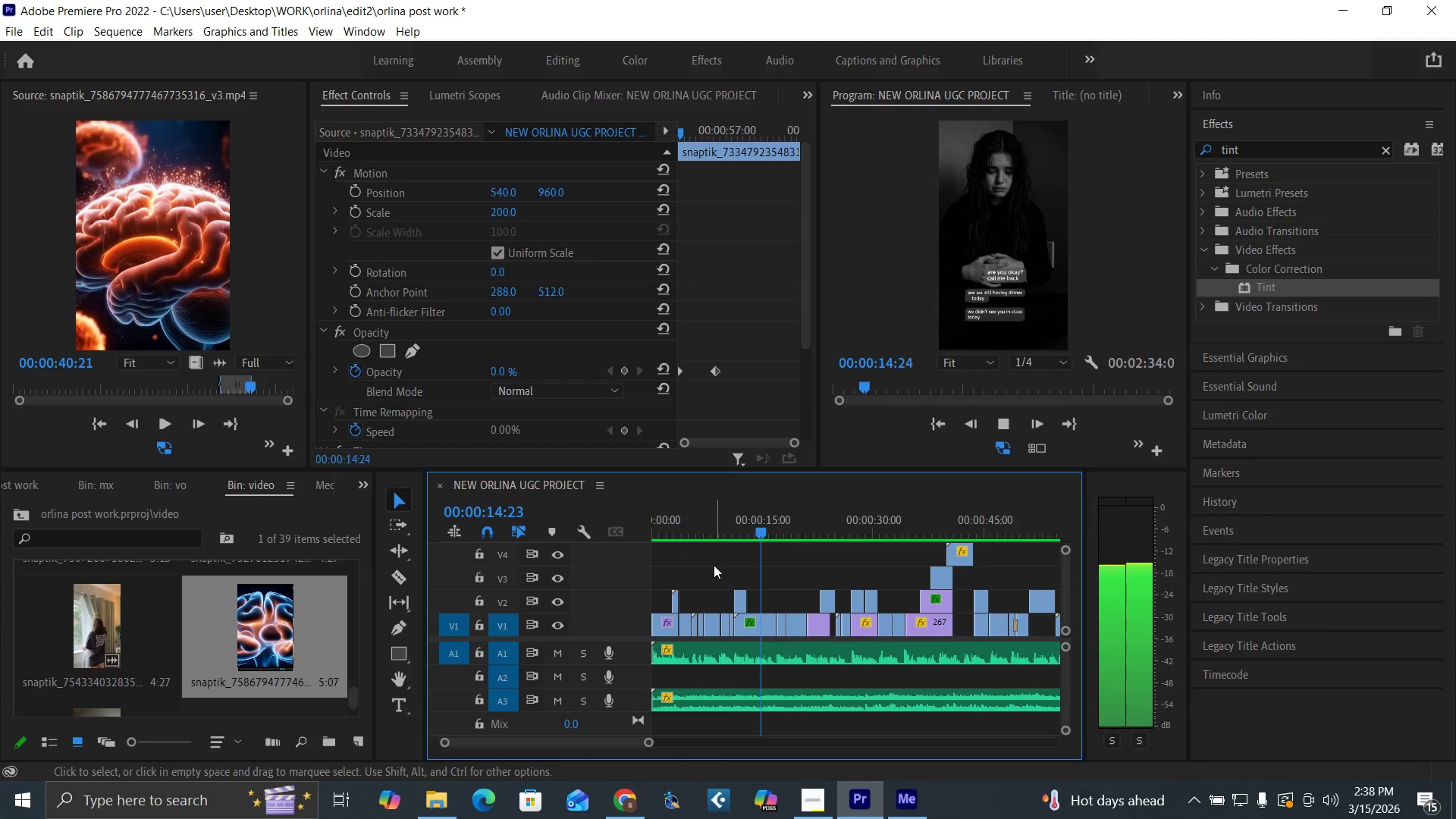 
left_click([735, 532])
 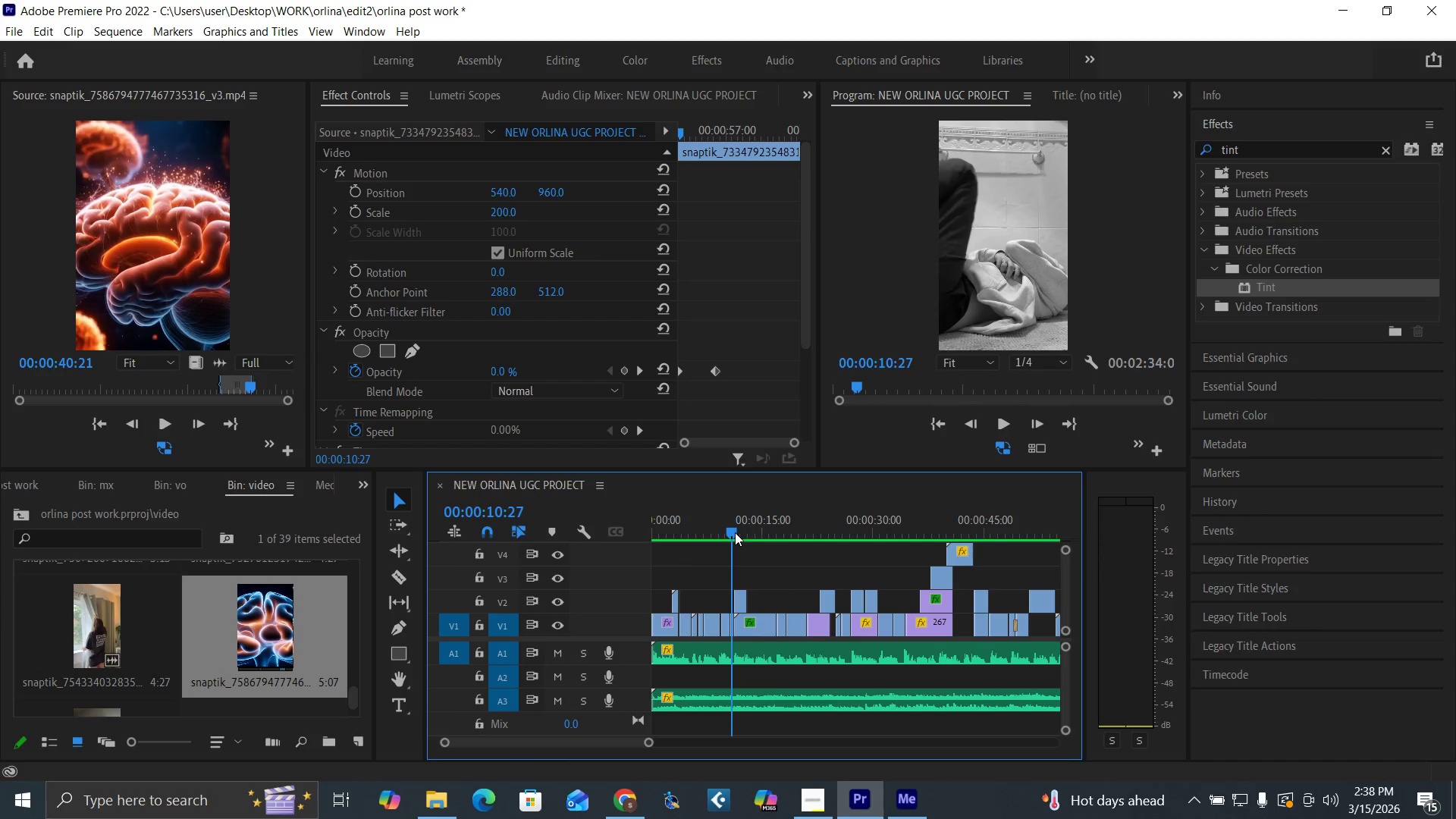 
key(Space)
 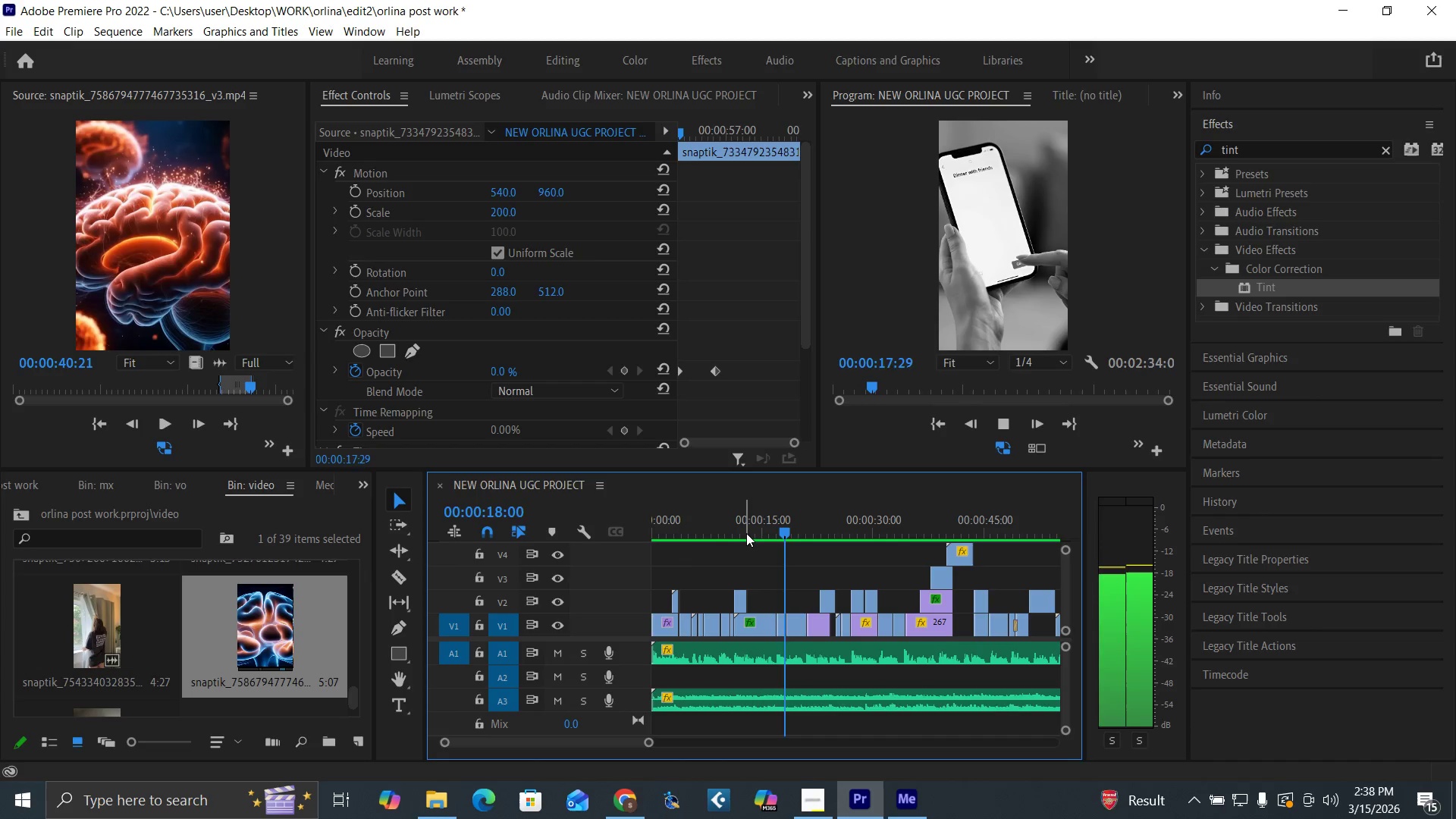 
wait(12.12)
 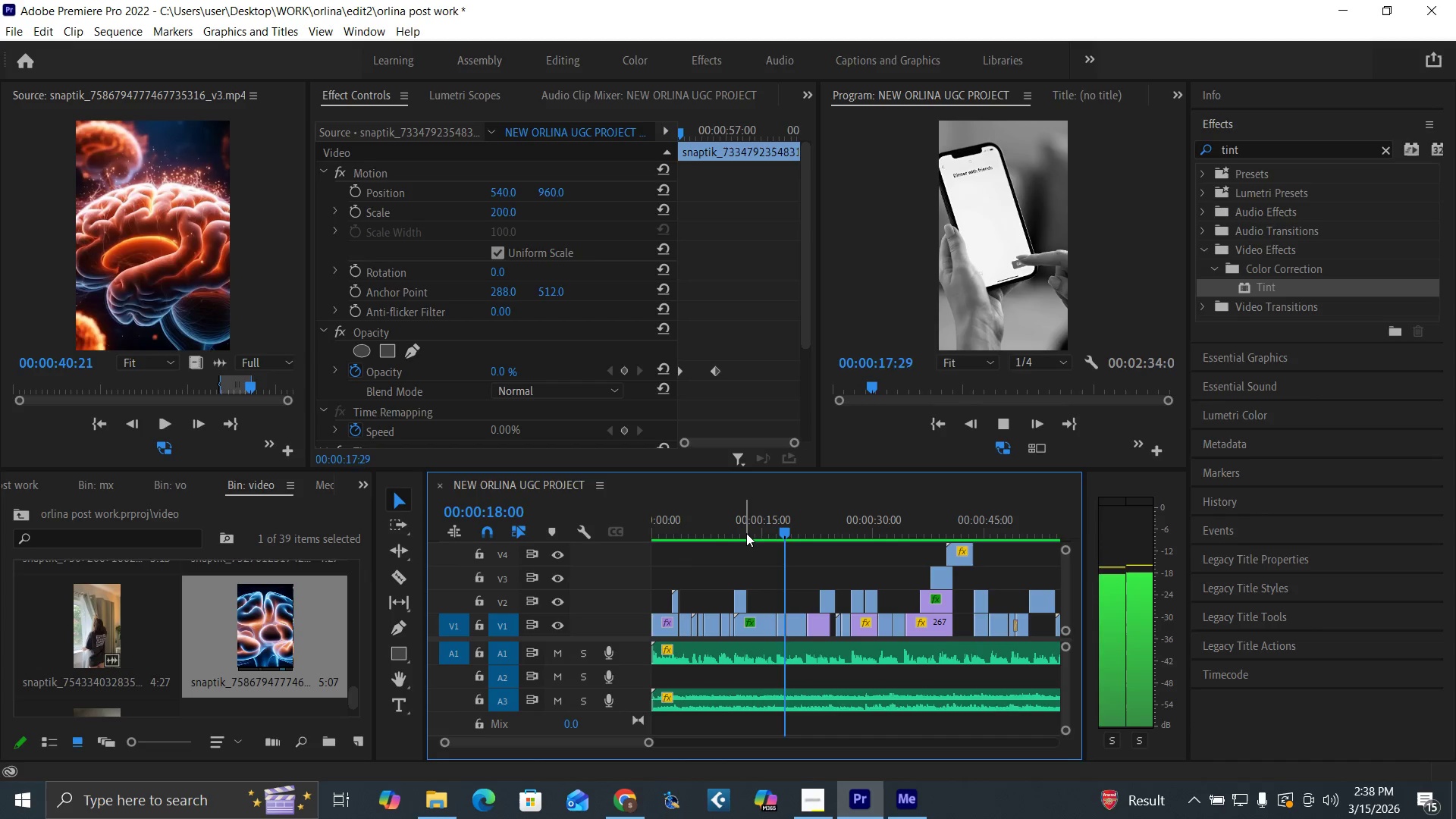 
left_click([784, 530])
 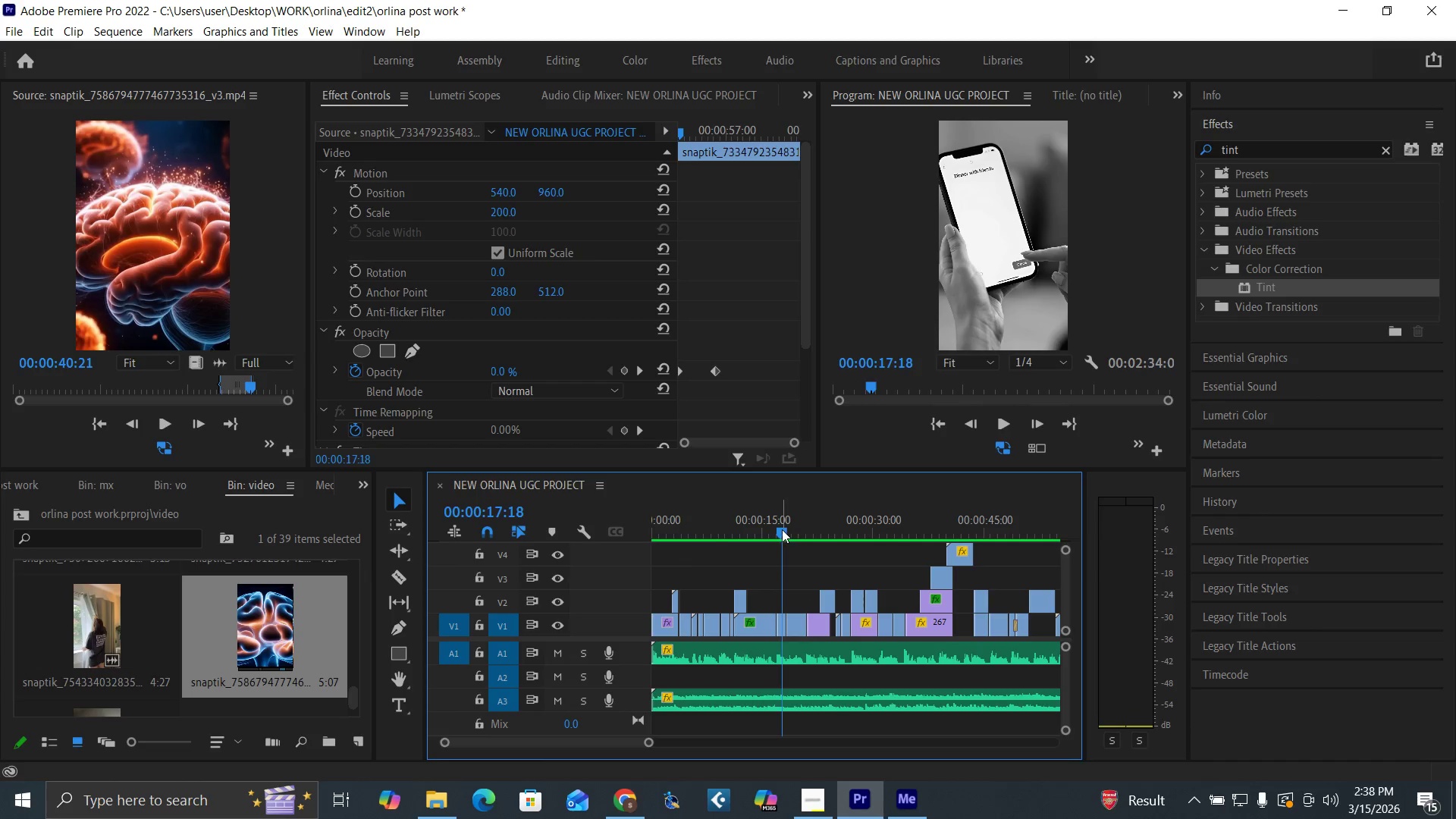 
key(Space)
 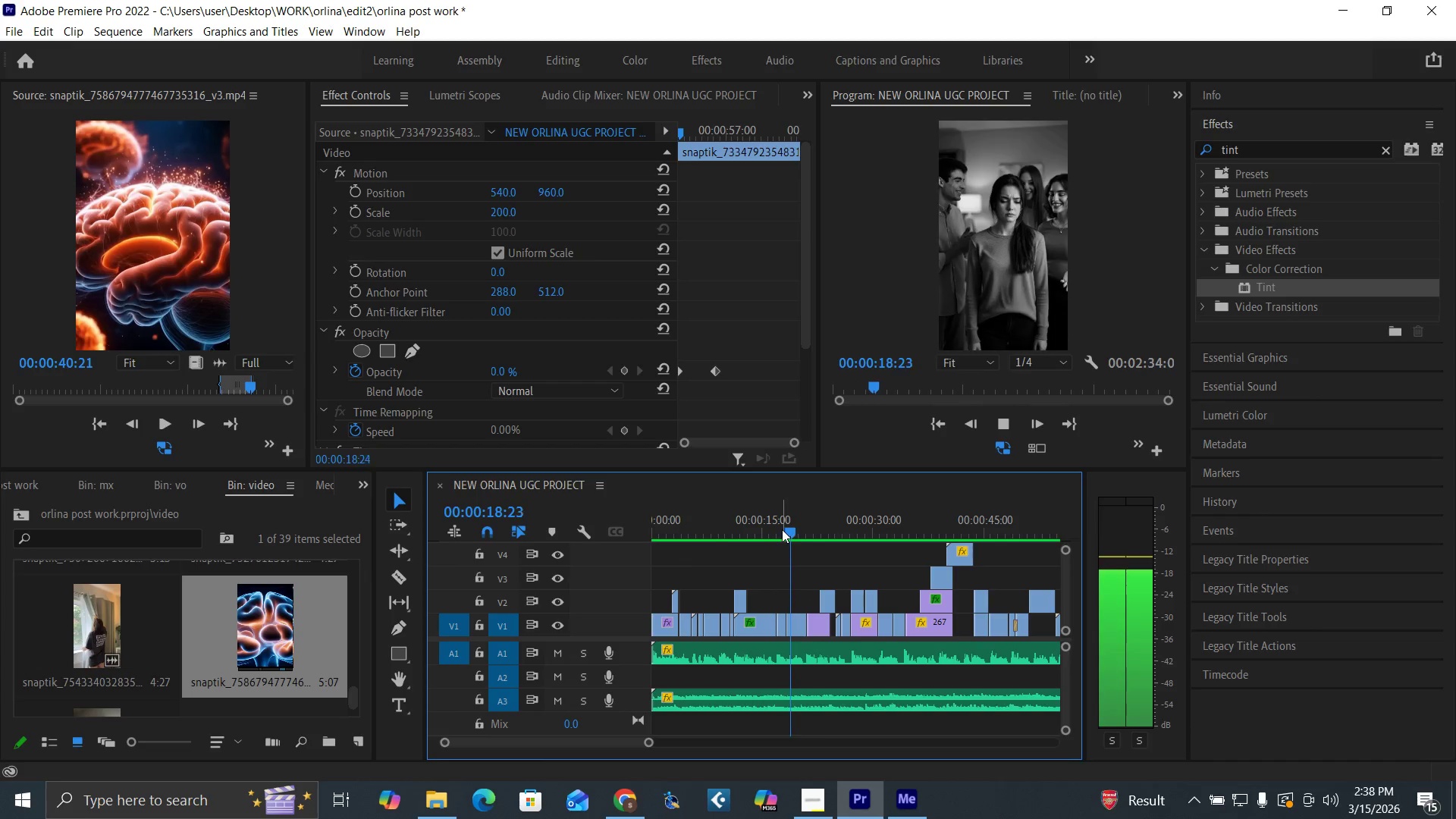 
left_click([782, 529])
 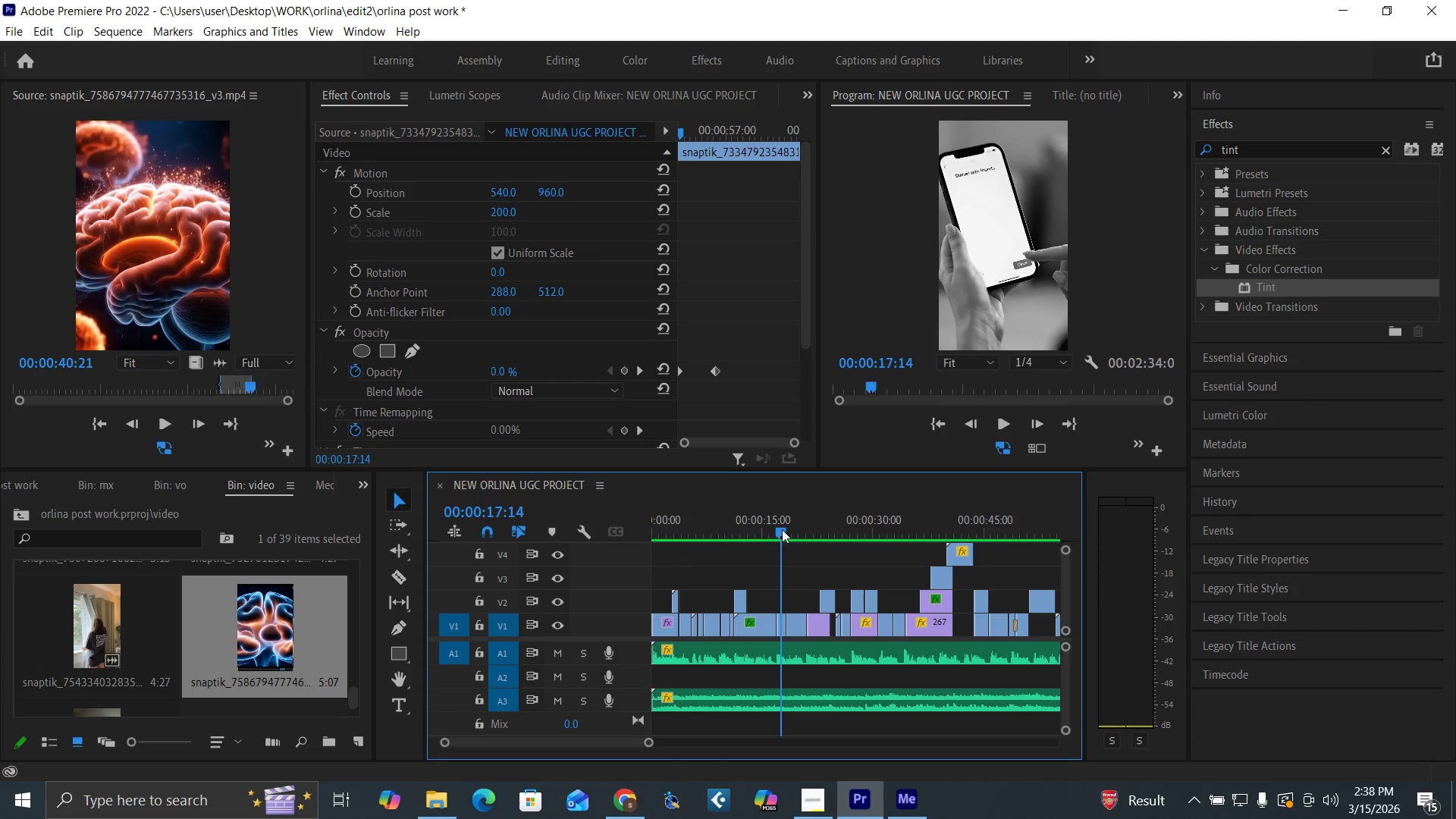 
key(Space)
 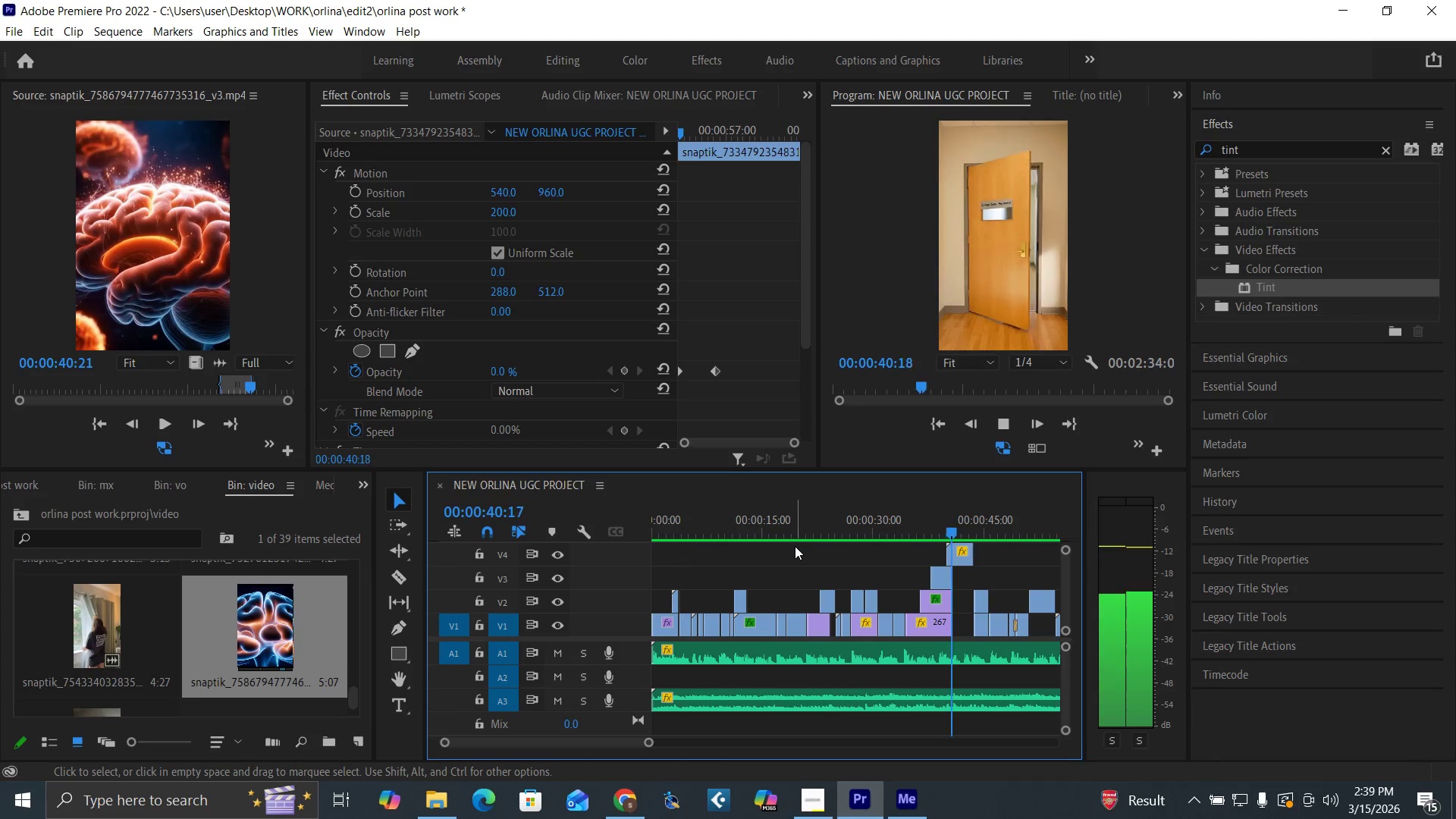 
wait(28.19)
 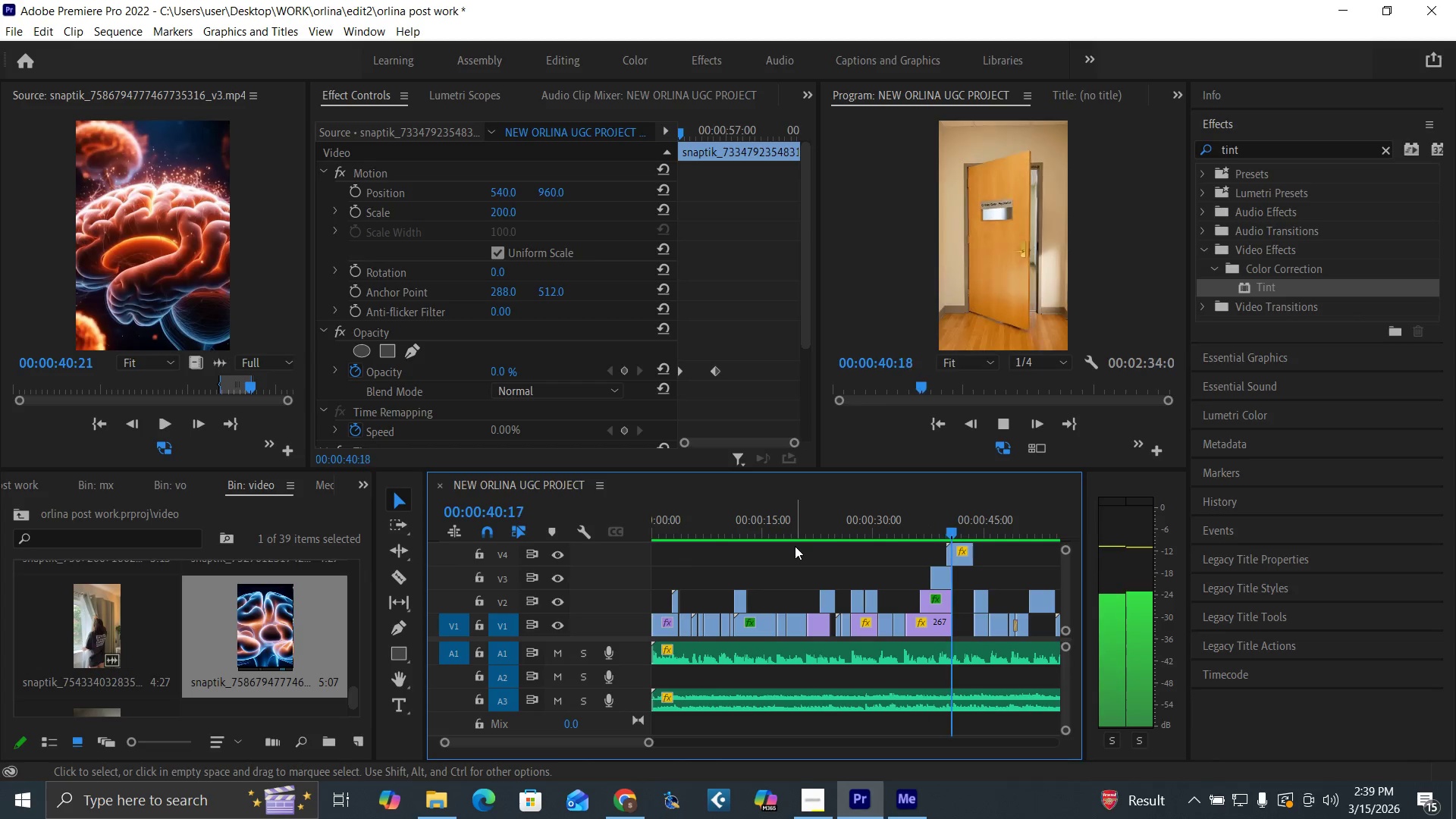 
left_click([964, 532])
 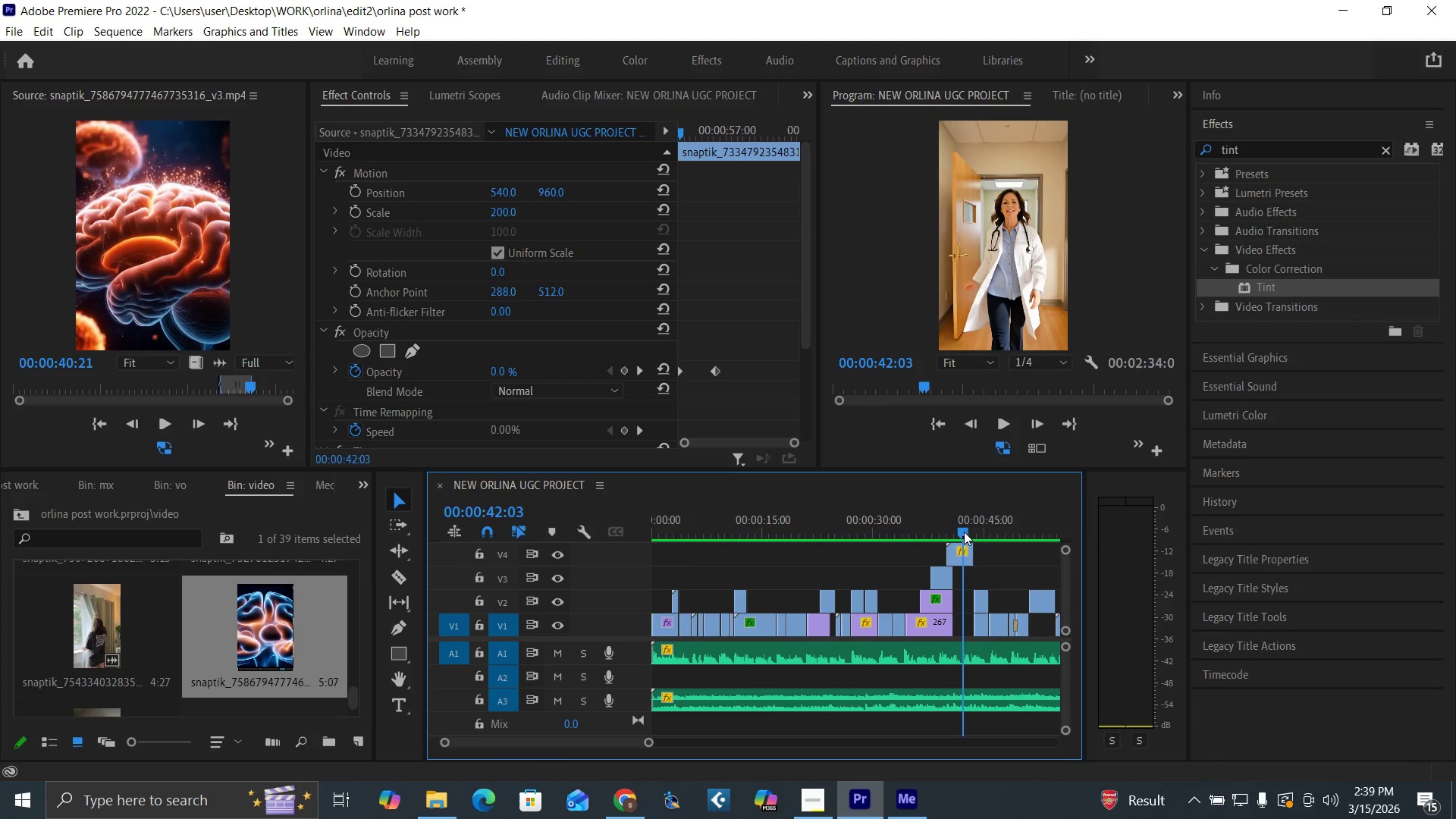 
key(Space)
 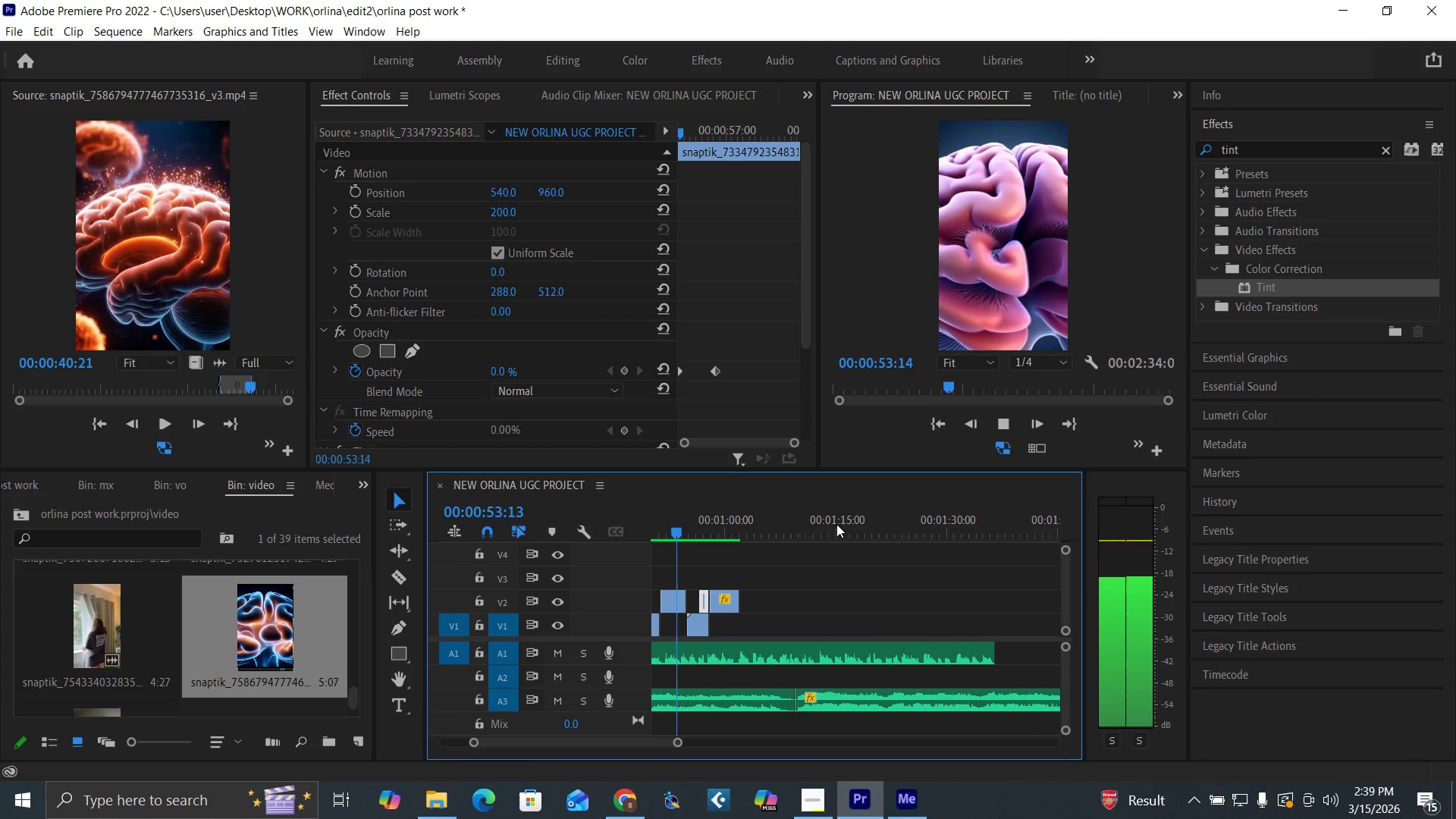 
wait(16.55)
 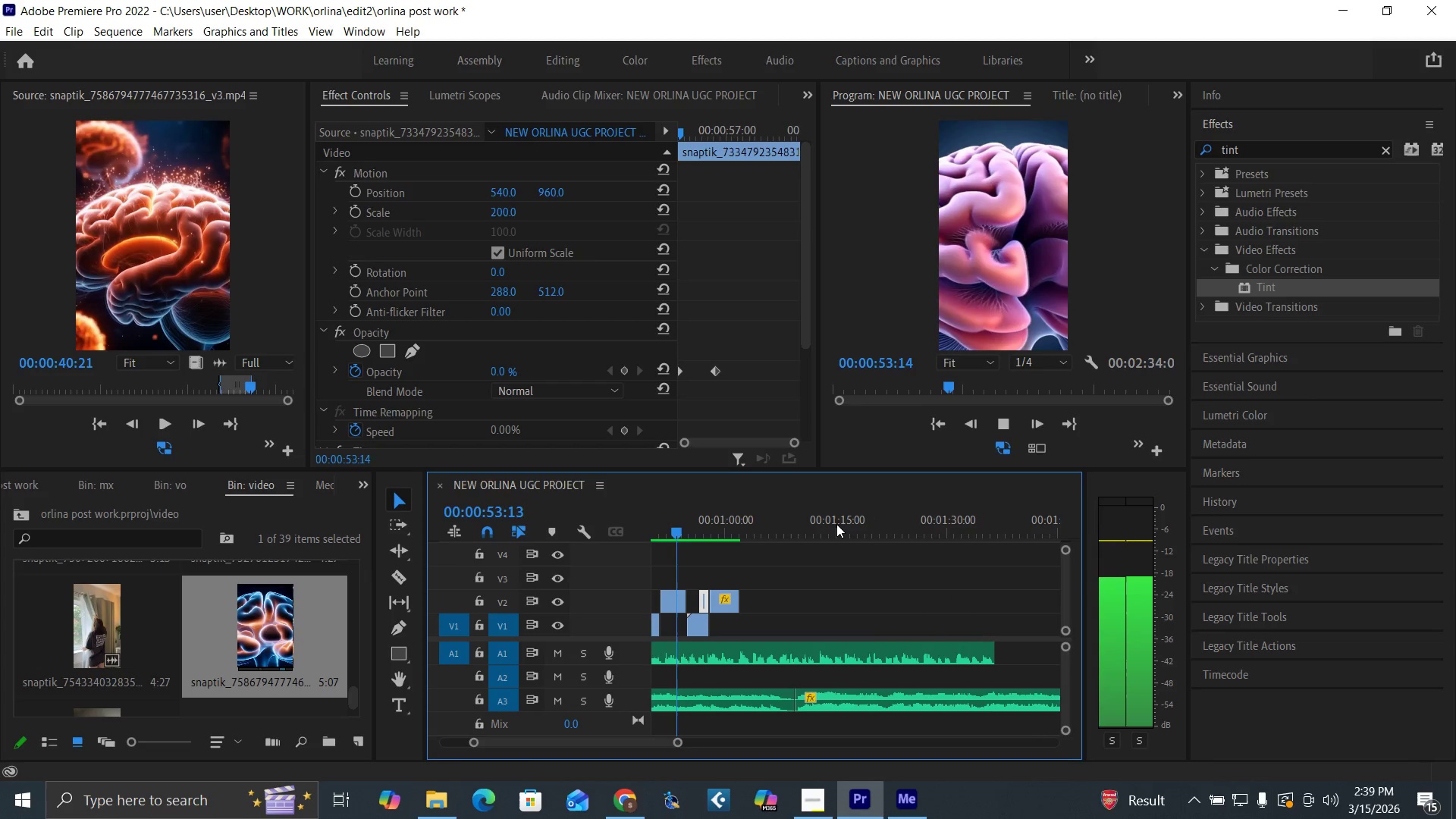 
key(Space)
 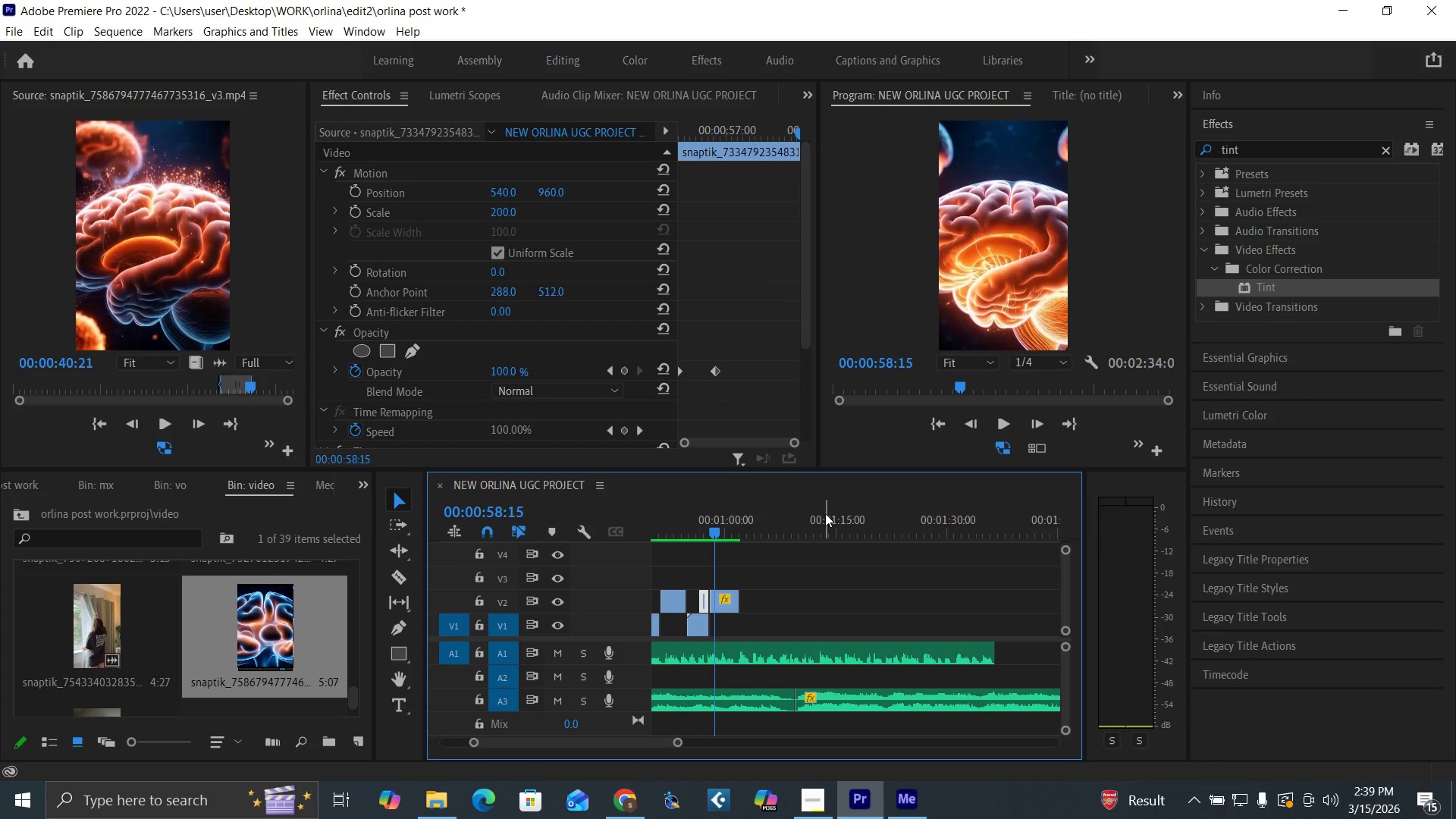 
key(Control+S)
 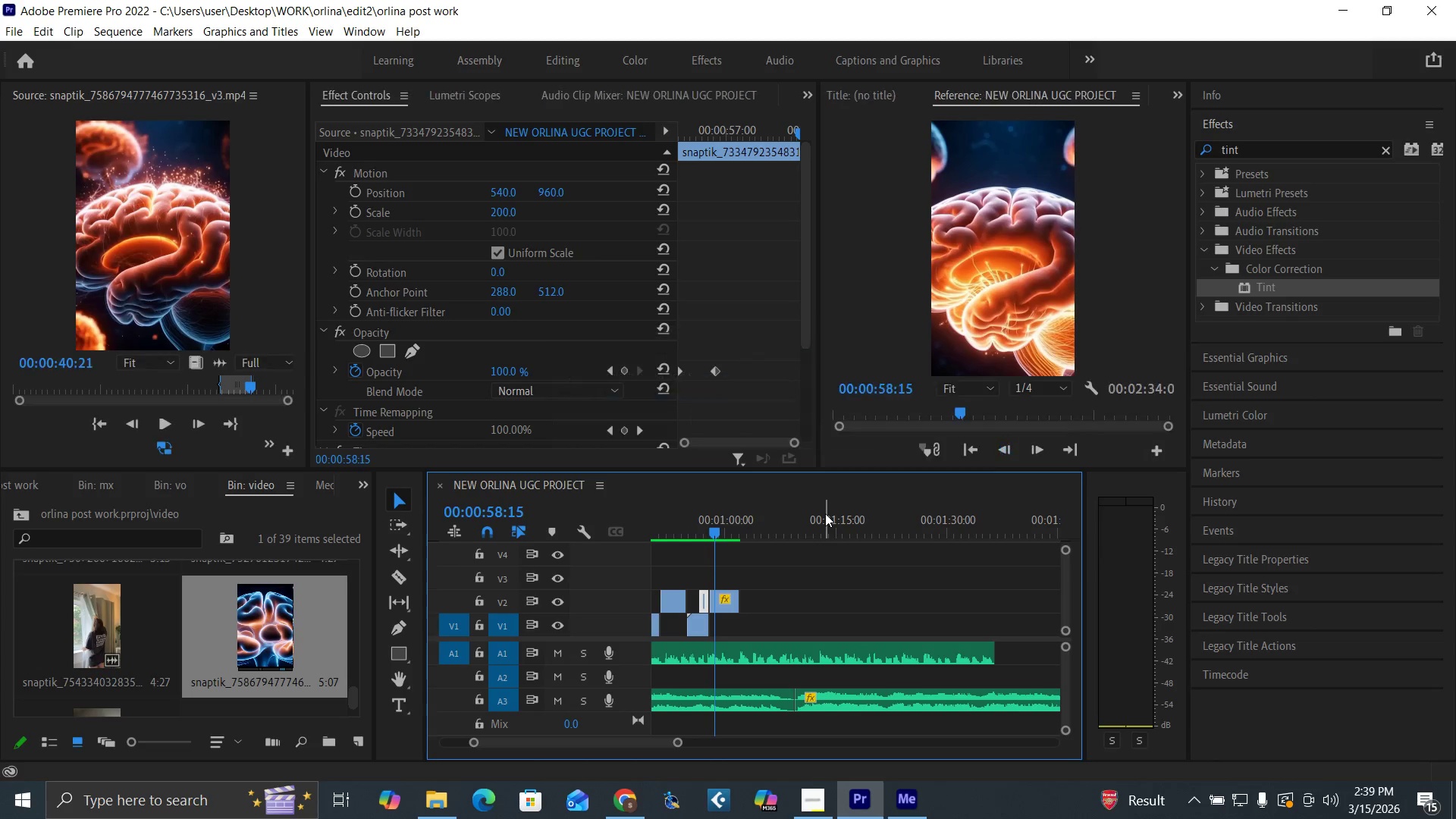 
key(Equal)
 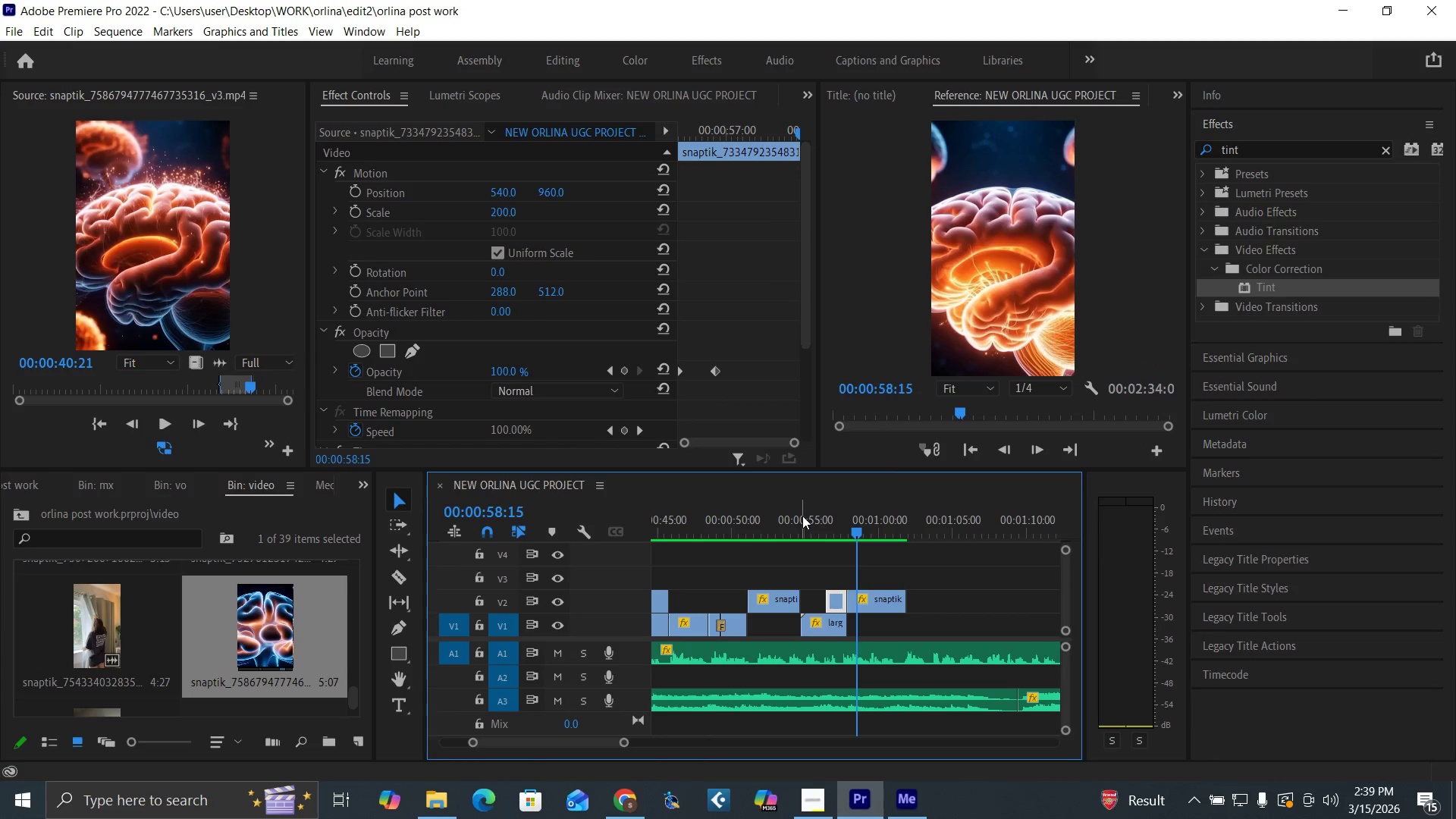 
key(Equal)
 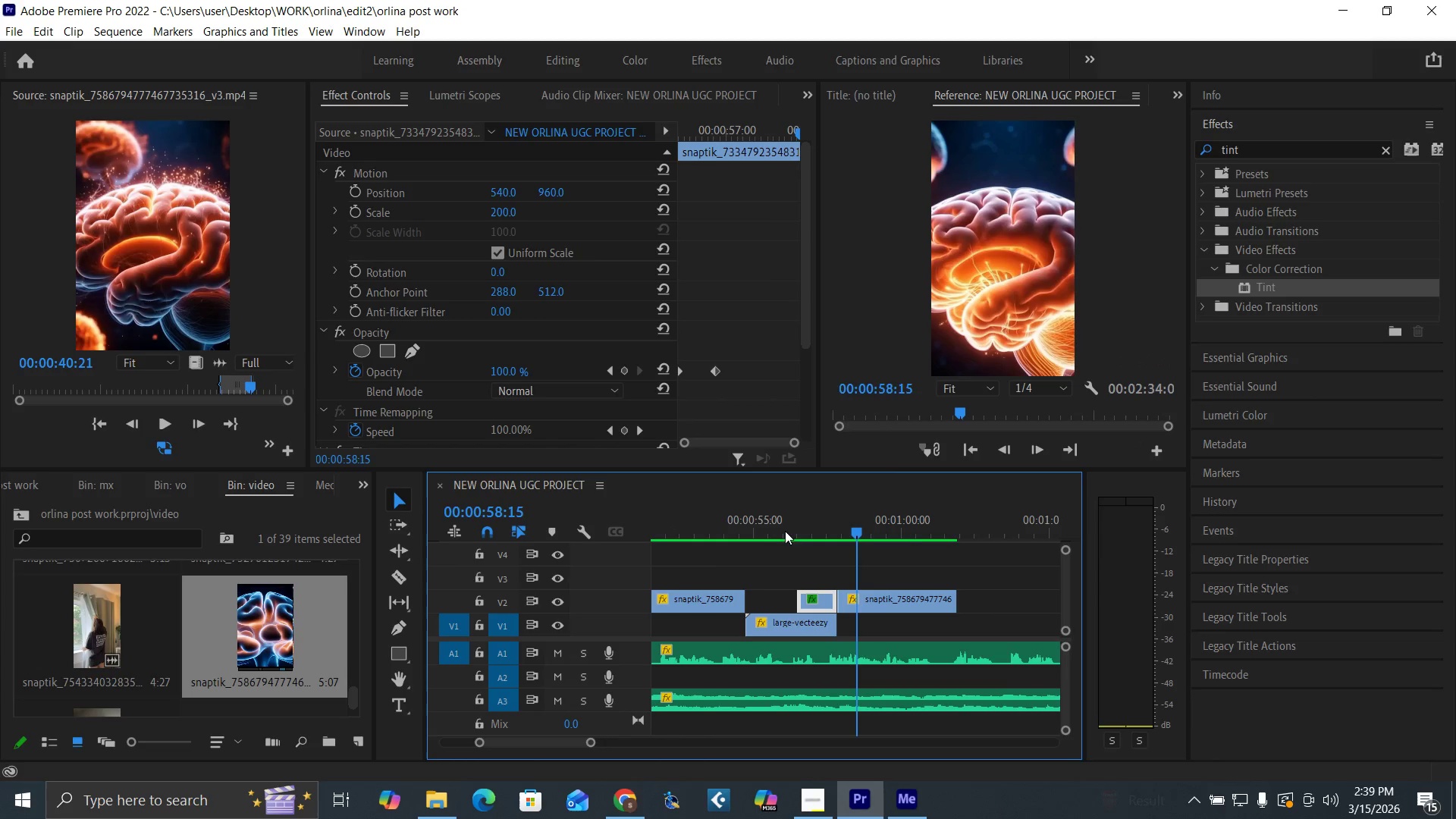 
left_click([768, 530])
 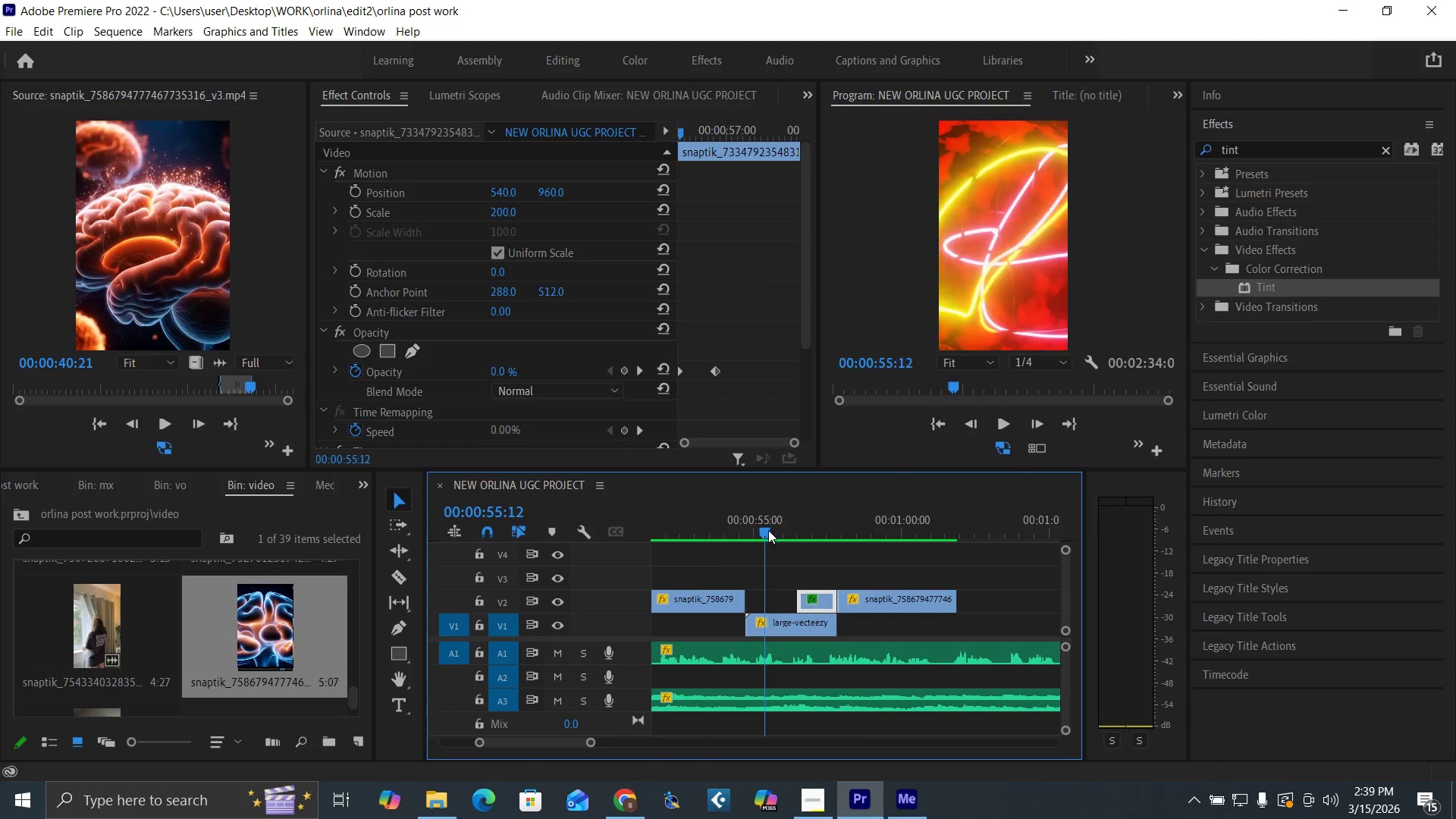 
key(Space)
 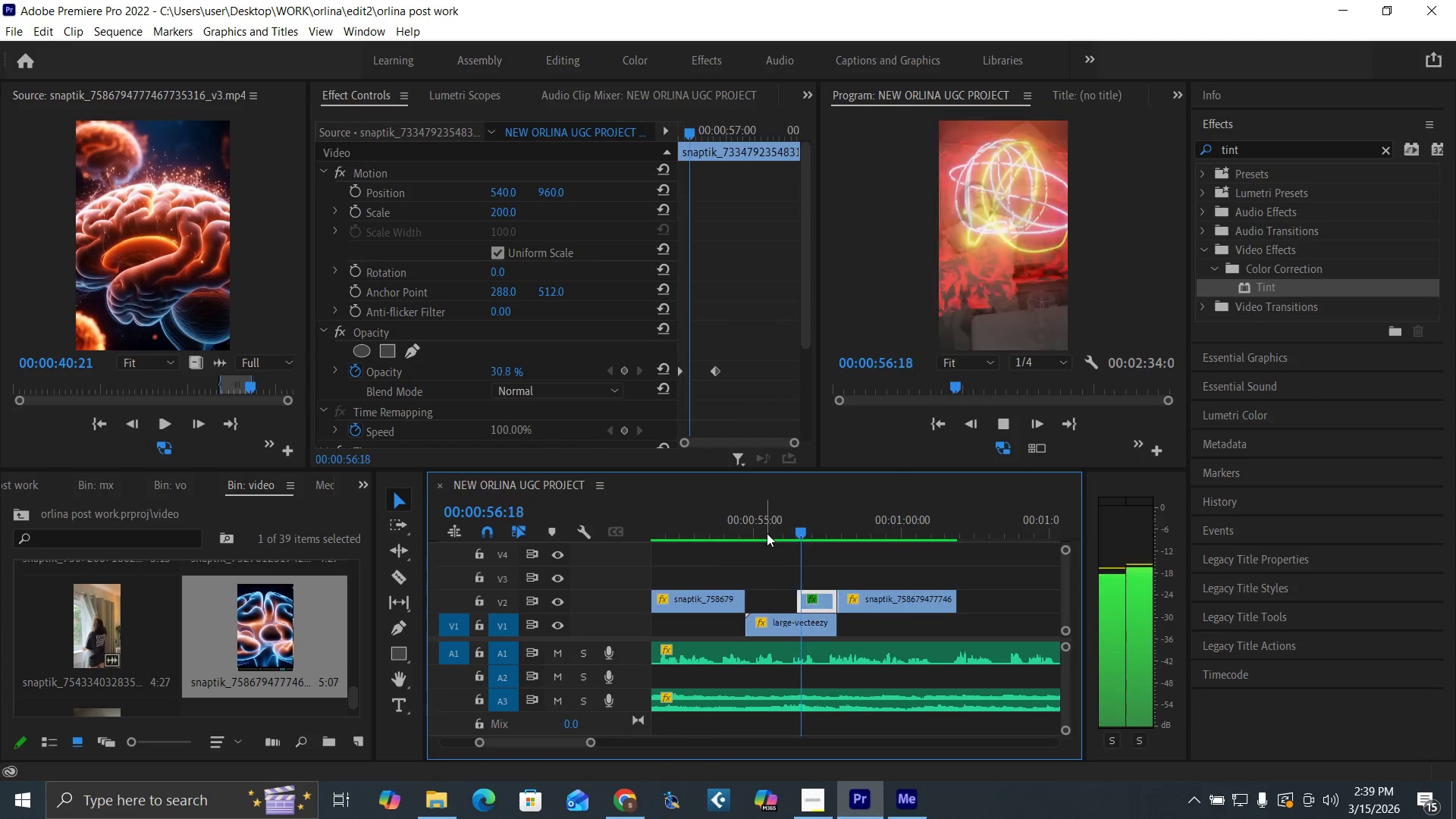 
left_click([755, 530])
 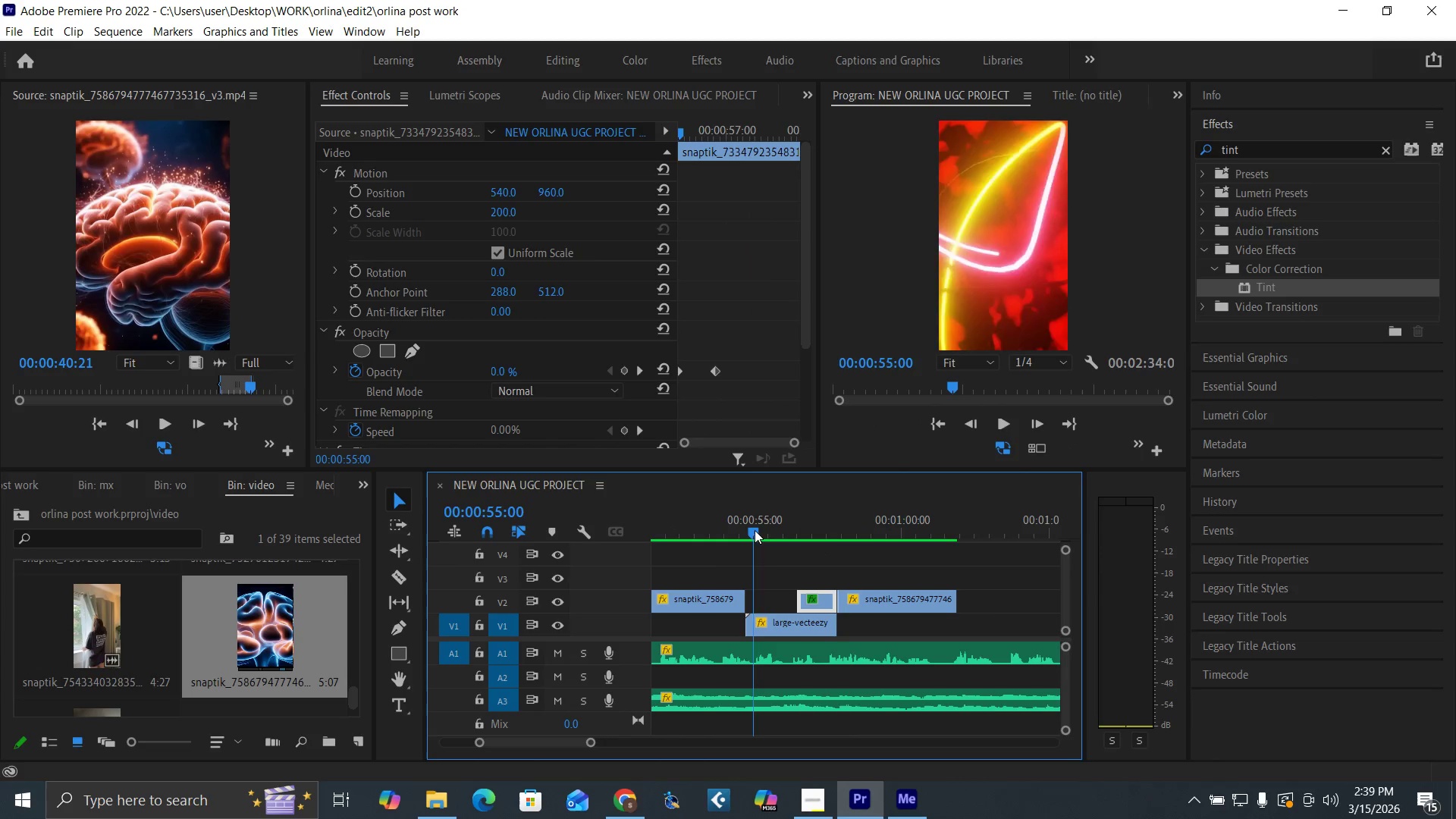 
key(Space)
 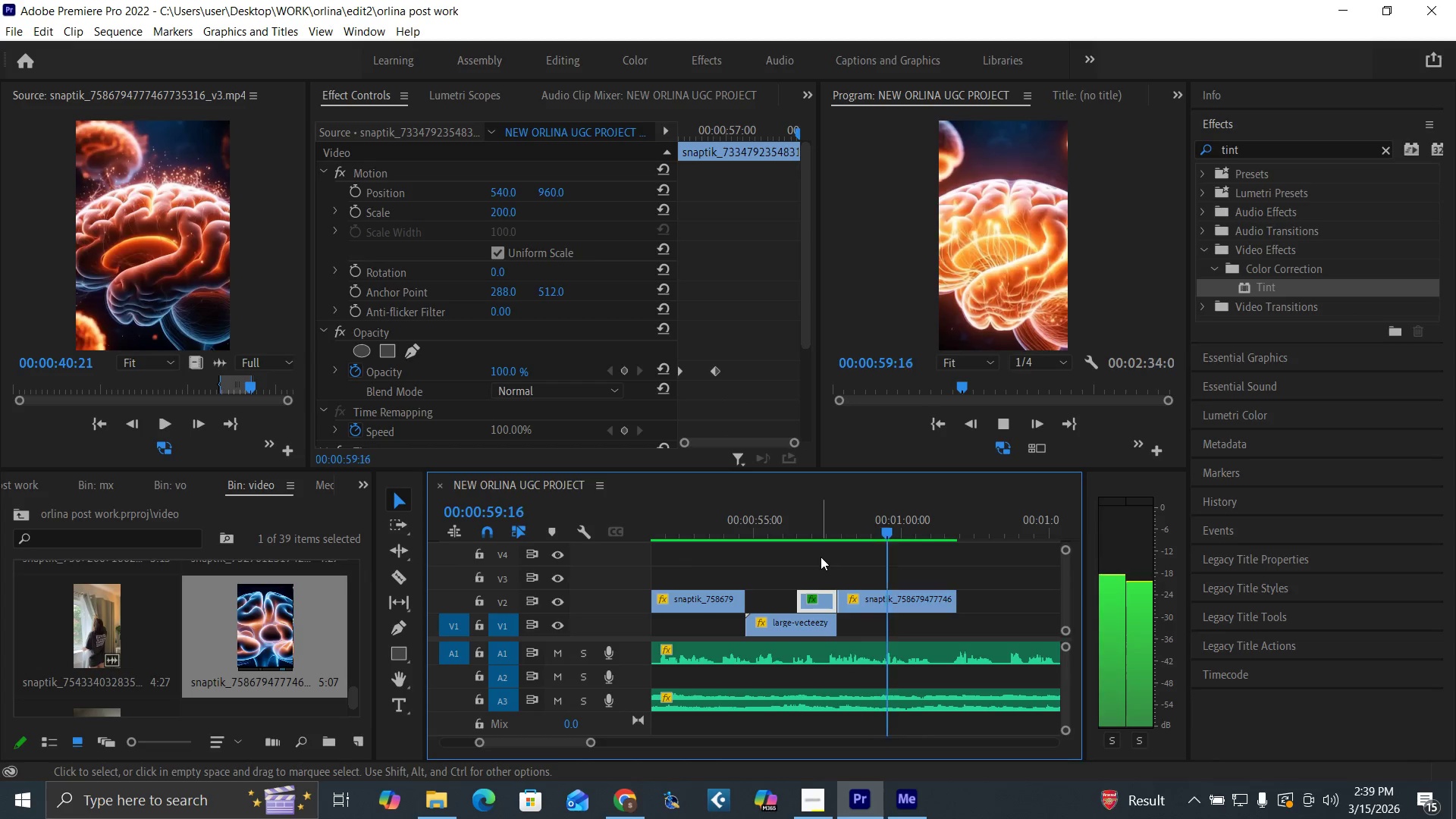 
wait(6.2)
 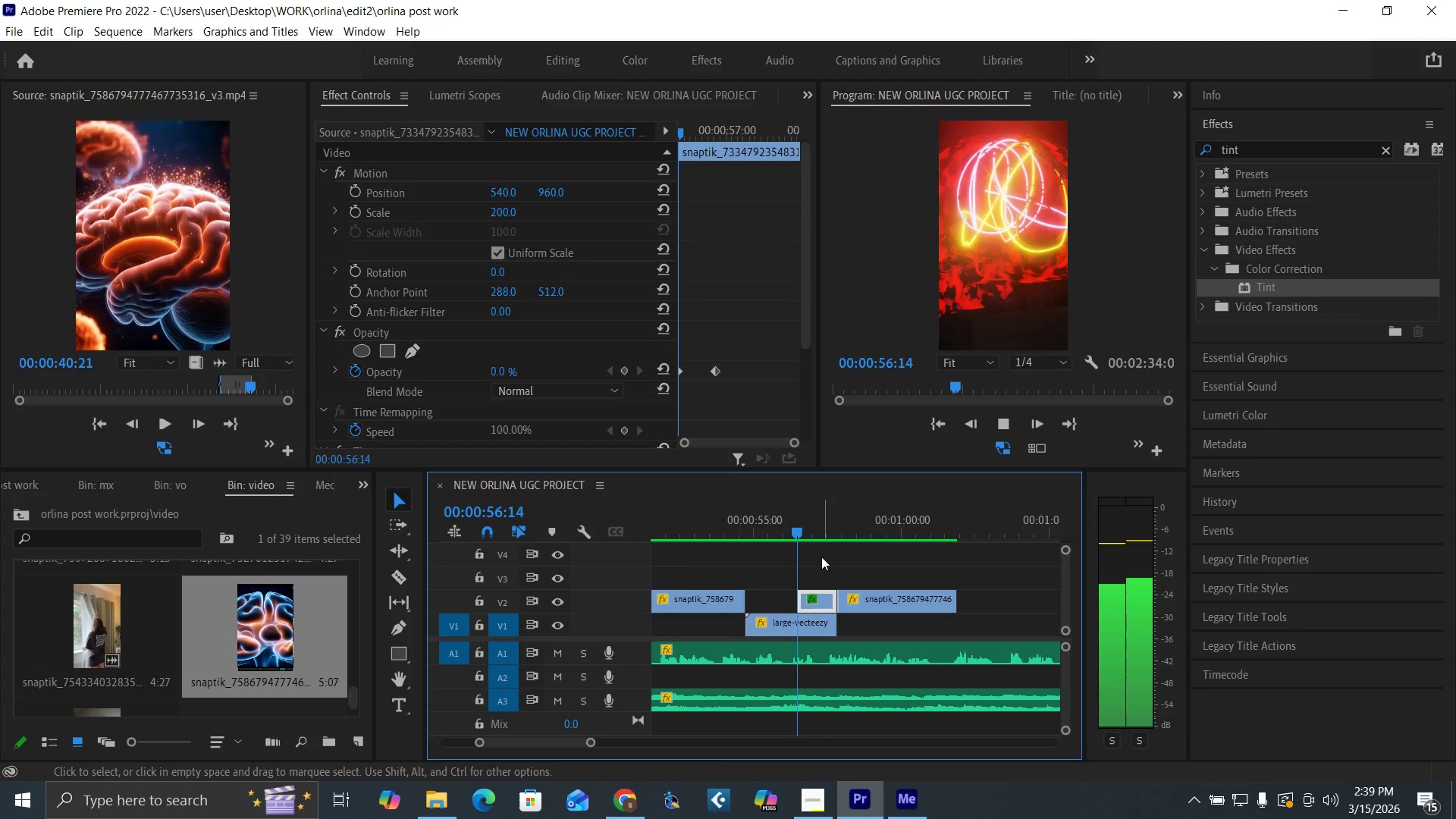 
key(Space)
 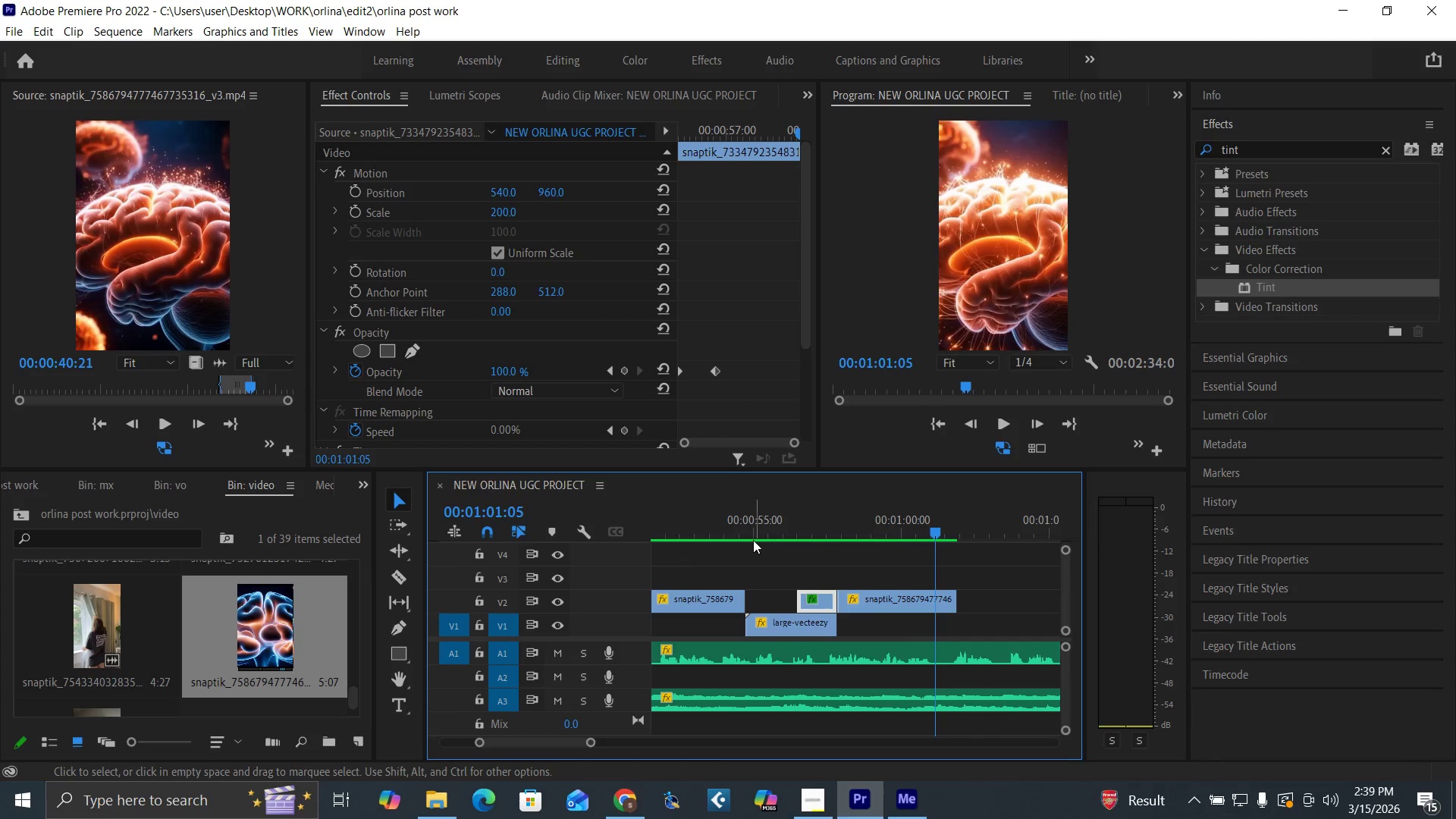 
left_click([740, 530])
 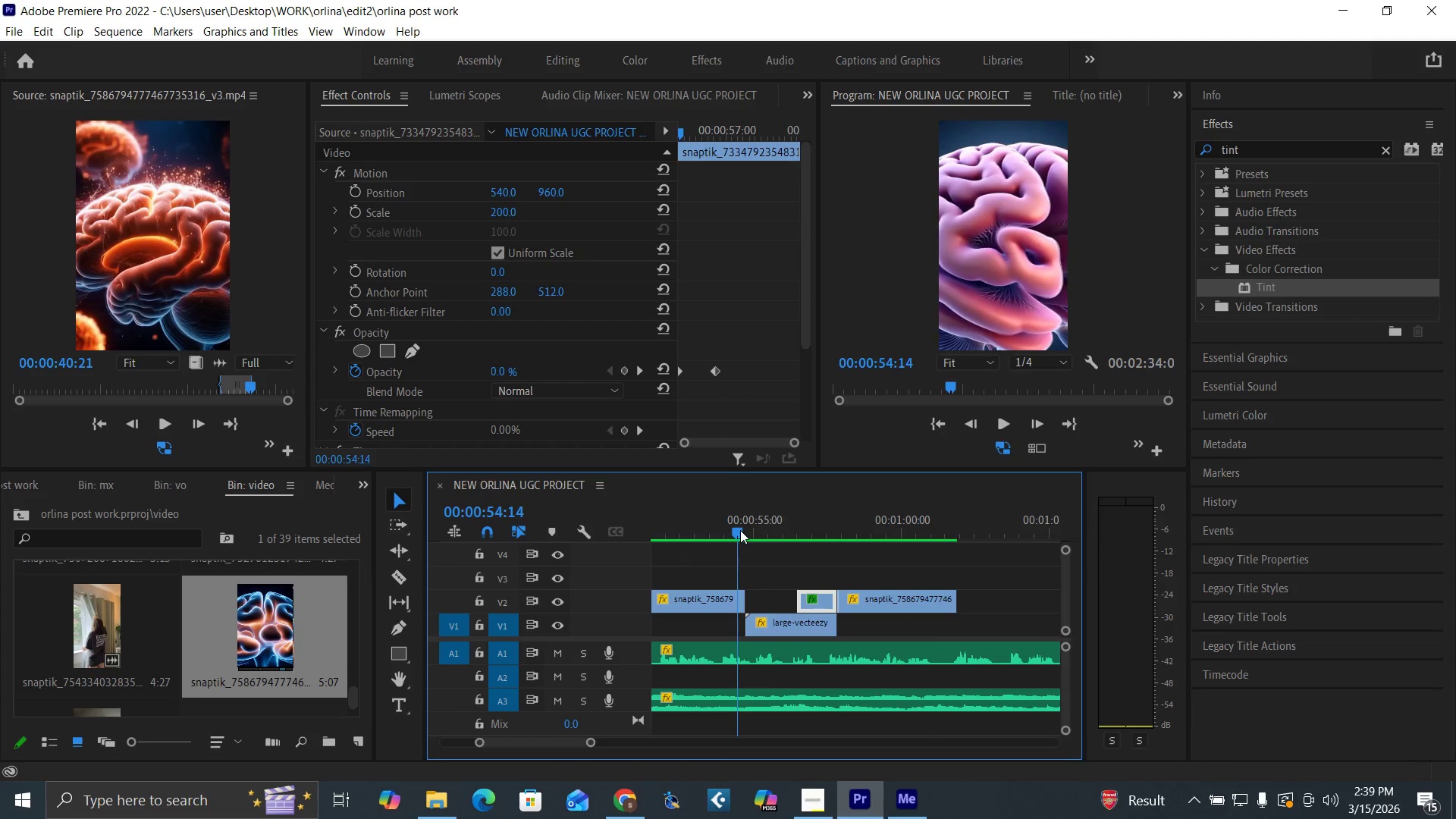 
key(Space)
 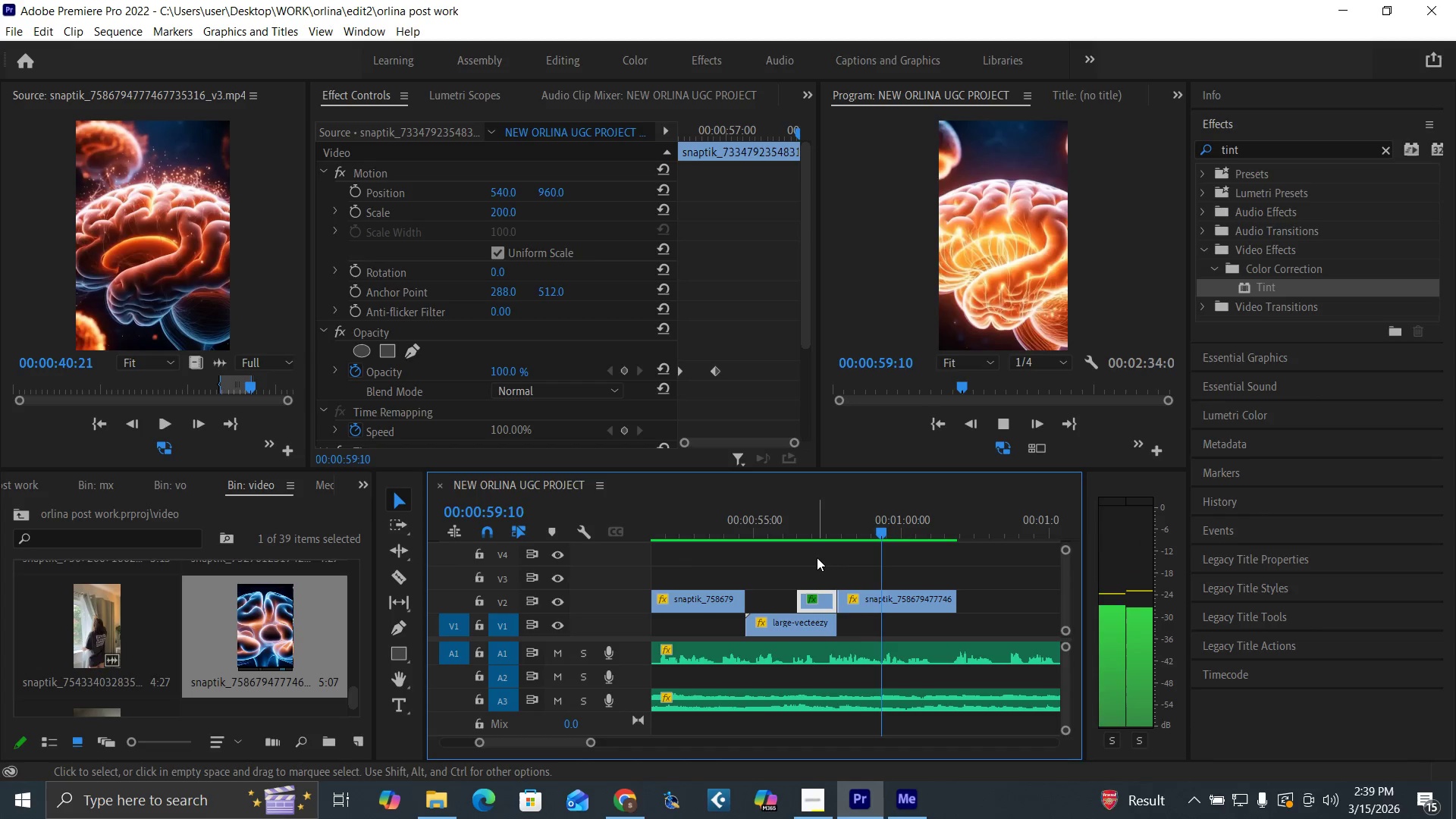 
wait(6.75)
 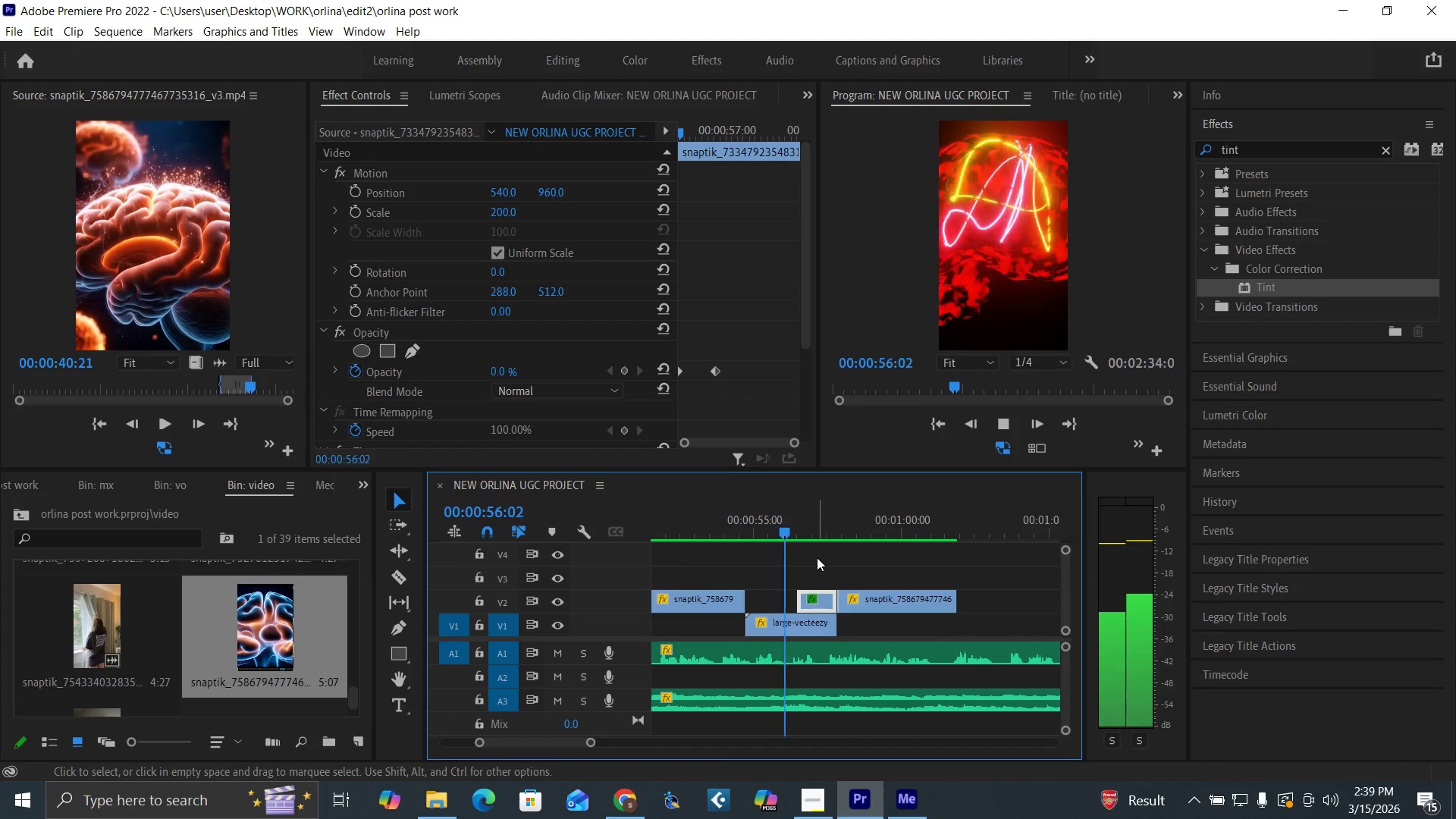 
key(Space)
 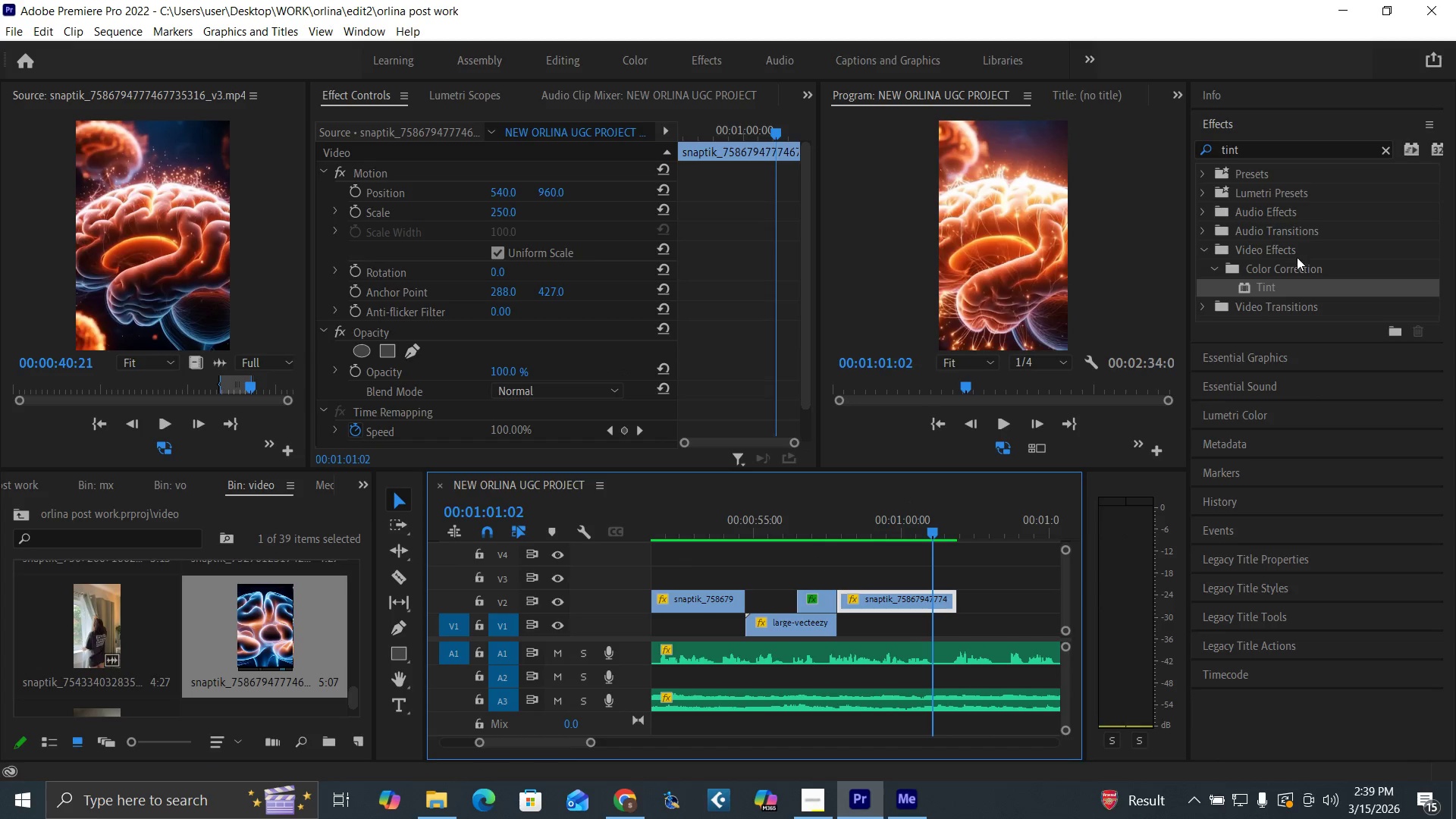 
left_click_drag(start_coordinate=[1285, 285], to_coordinate=[914, 599])
 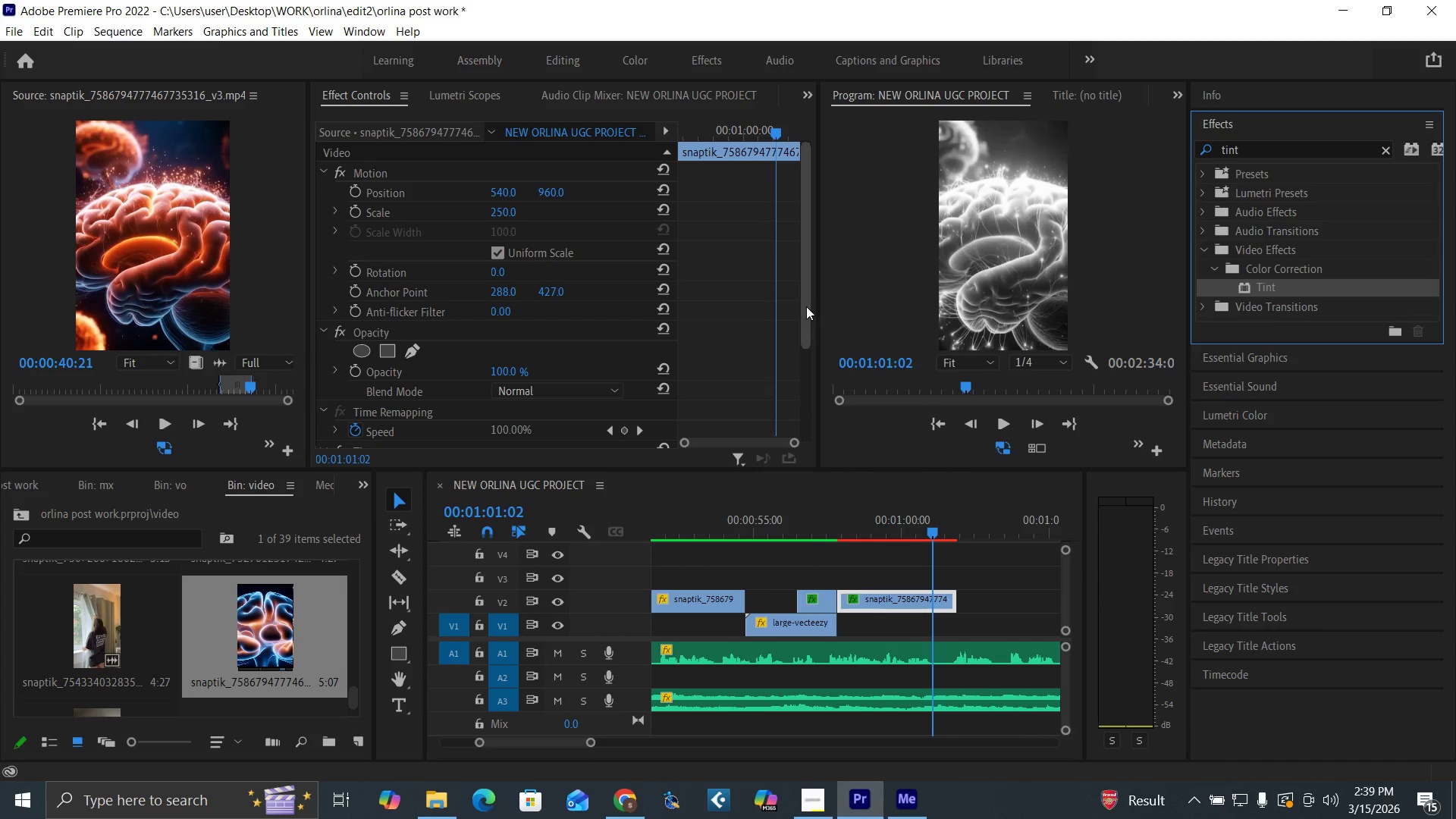 
left_click_drag(start_coordinate=[806, 306], to_coordinate=[795, 431])
 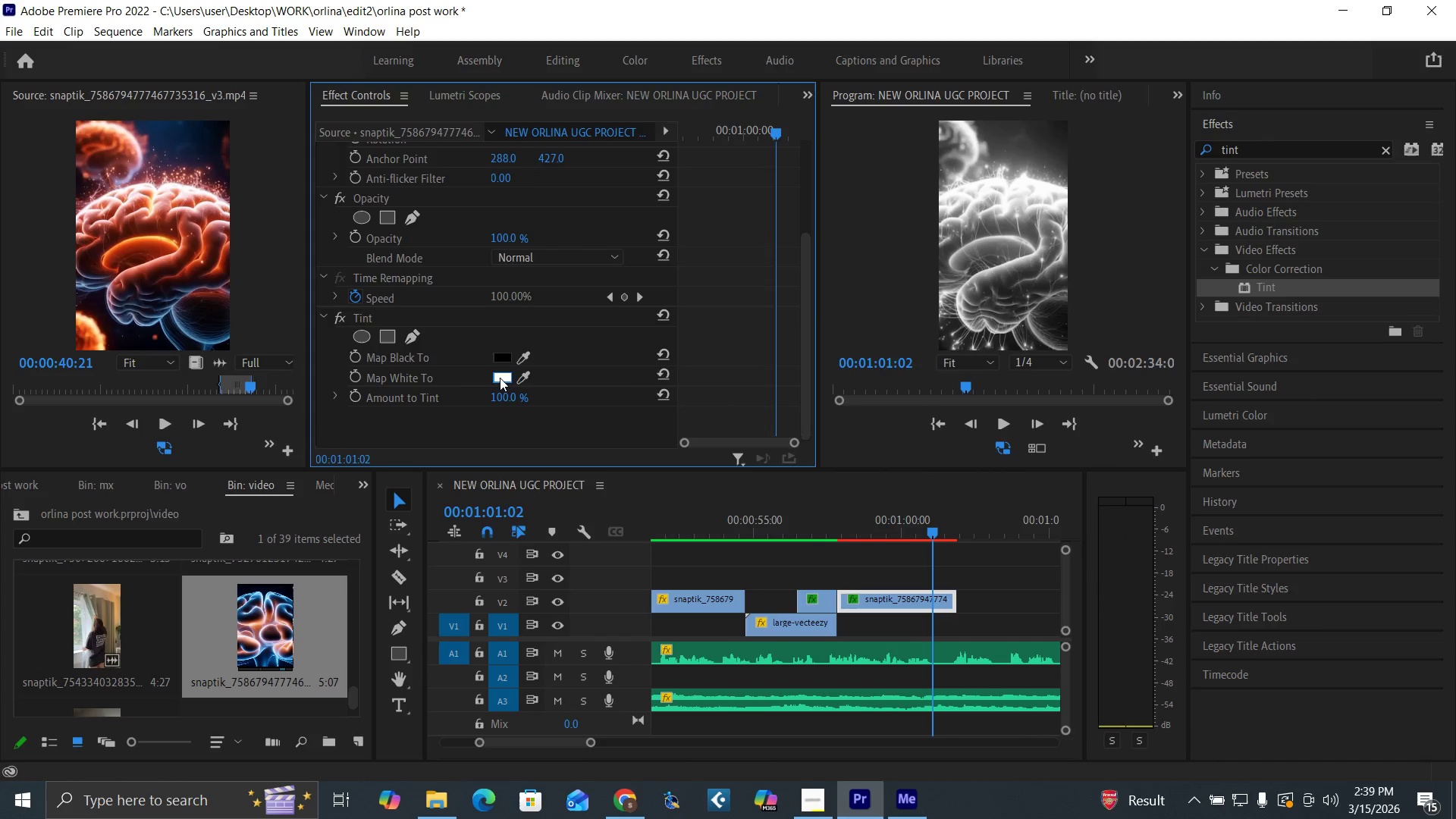 
left_click([499, 378])
 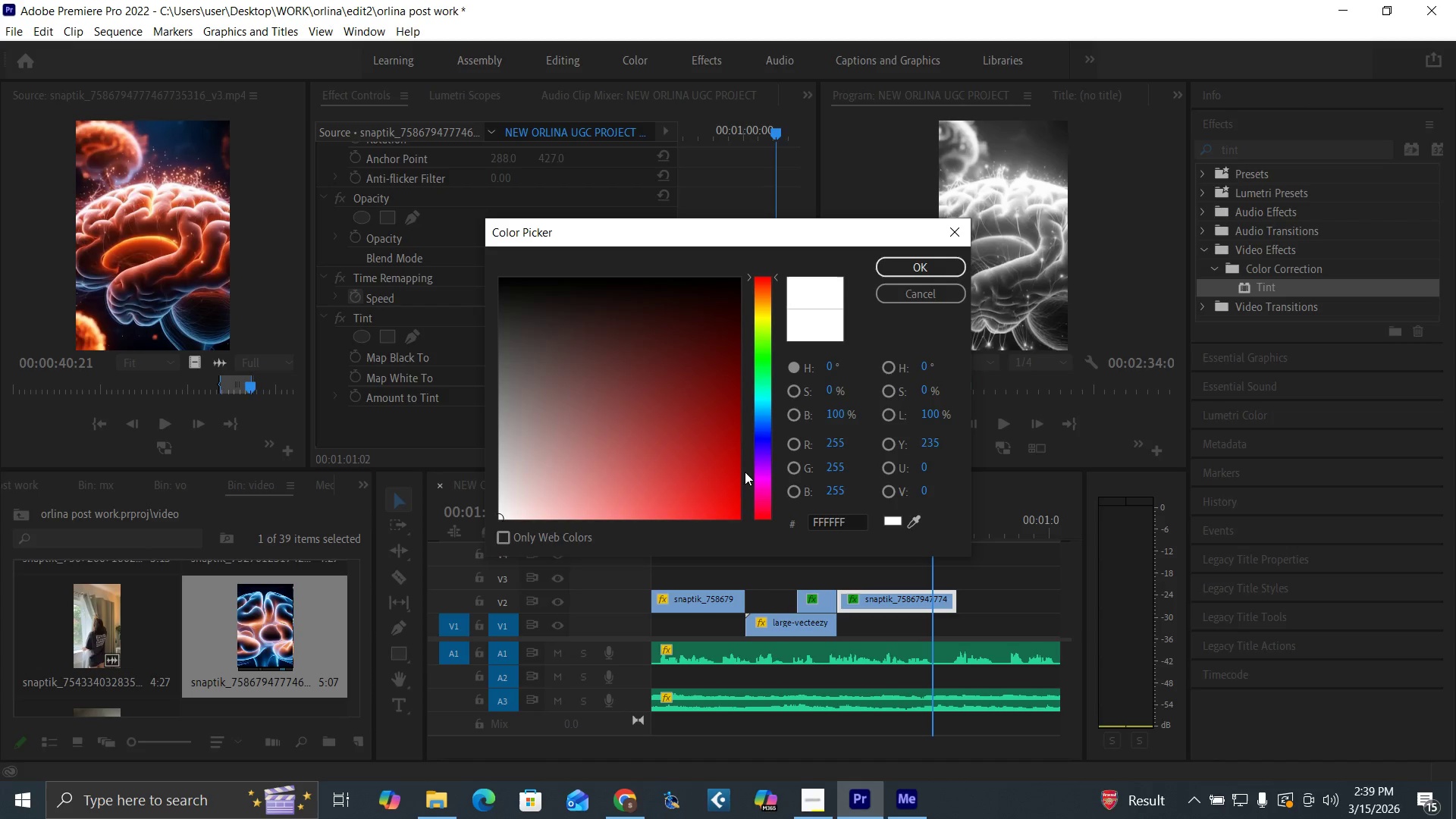 
left_click_drag(start_coordinate=[694, 482], to_coordinate=[888, 558])
 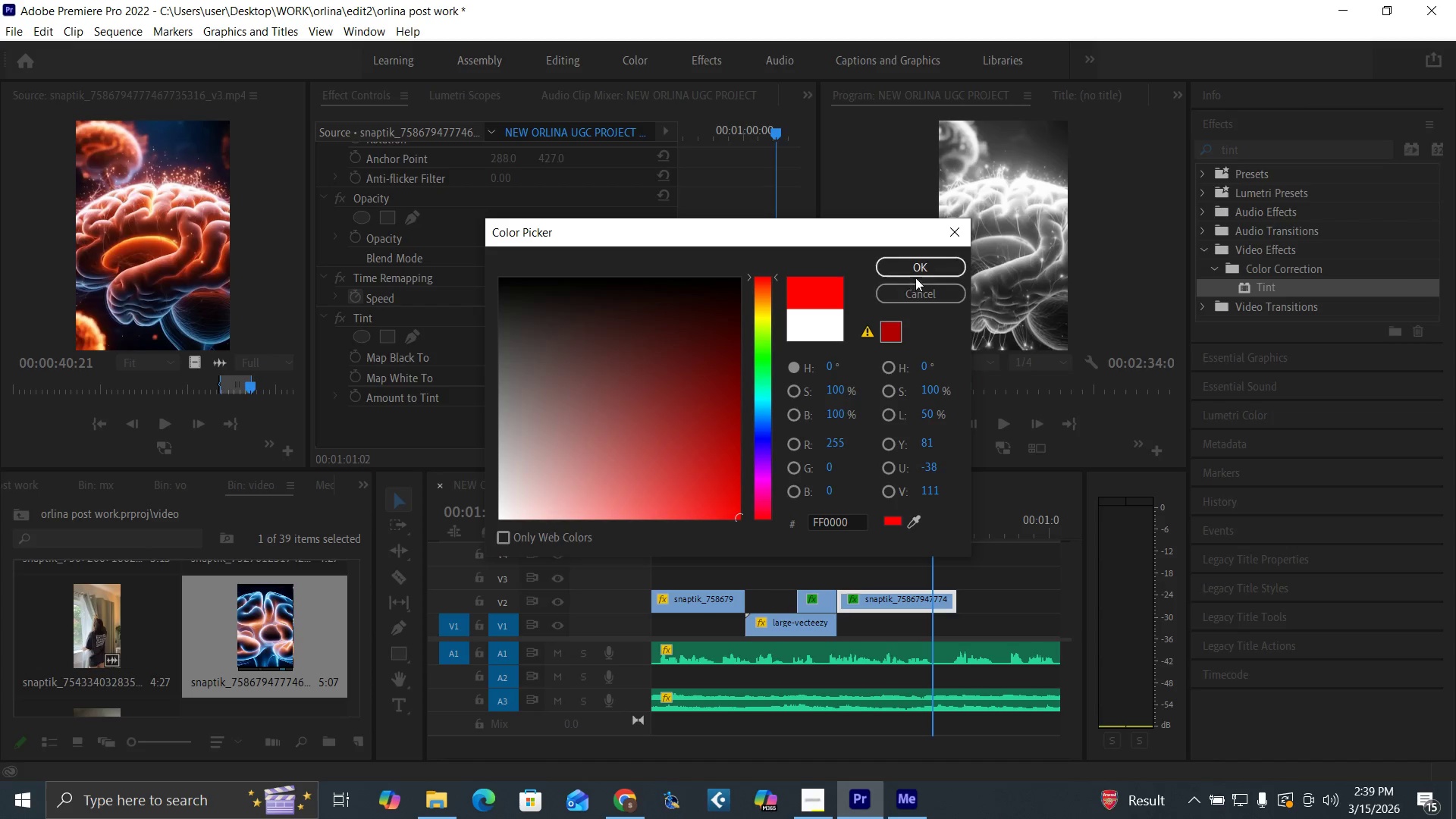 
left_click([914, 273])
 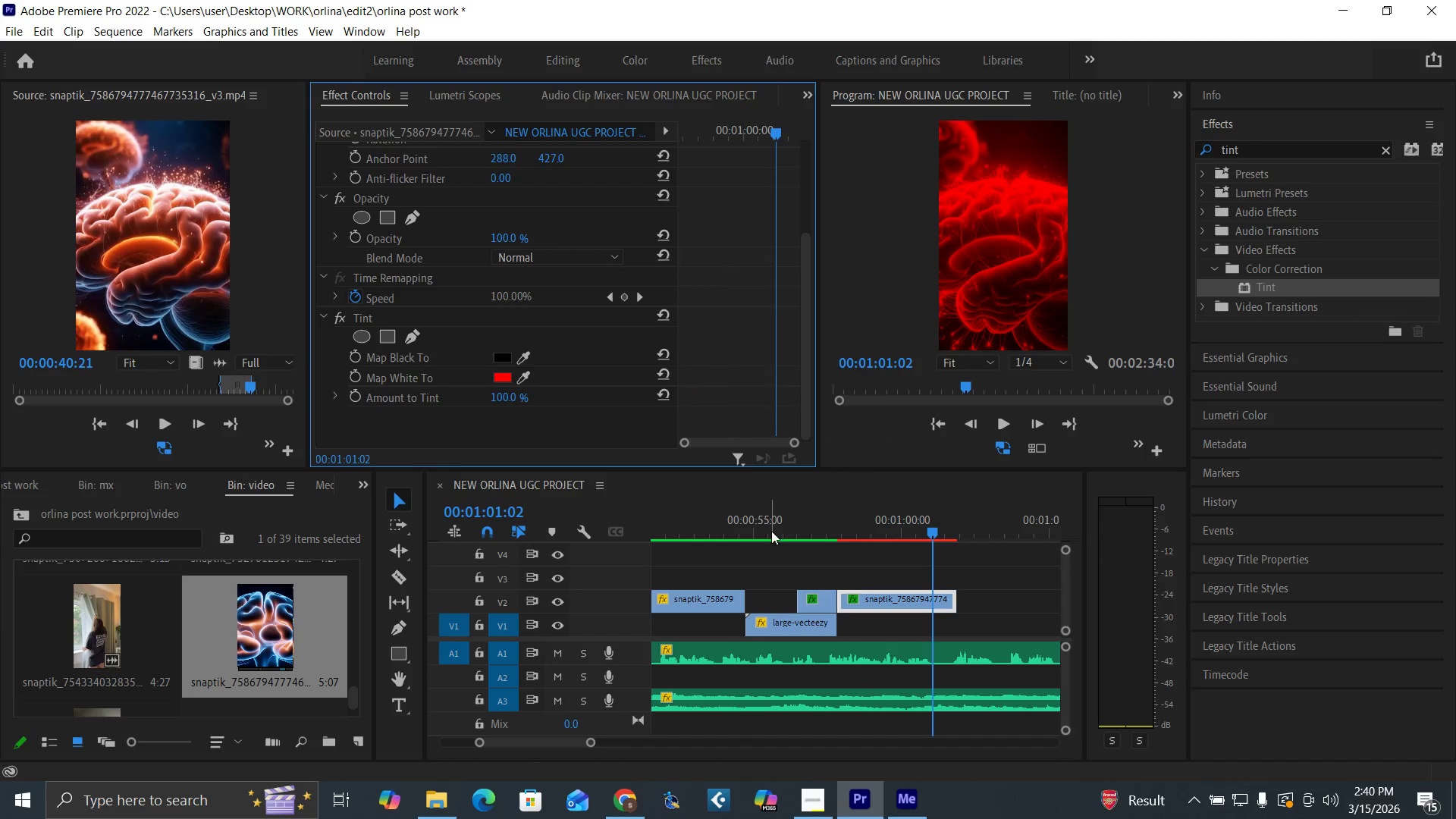 
left_click([840, 533])
 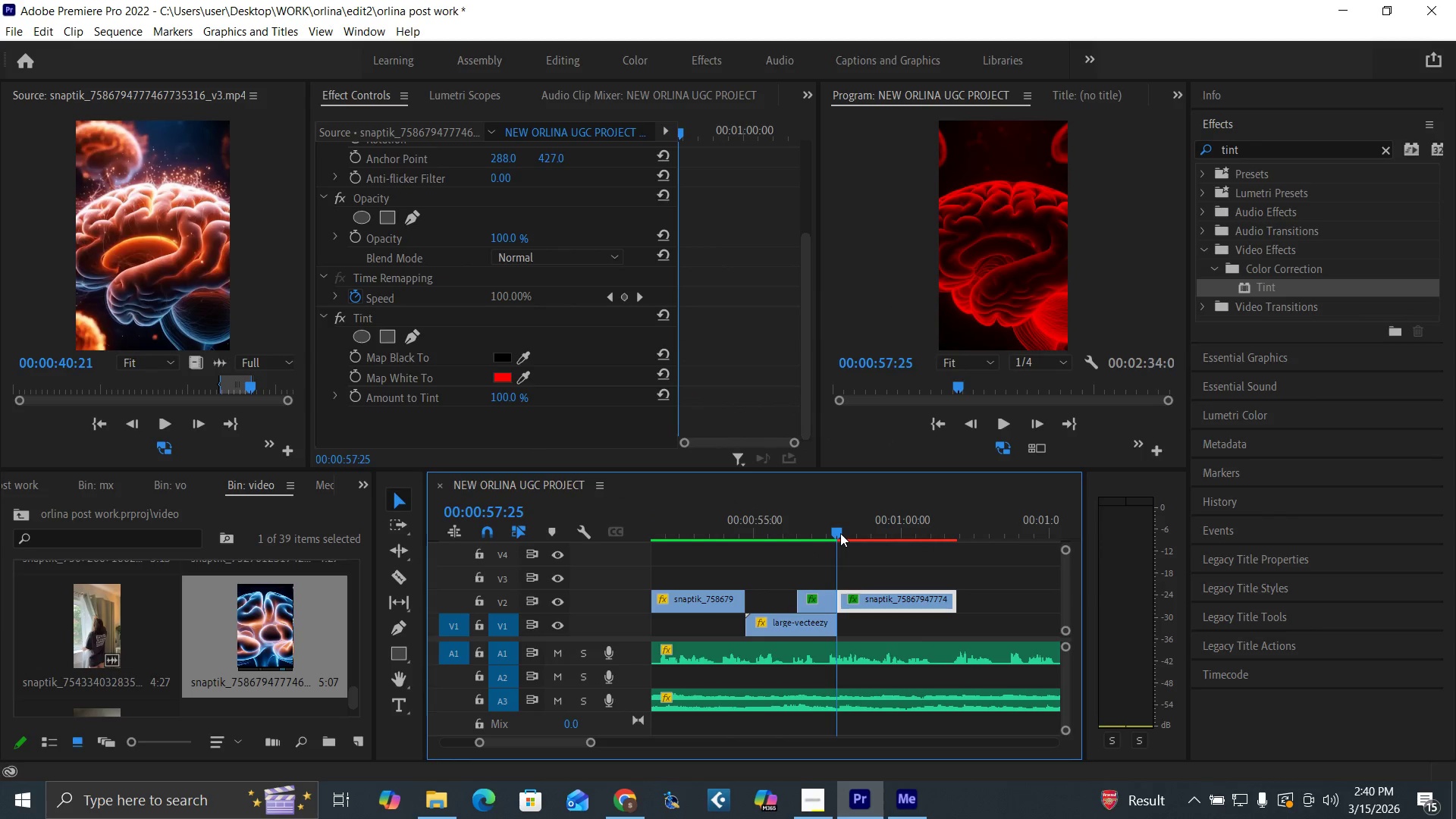 
key(ArrowLeft)
 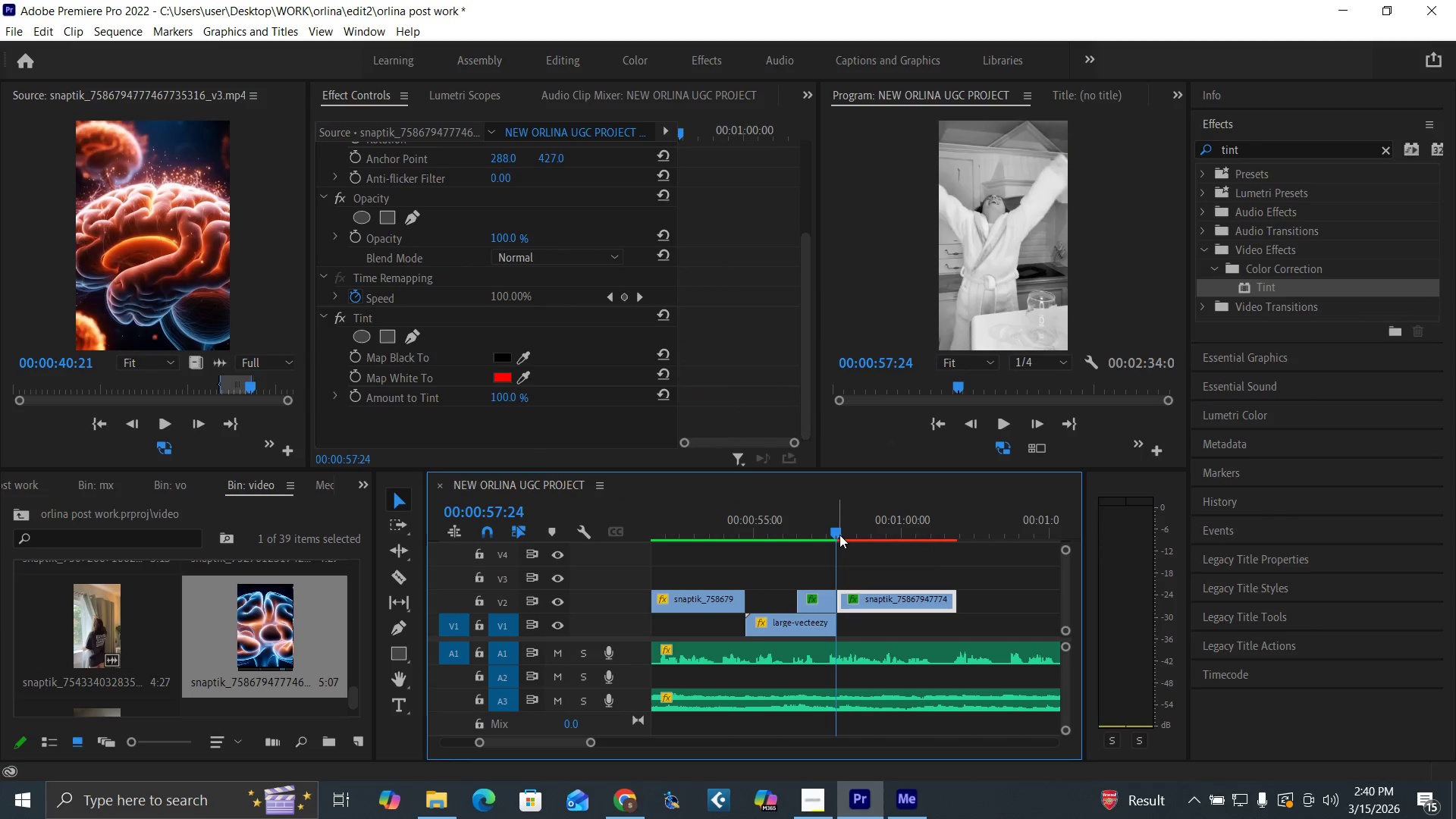 
key(ArrowRight)
 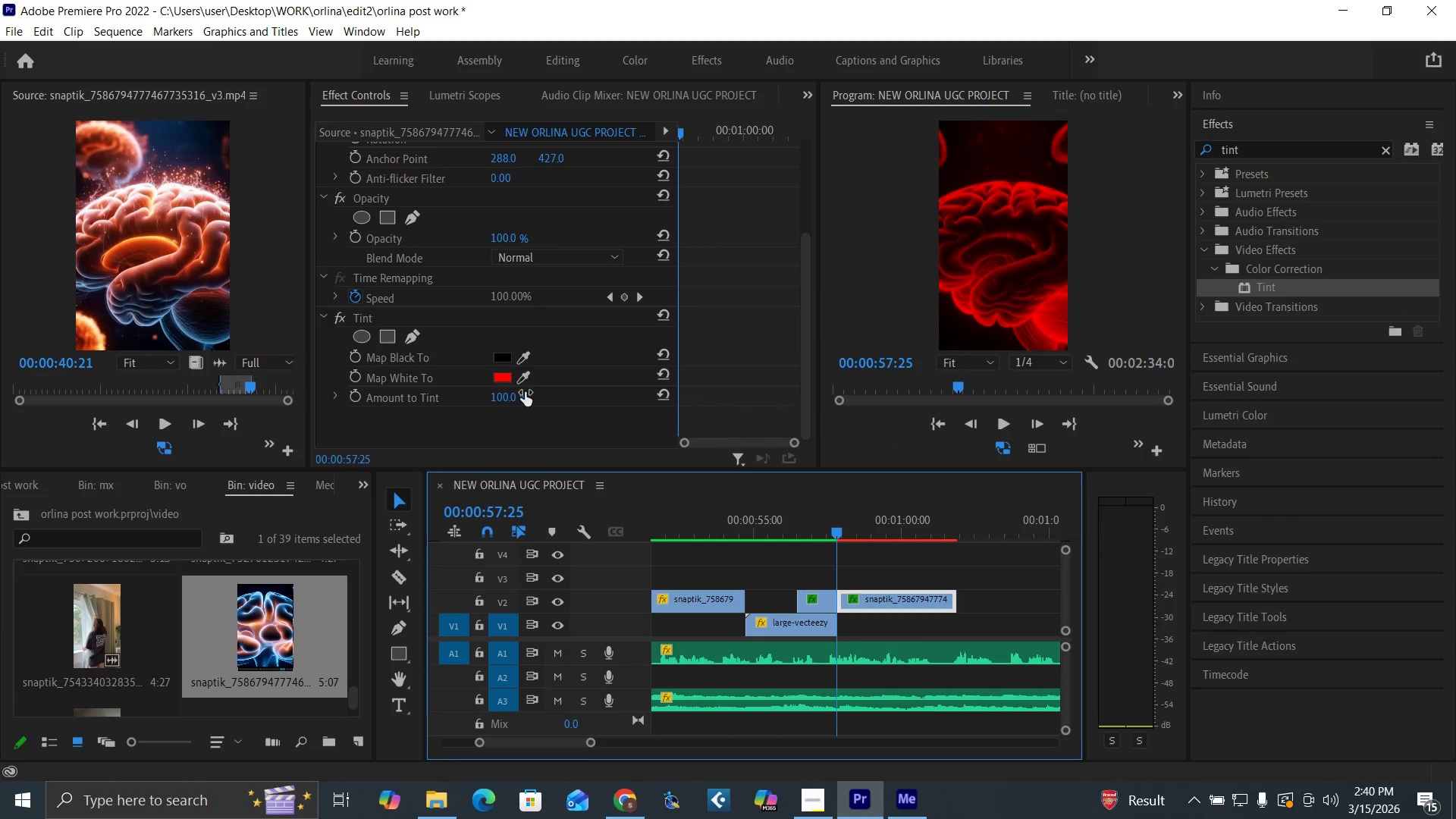 
left_click([506, 393])
 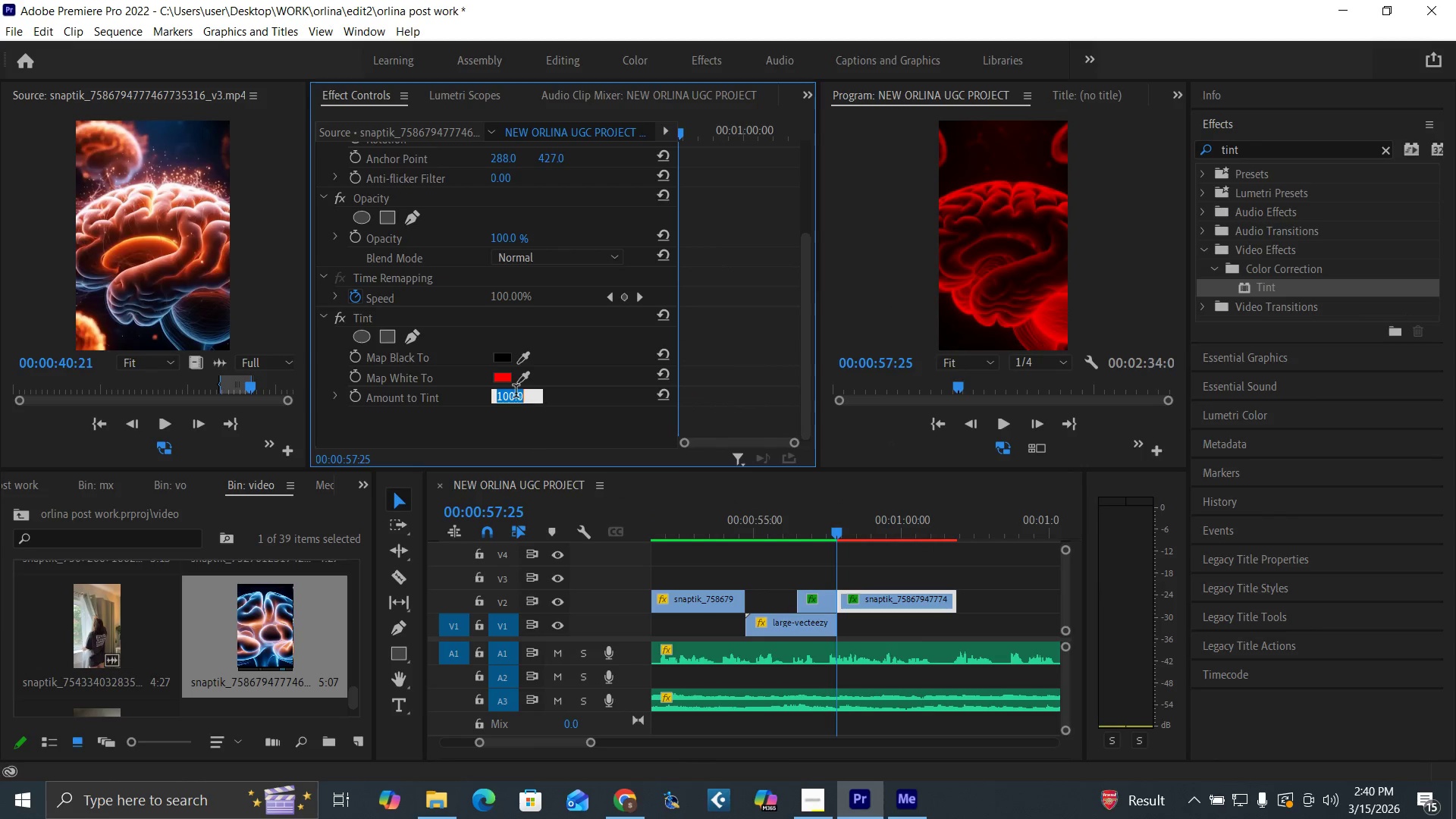 
key(0)
 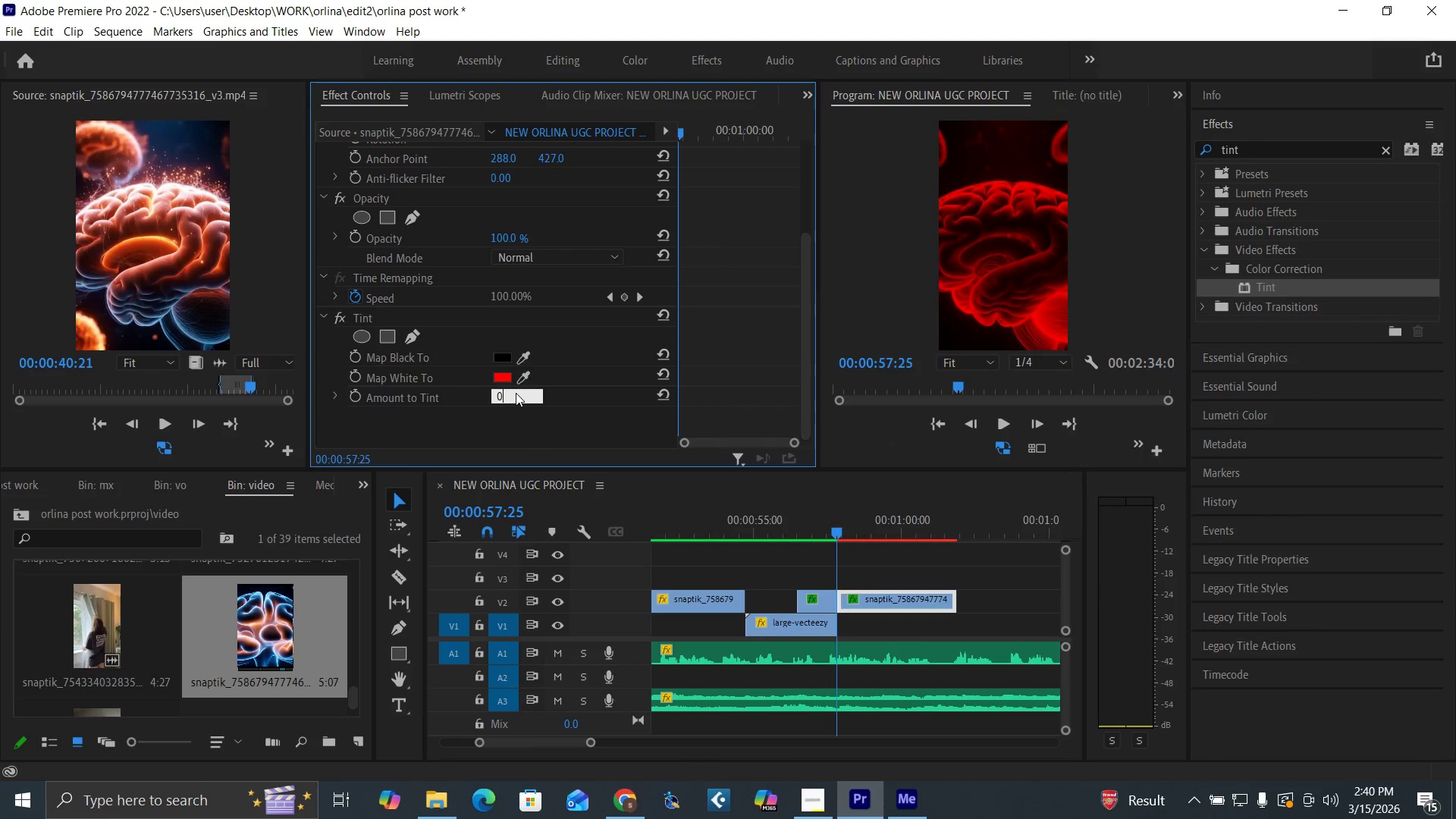 
key(Enter)
 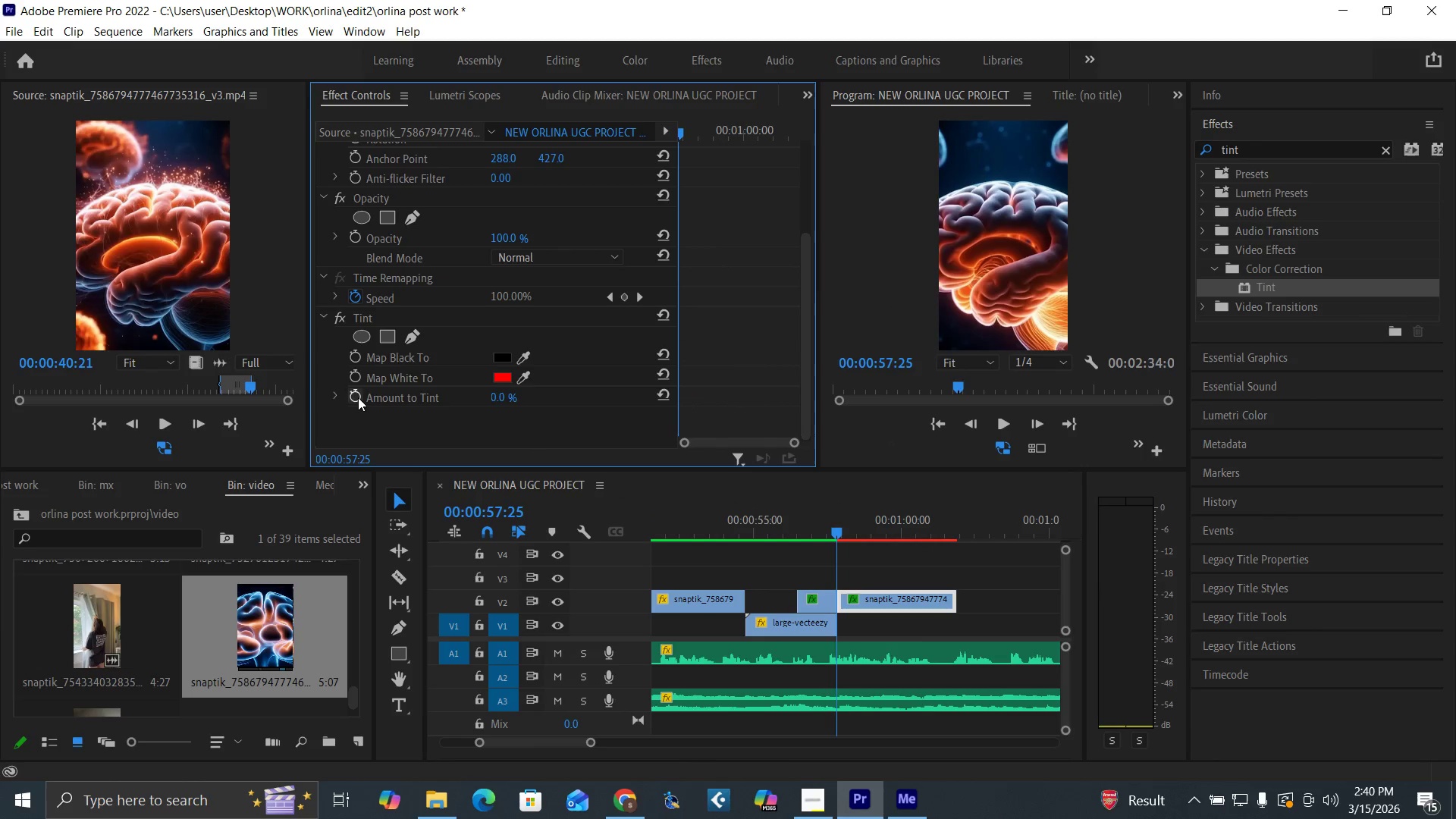 
left_click([362, 394])
 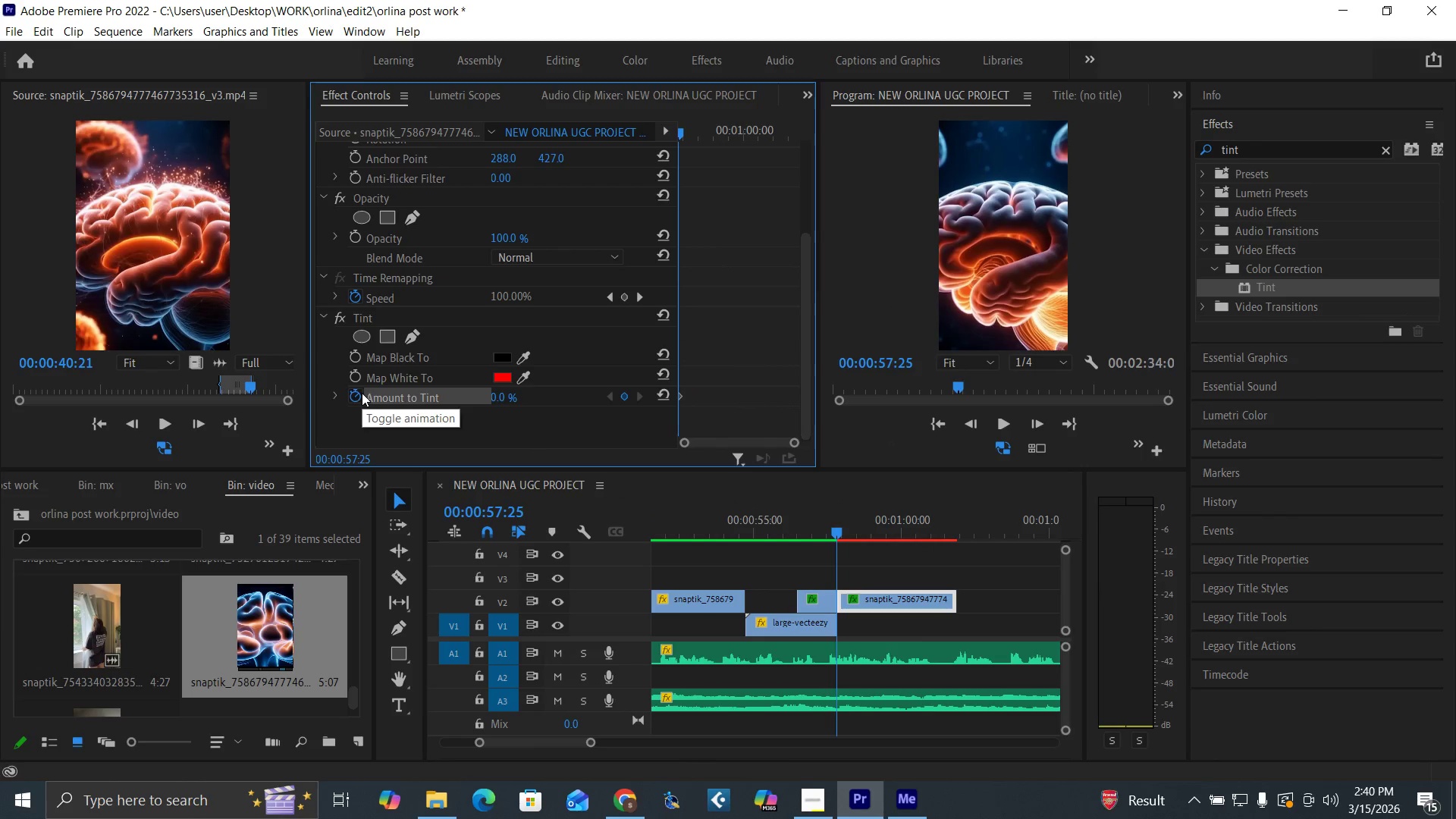 
key(Space)
 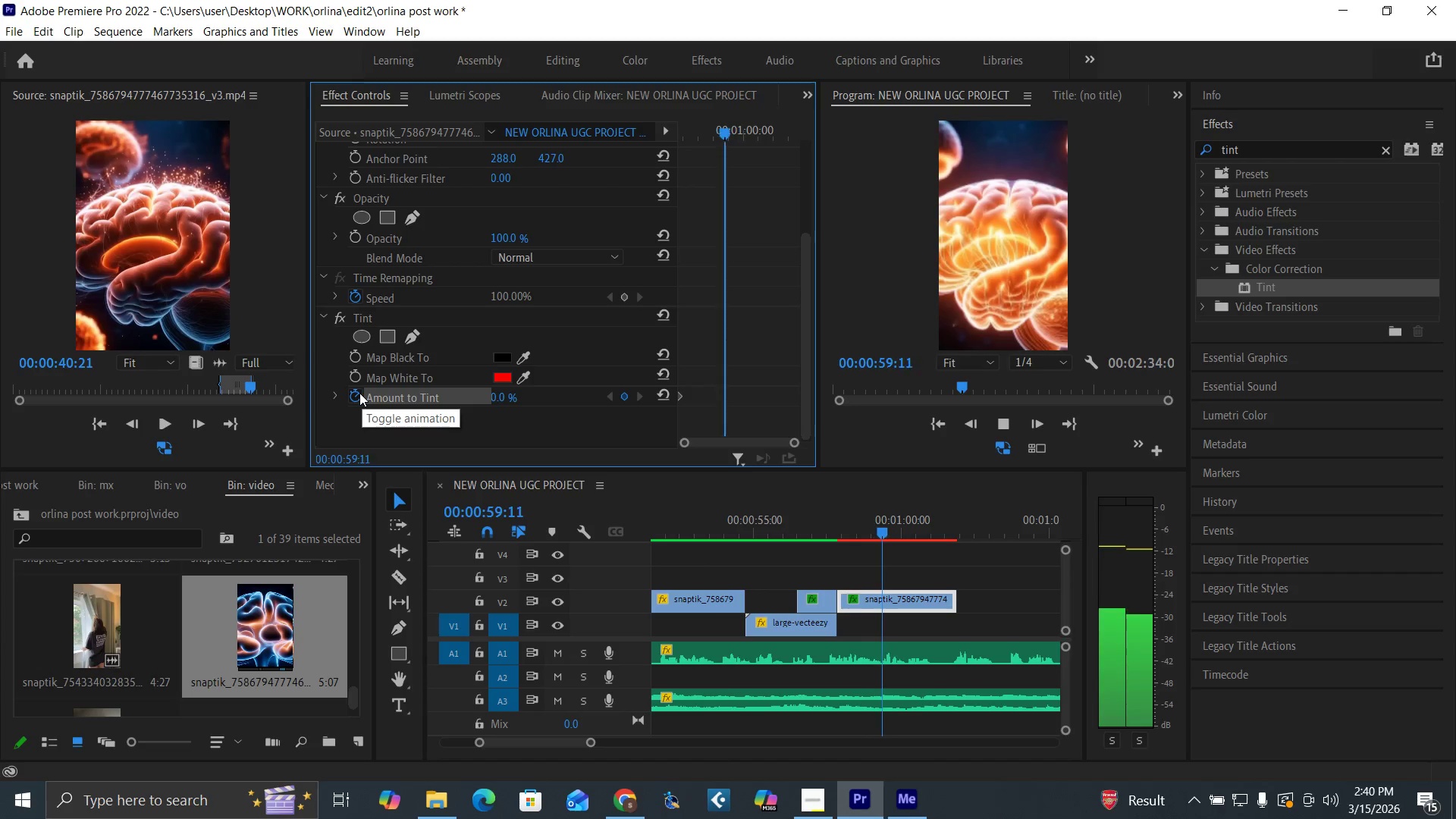 
key(Space)
 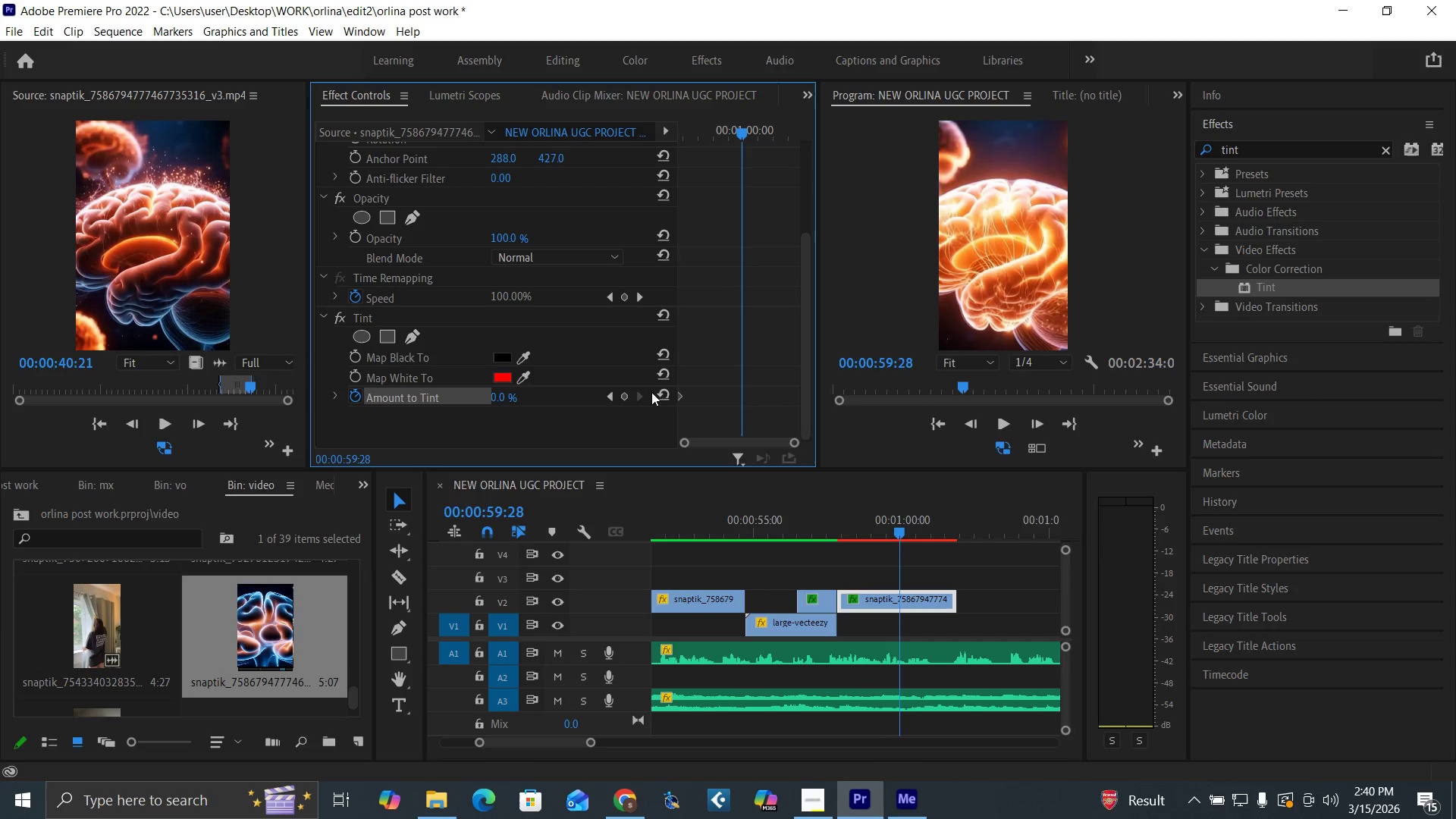 
left_click([661, 394])
 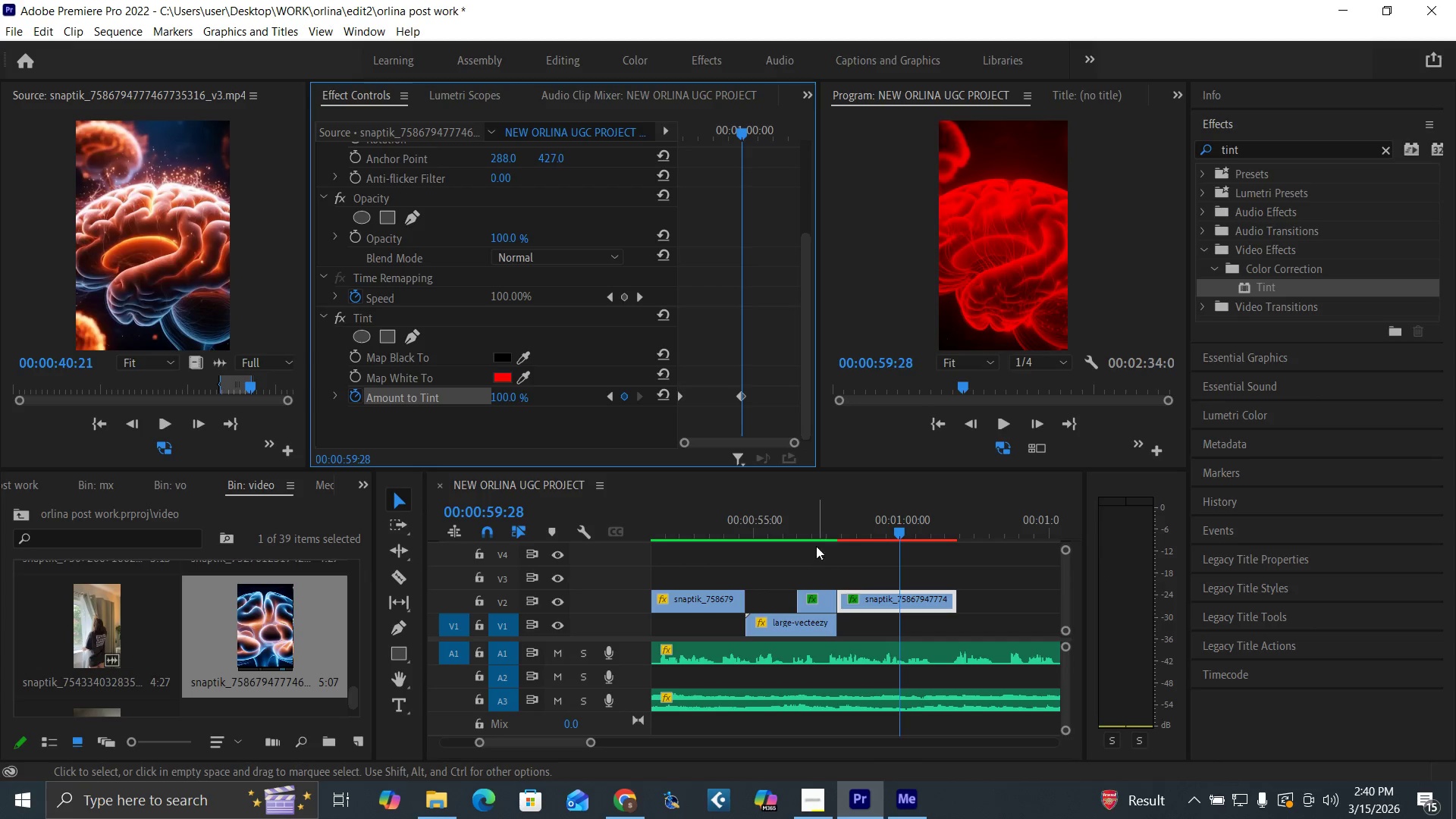 
left_click([821, 532])
 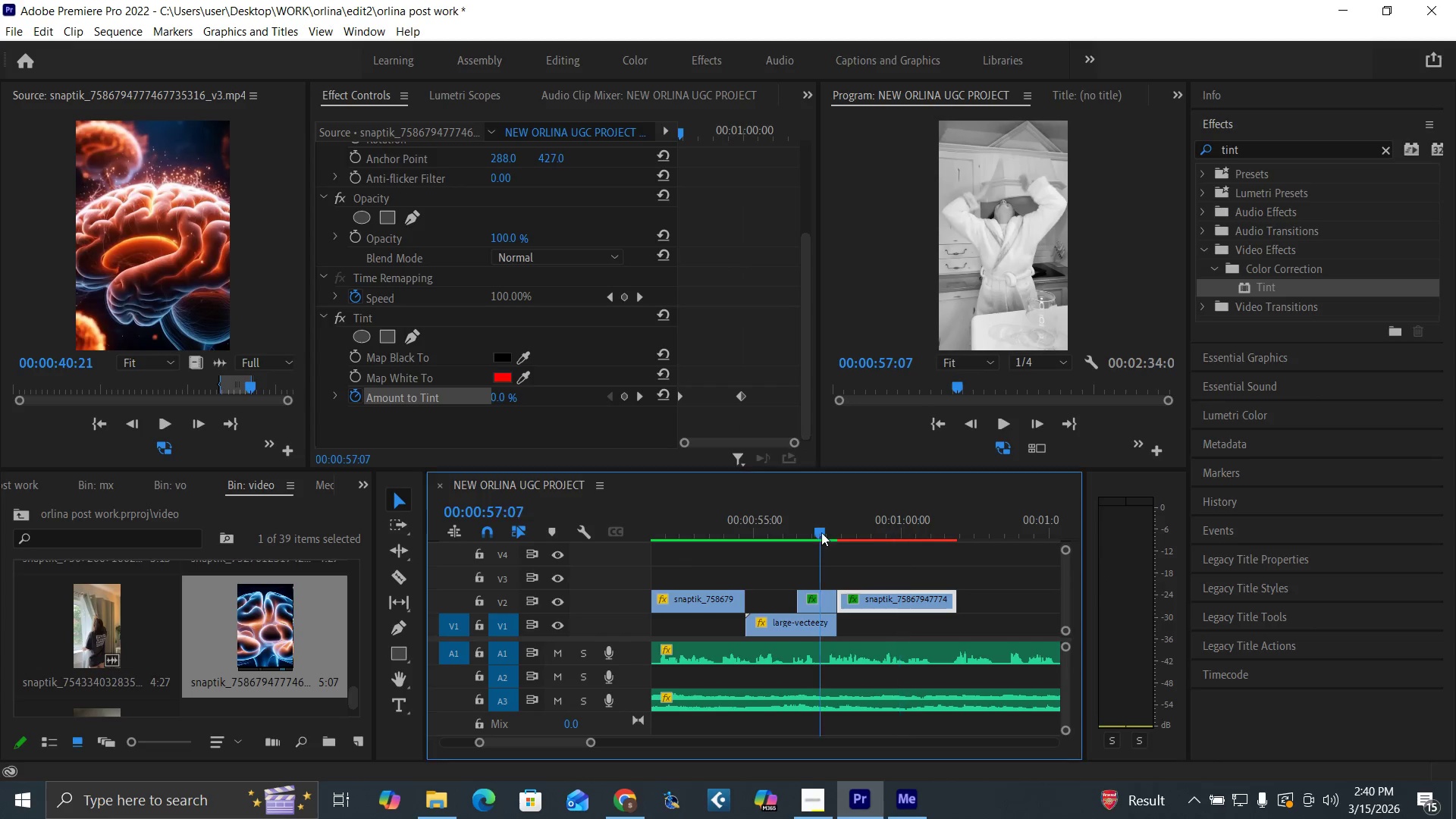 
key(Space)
 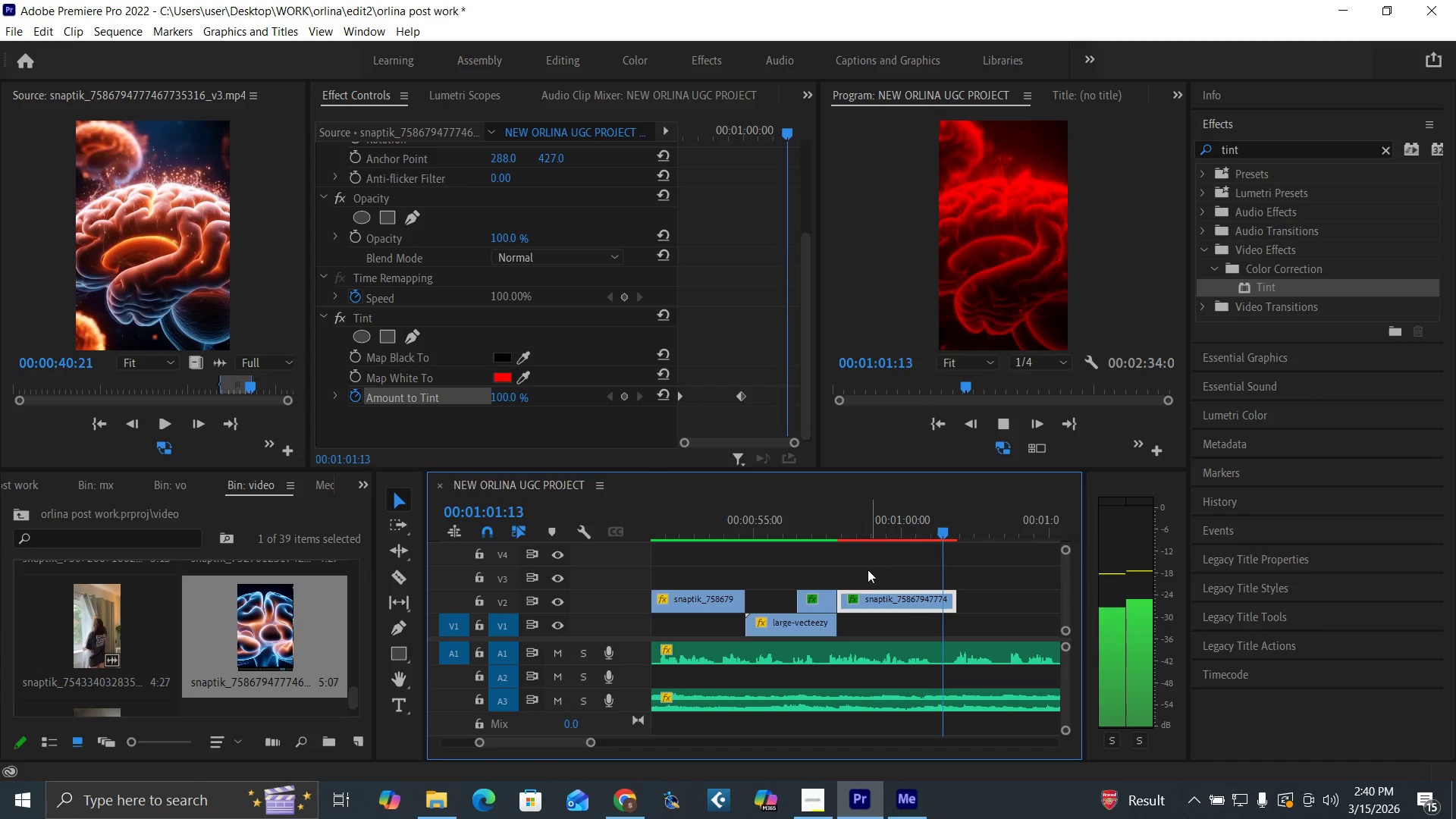 
wait(5.81)
 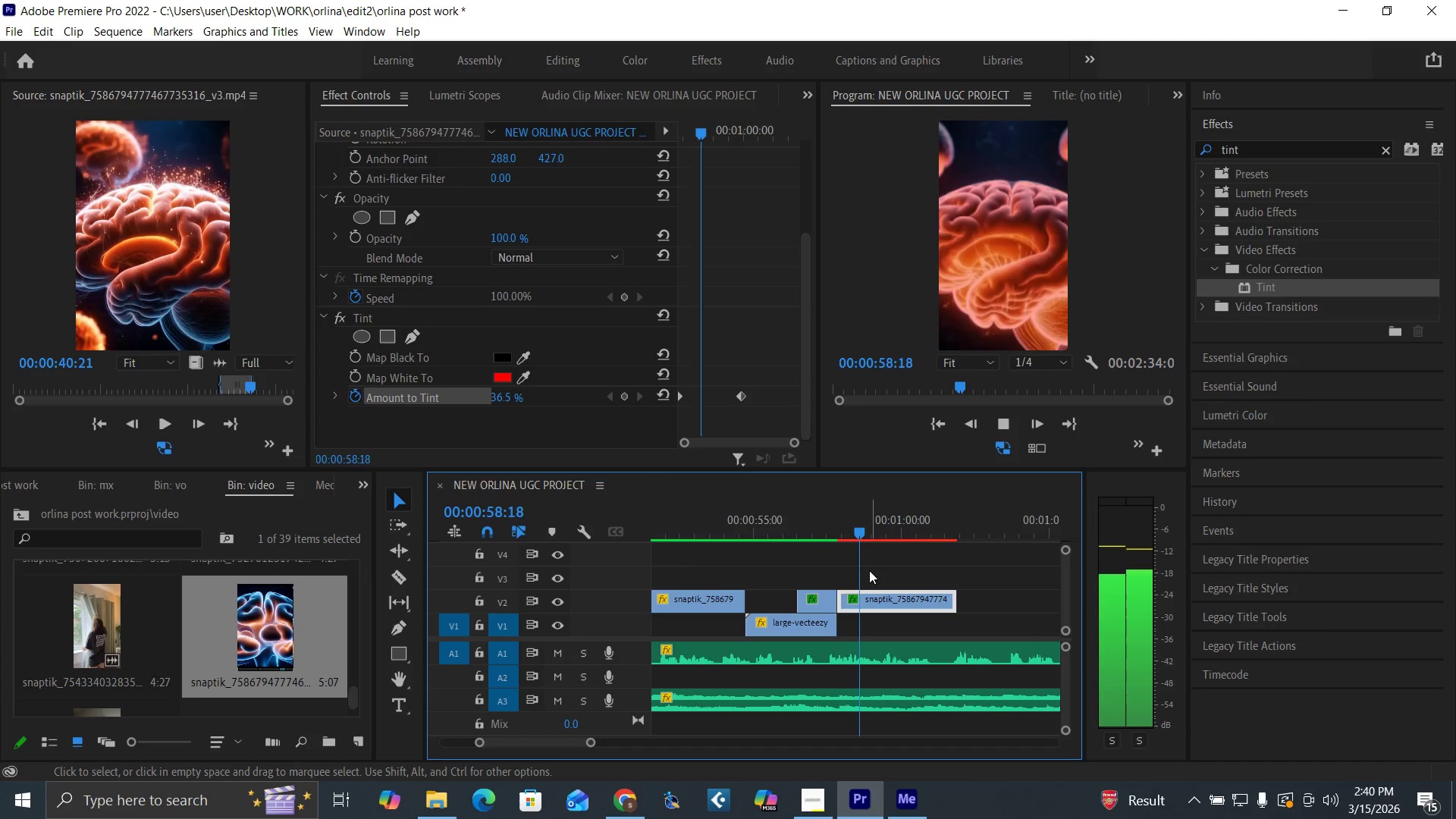 
key(Space)
 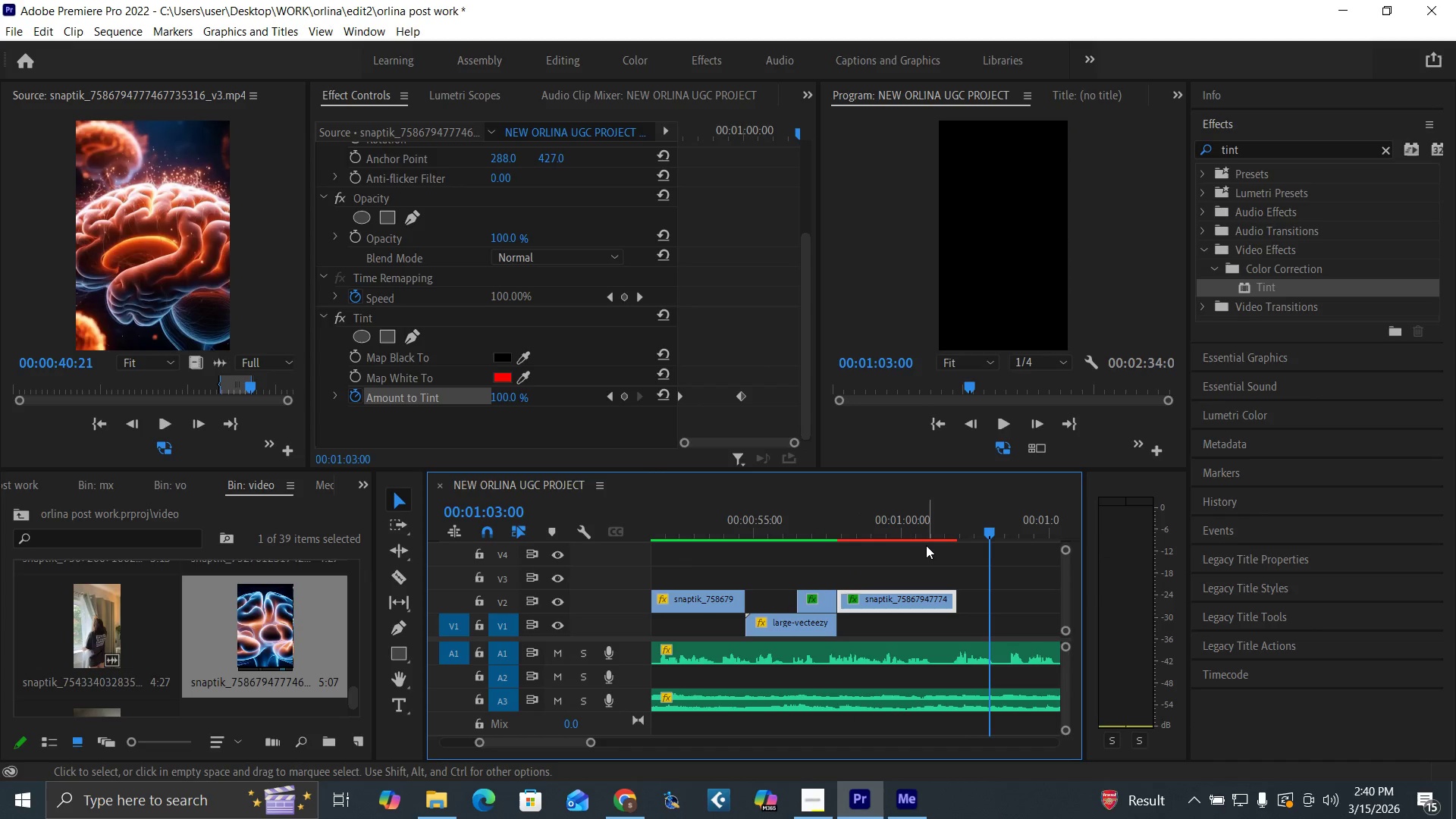 
key(Control+S)
 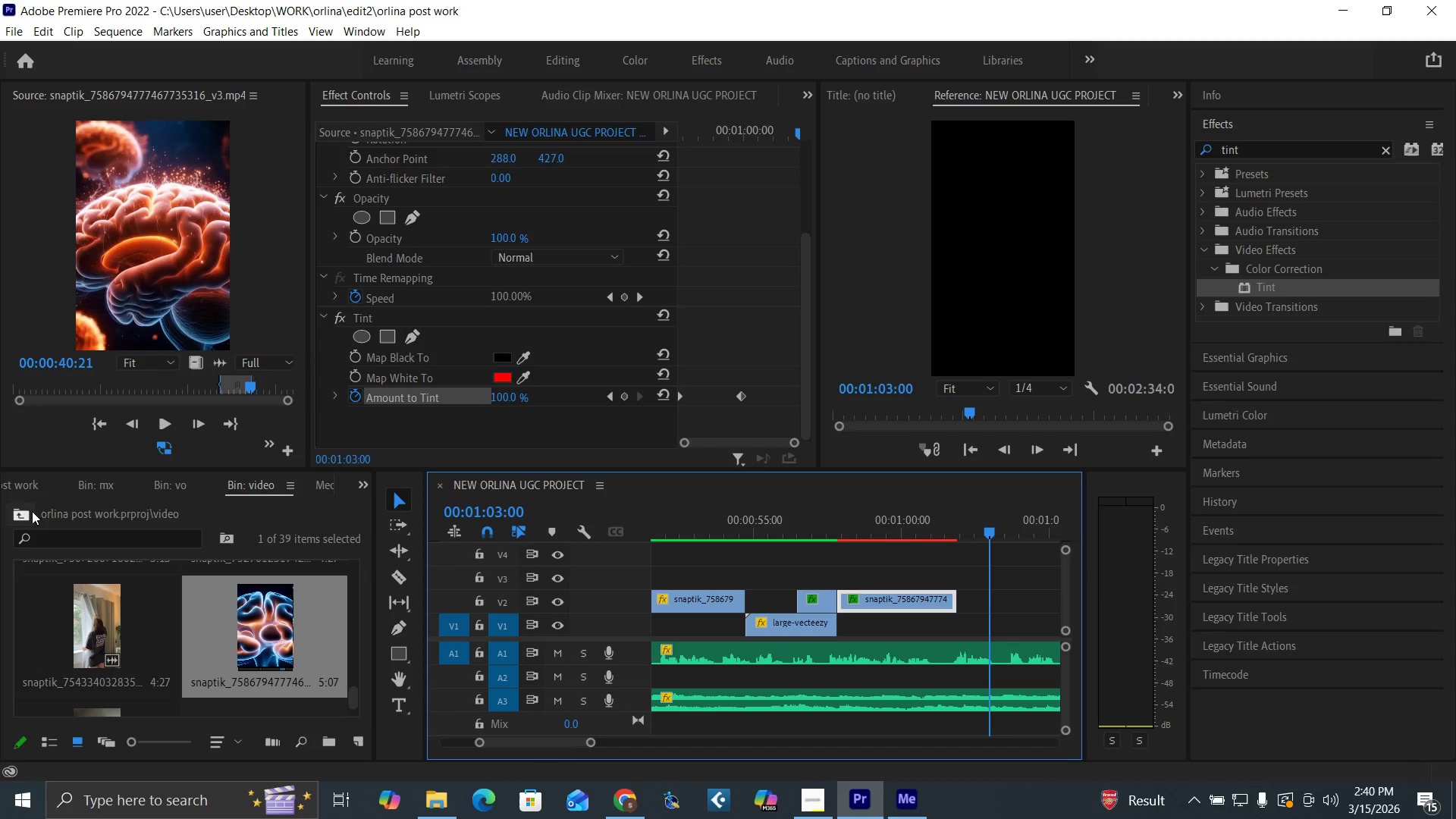 
left_click([17, 519])
 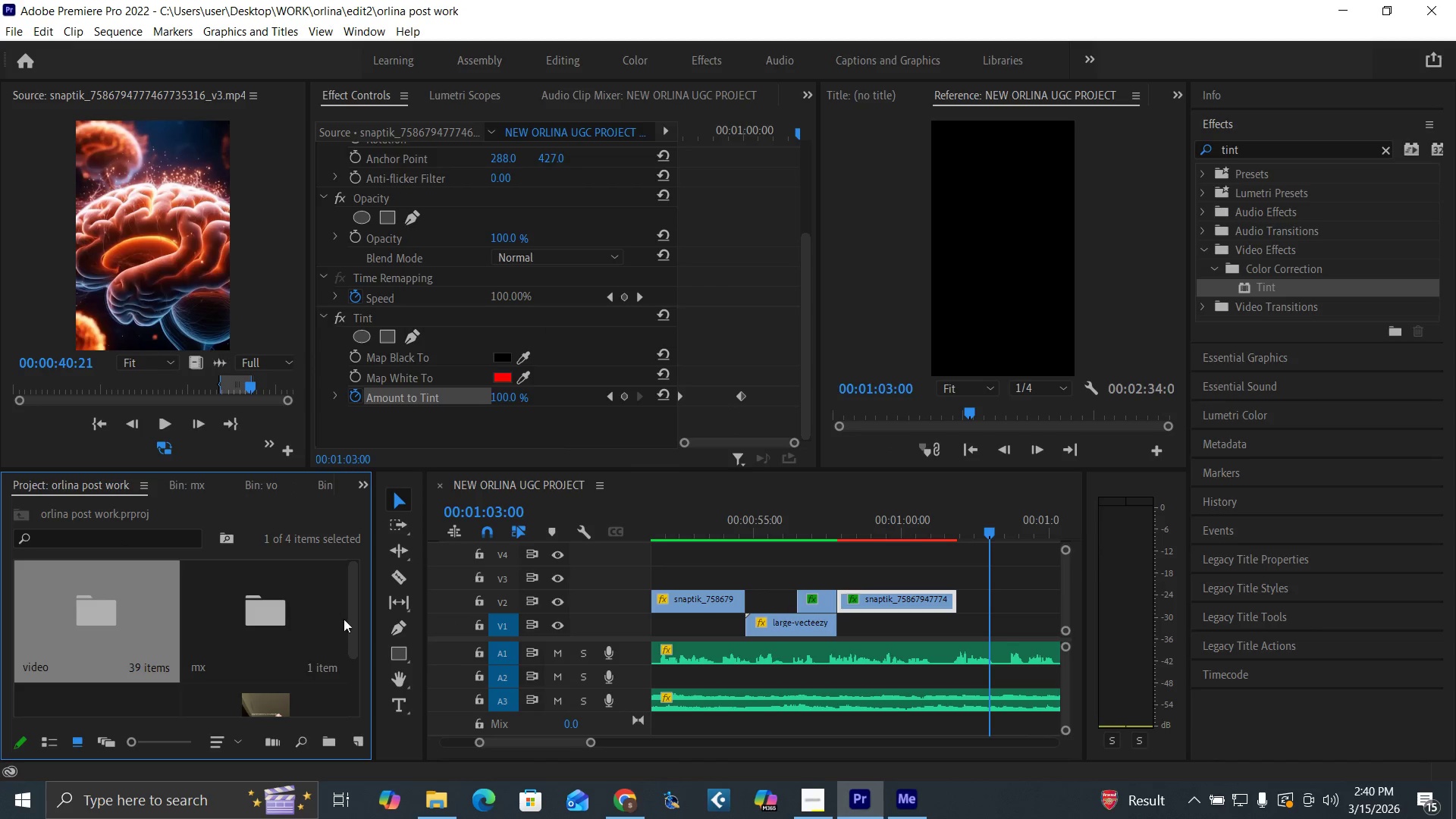 
left_click_drag(start_coordinate=[353, 630], to_coordinate=[345, 755])
 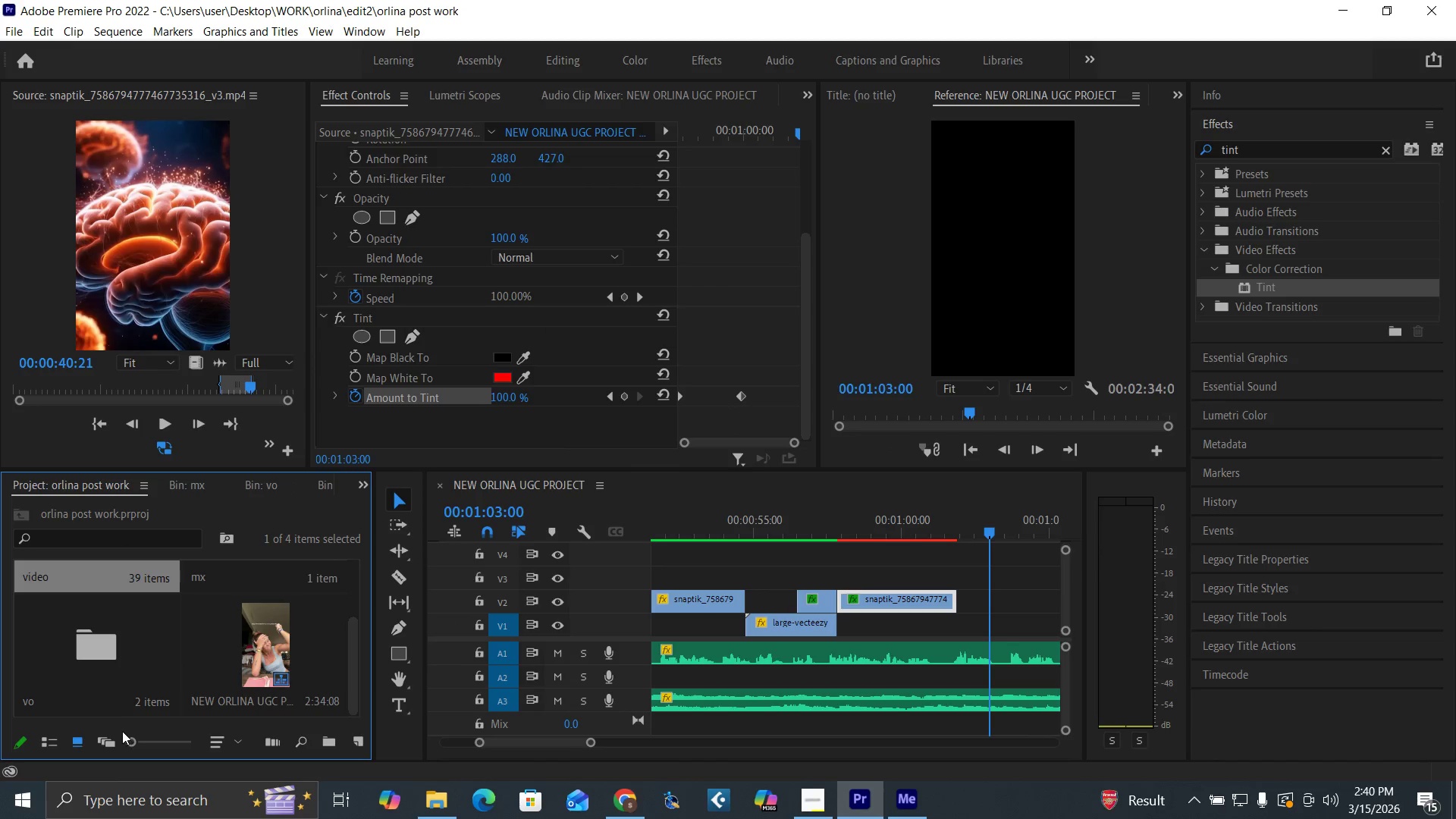 
left_click([105, 742])
 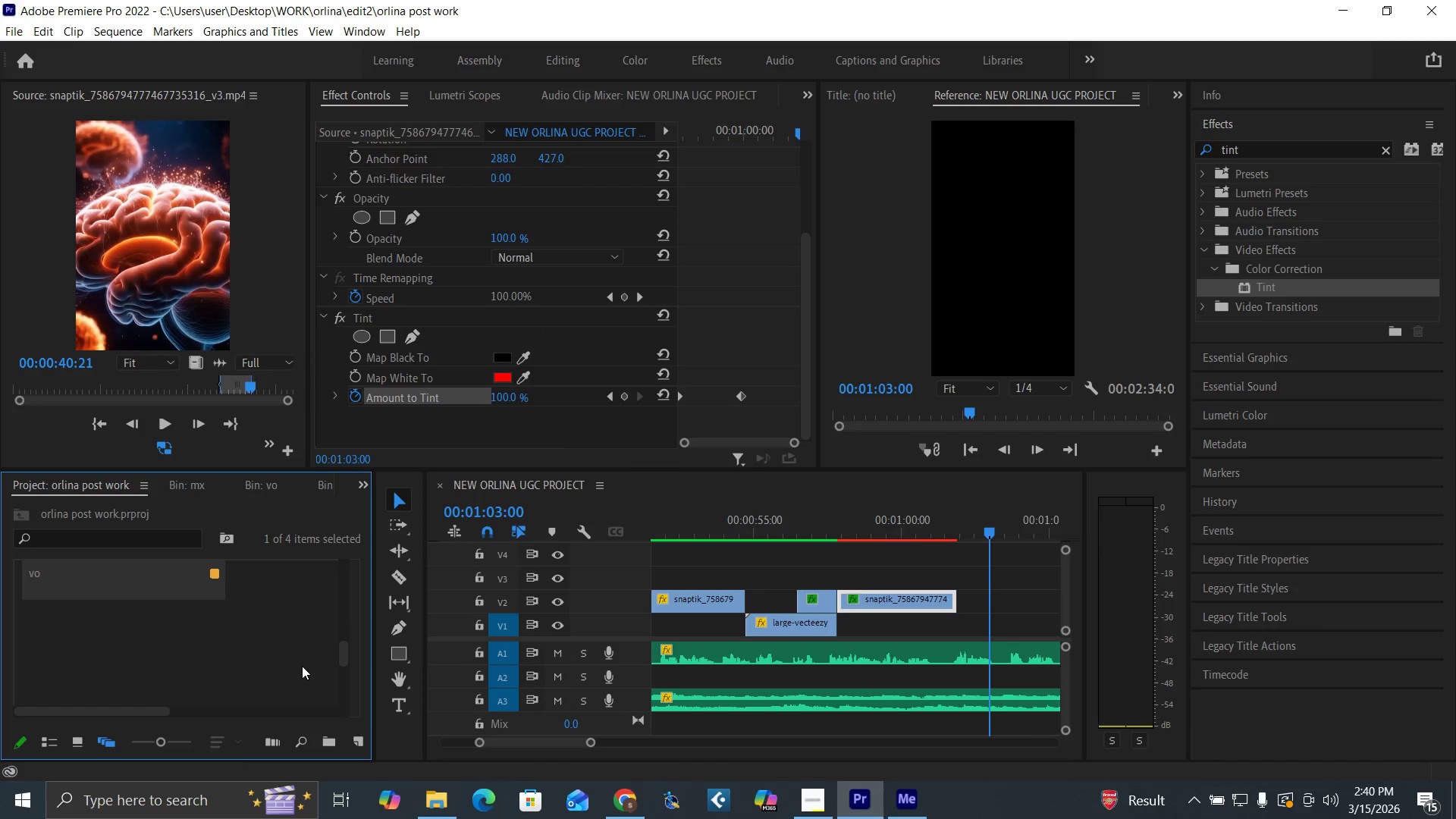 
right_click([300, 665])
 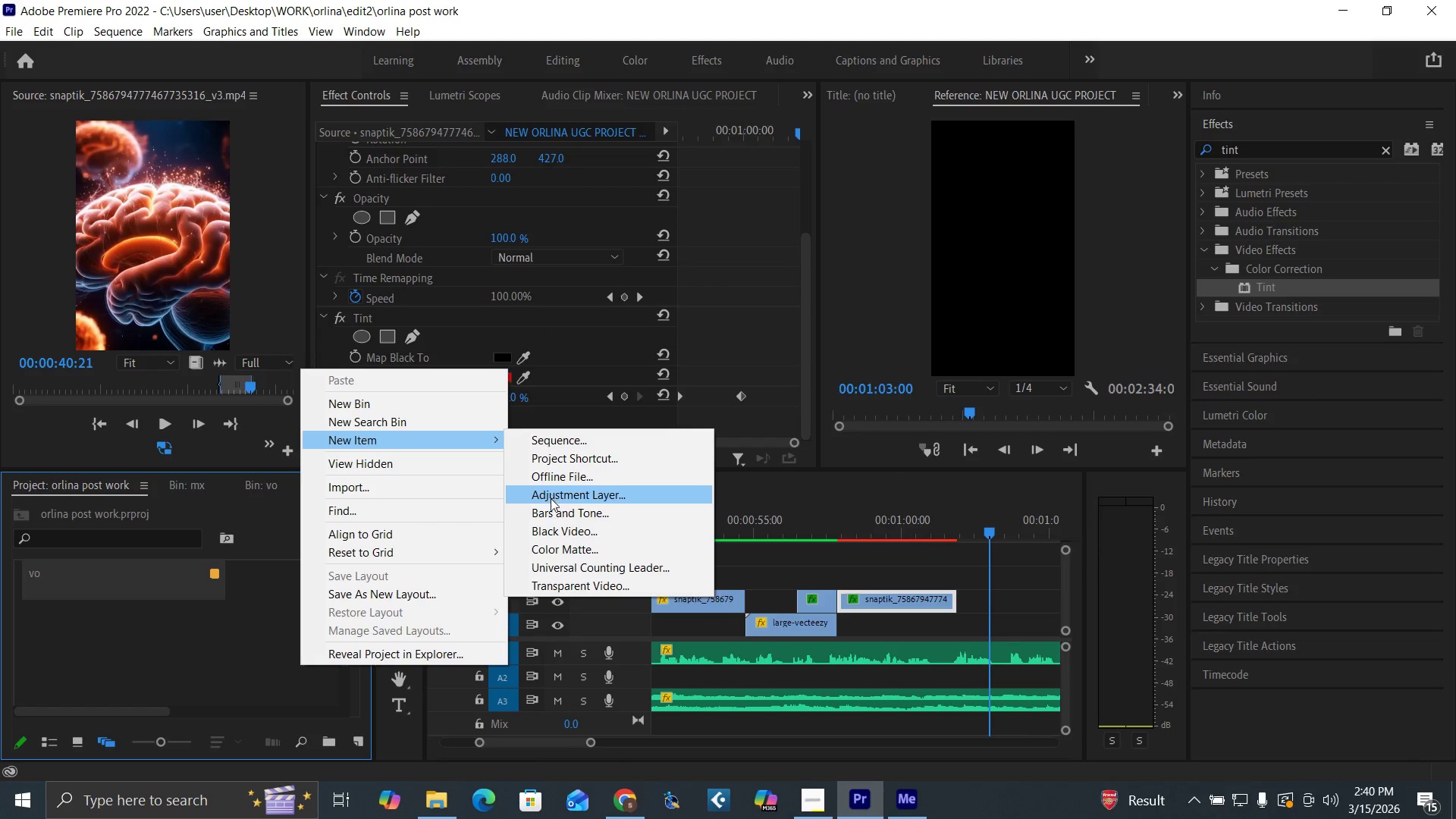 
left_click([576, 548])
 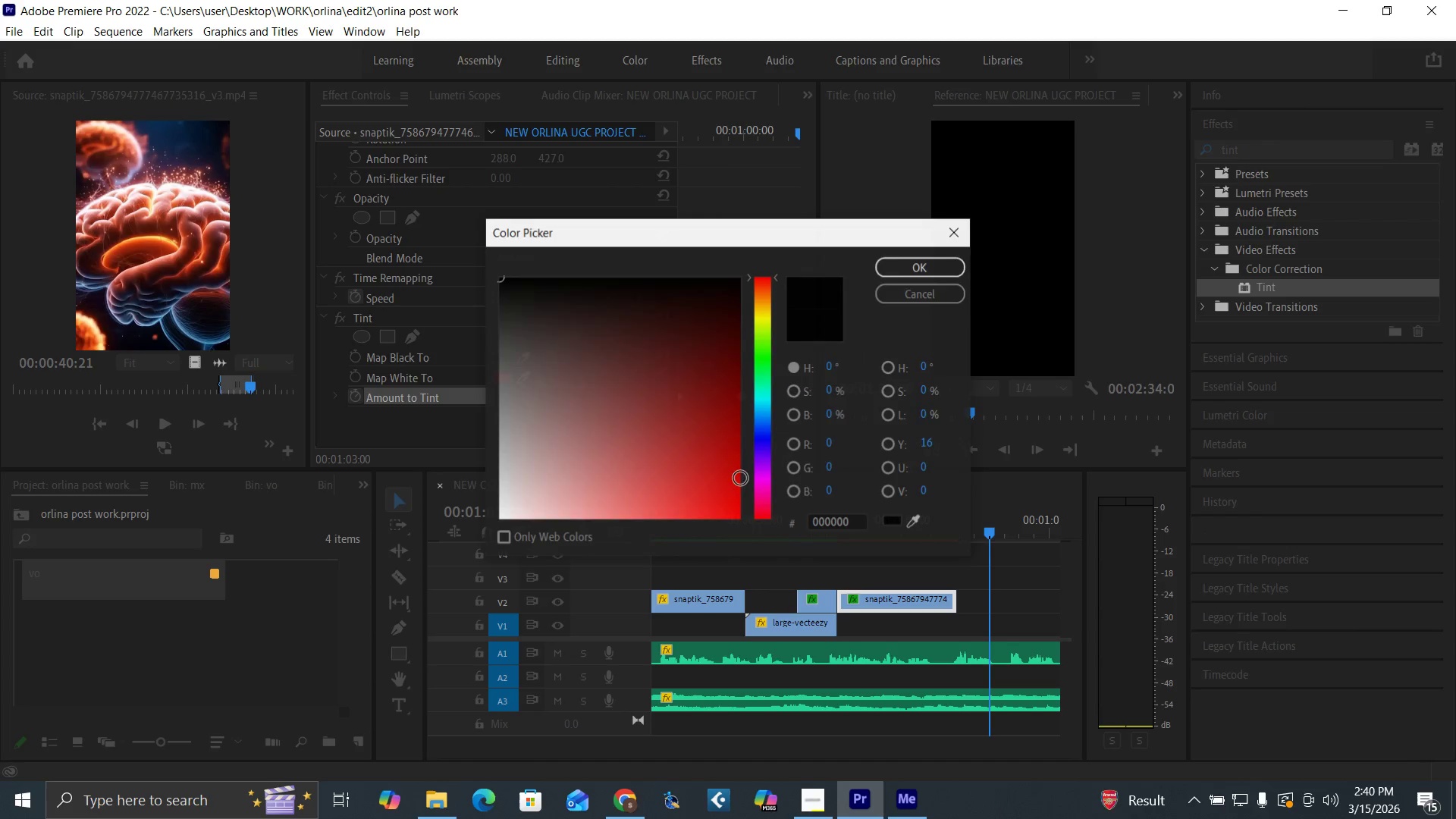 
left_click_drag(start_coordinate=[667, 469], to_coordinate=[821, 556])
 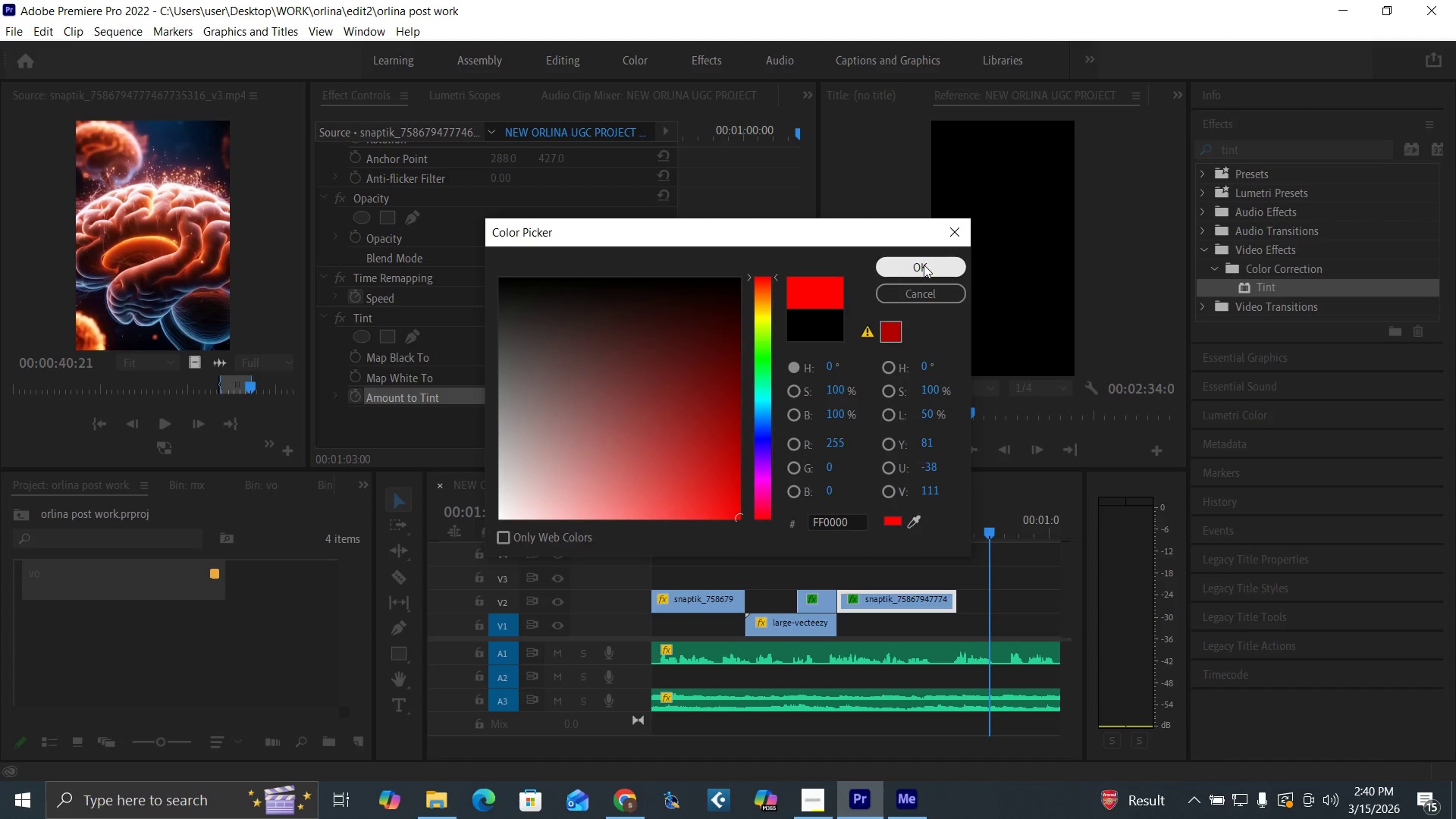 
left_click([924, 265])
 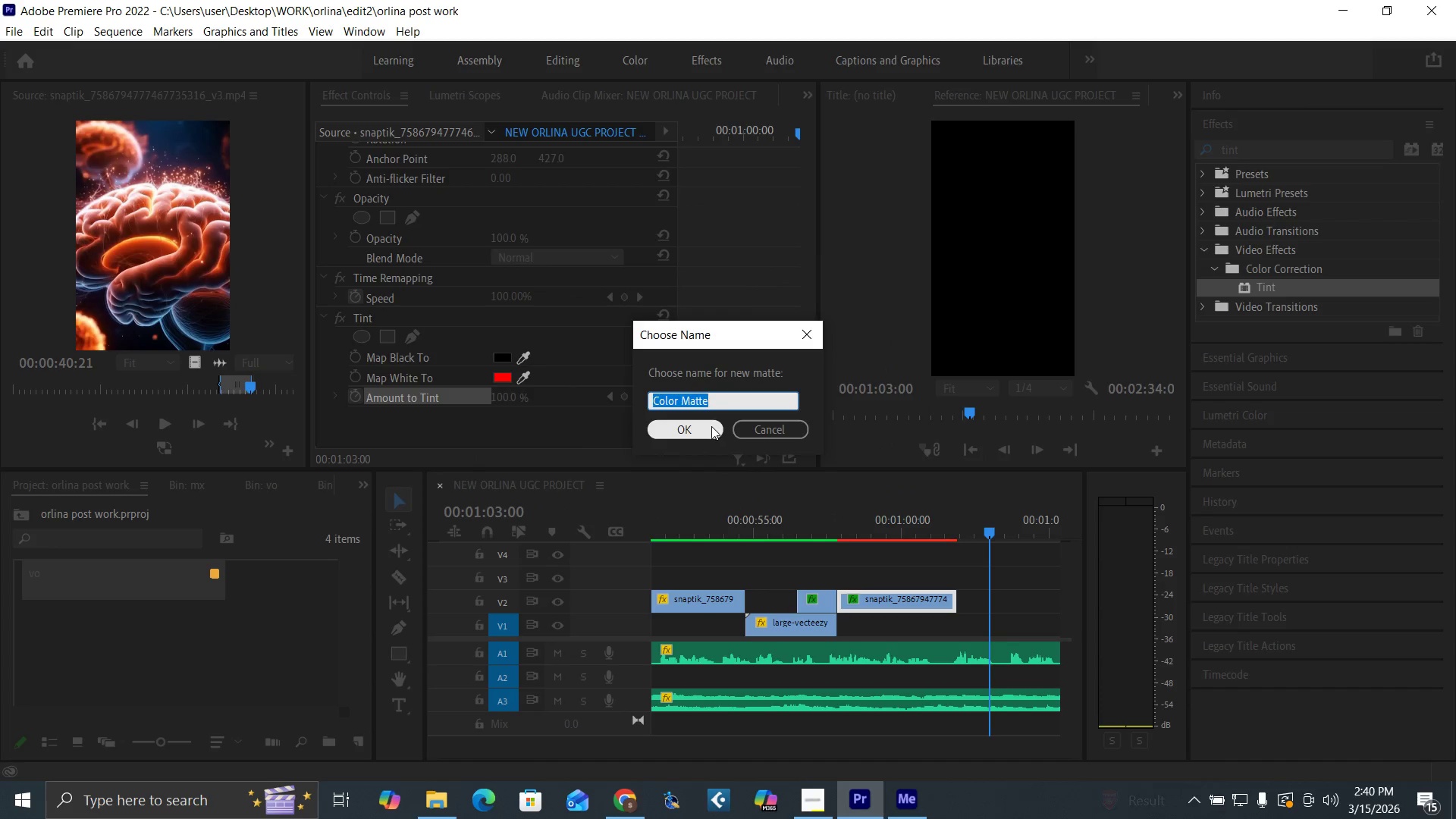 
type(orlina bg)
 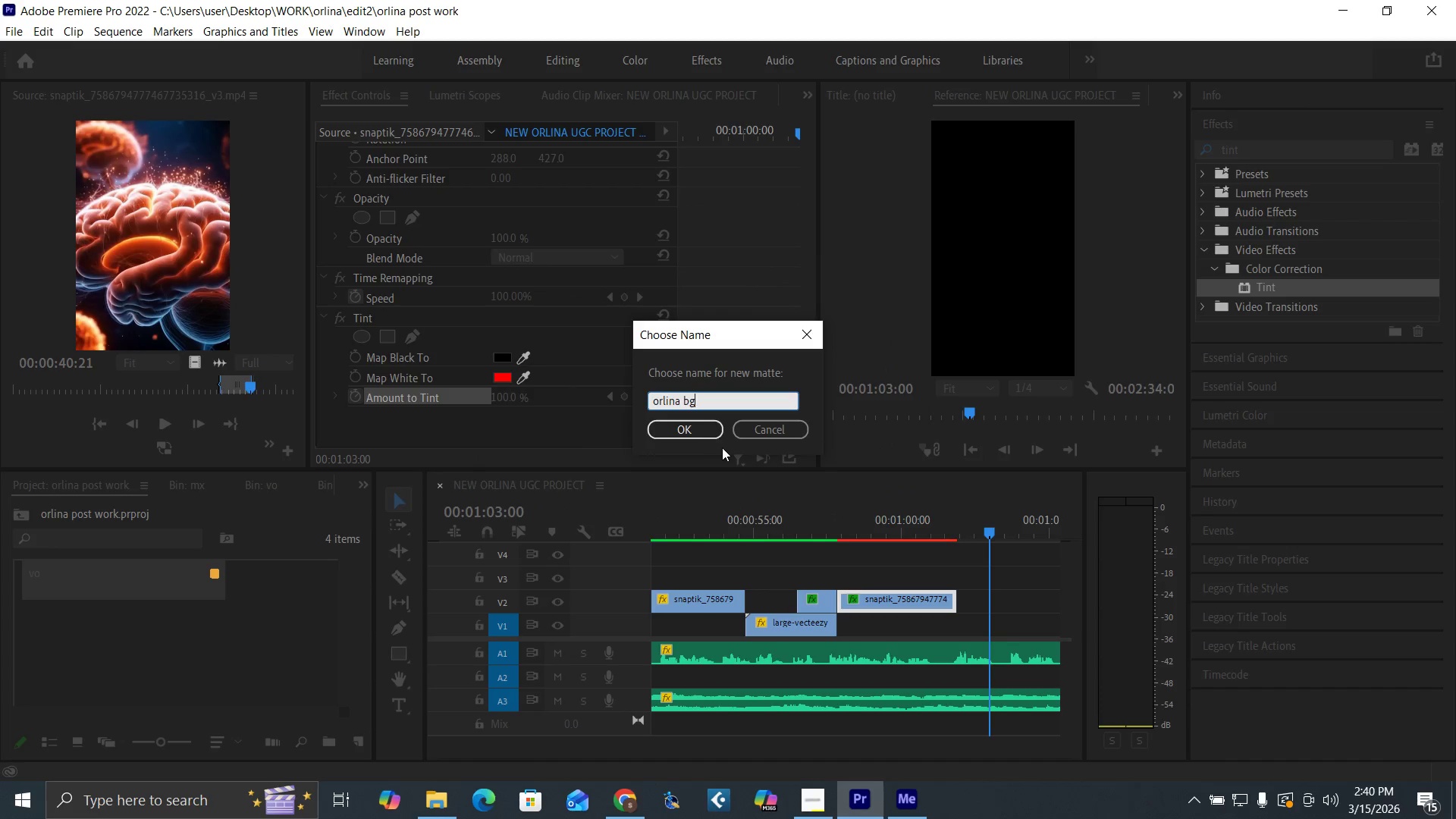 
key(Enter)
 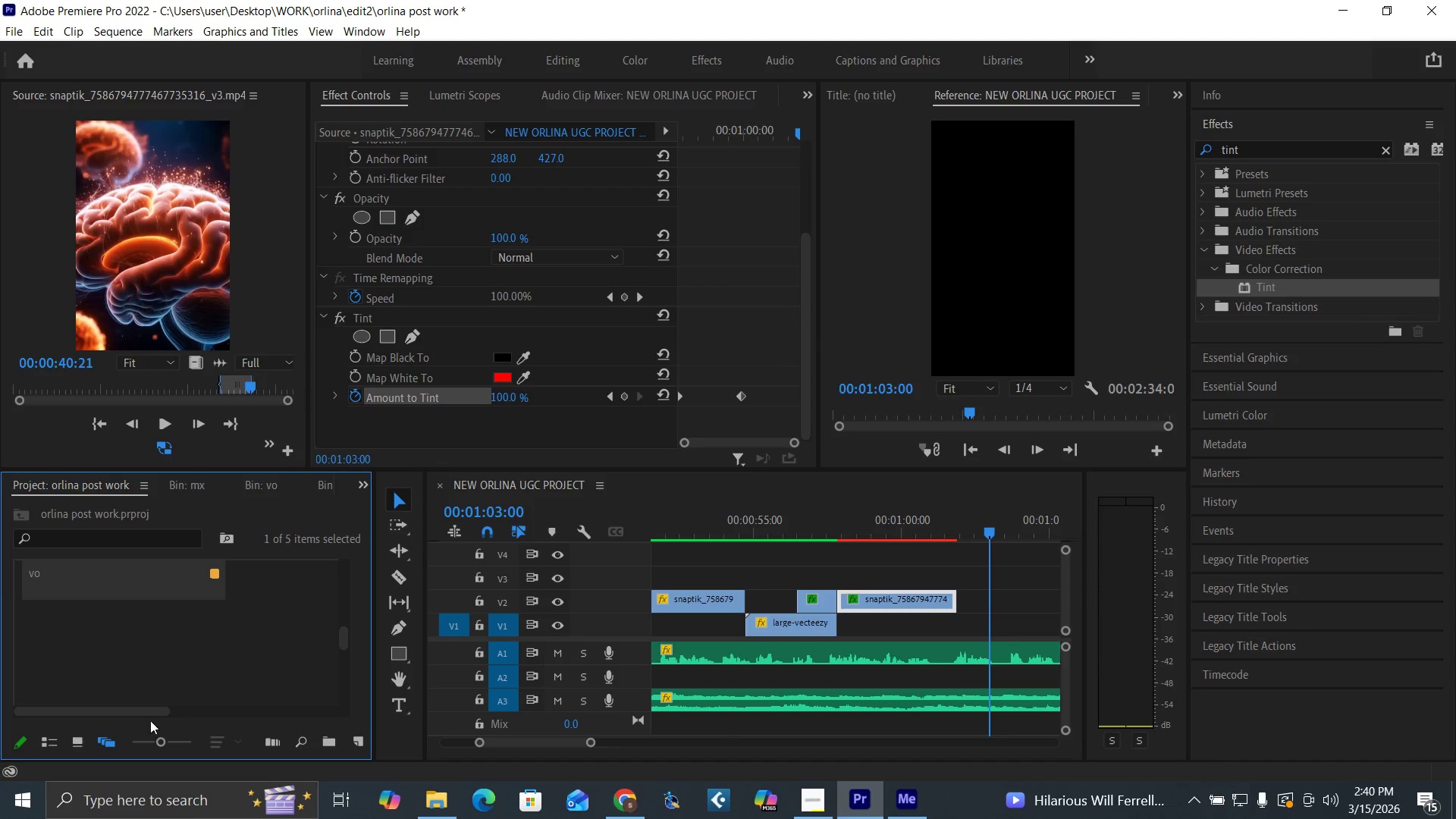 
left_click([77, 740])
 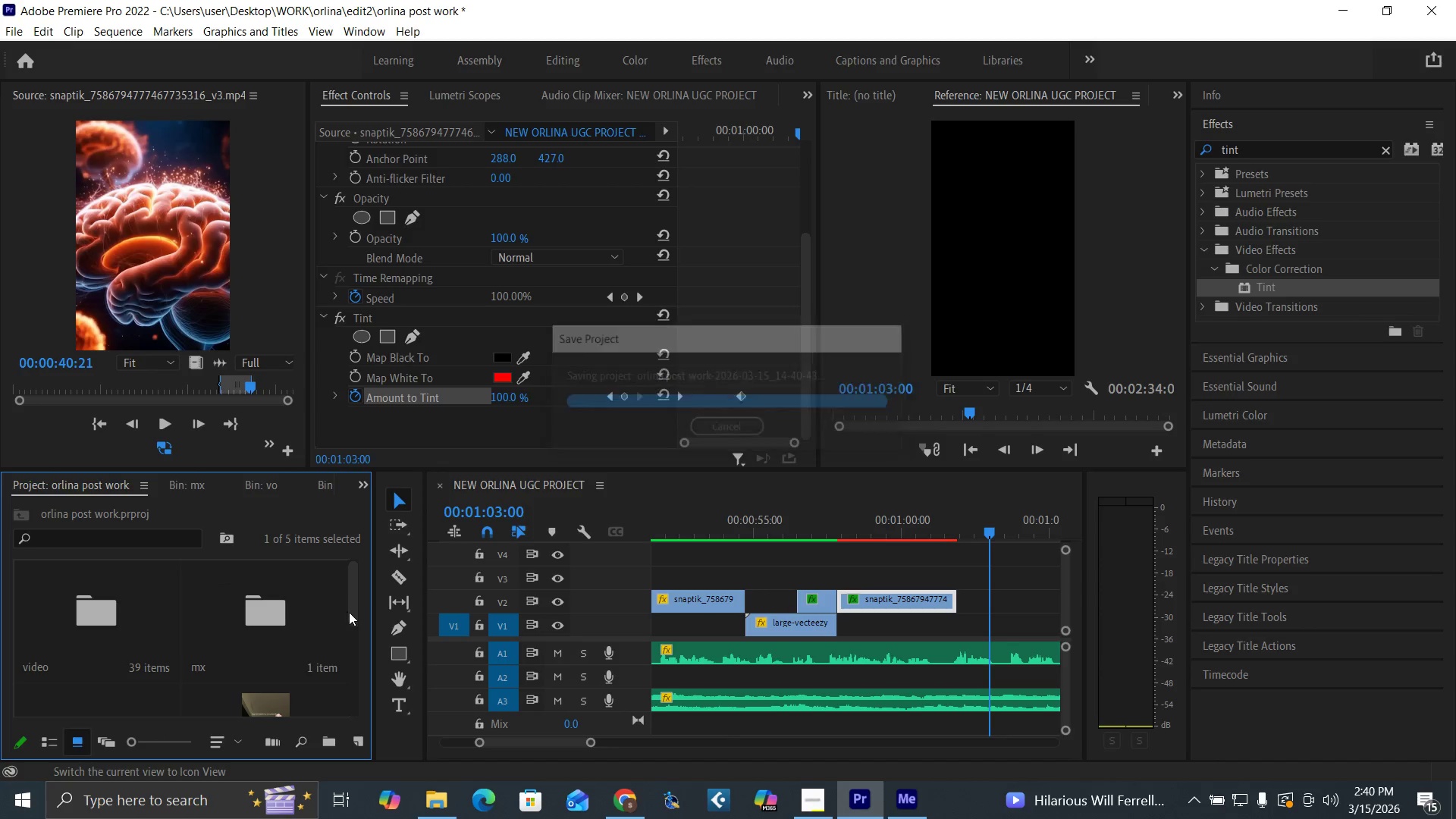 
left_click_drag(start_coordinate=[350, 613], to_coordinate=[366, 714])
 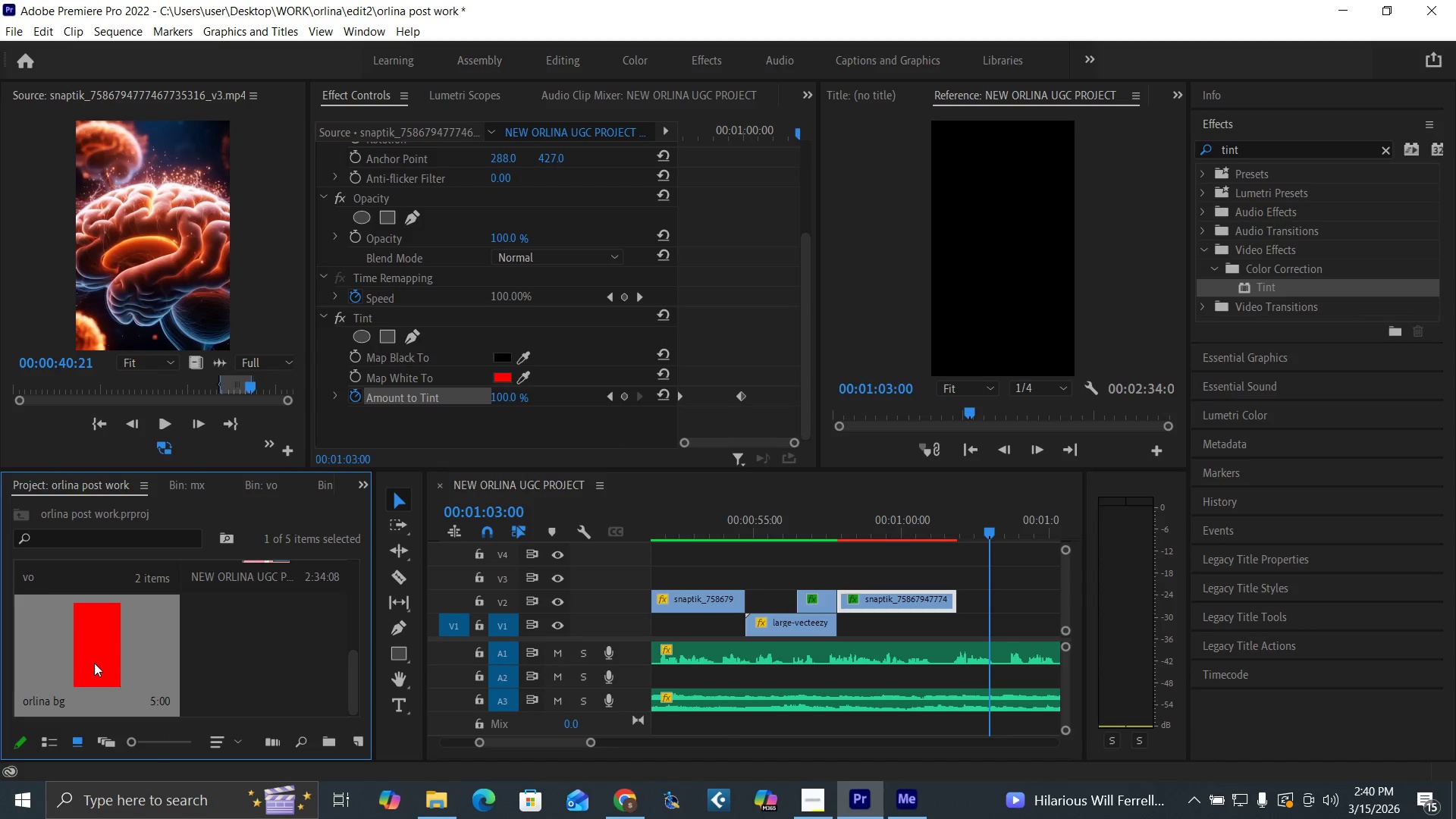 
left_click_drag(start_coordinate=[86, 662], to_coordinate=[950, 626])
 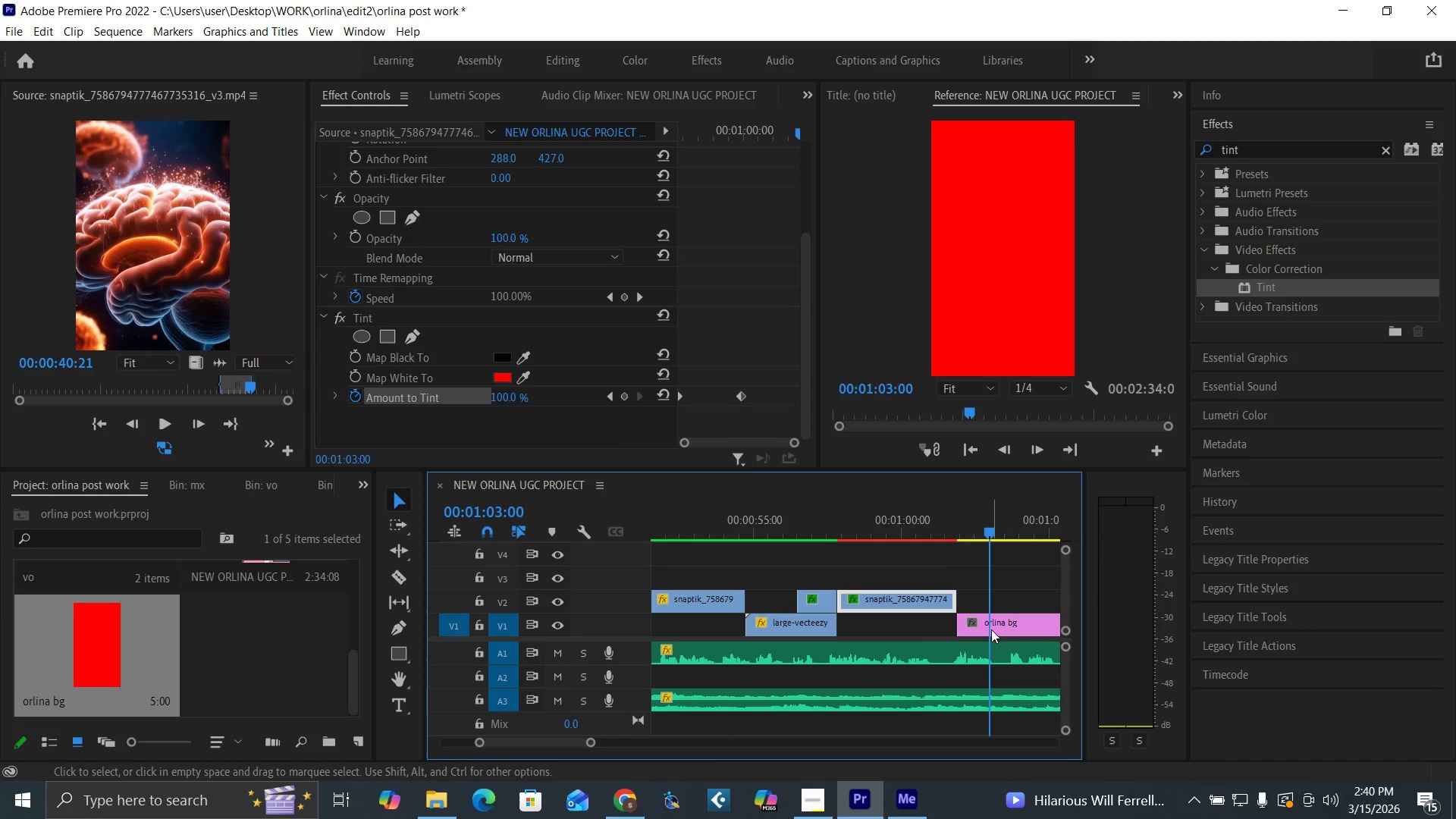 
left_click([991, 629])
 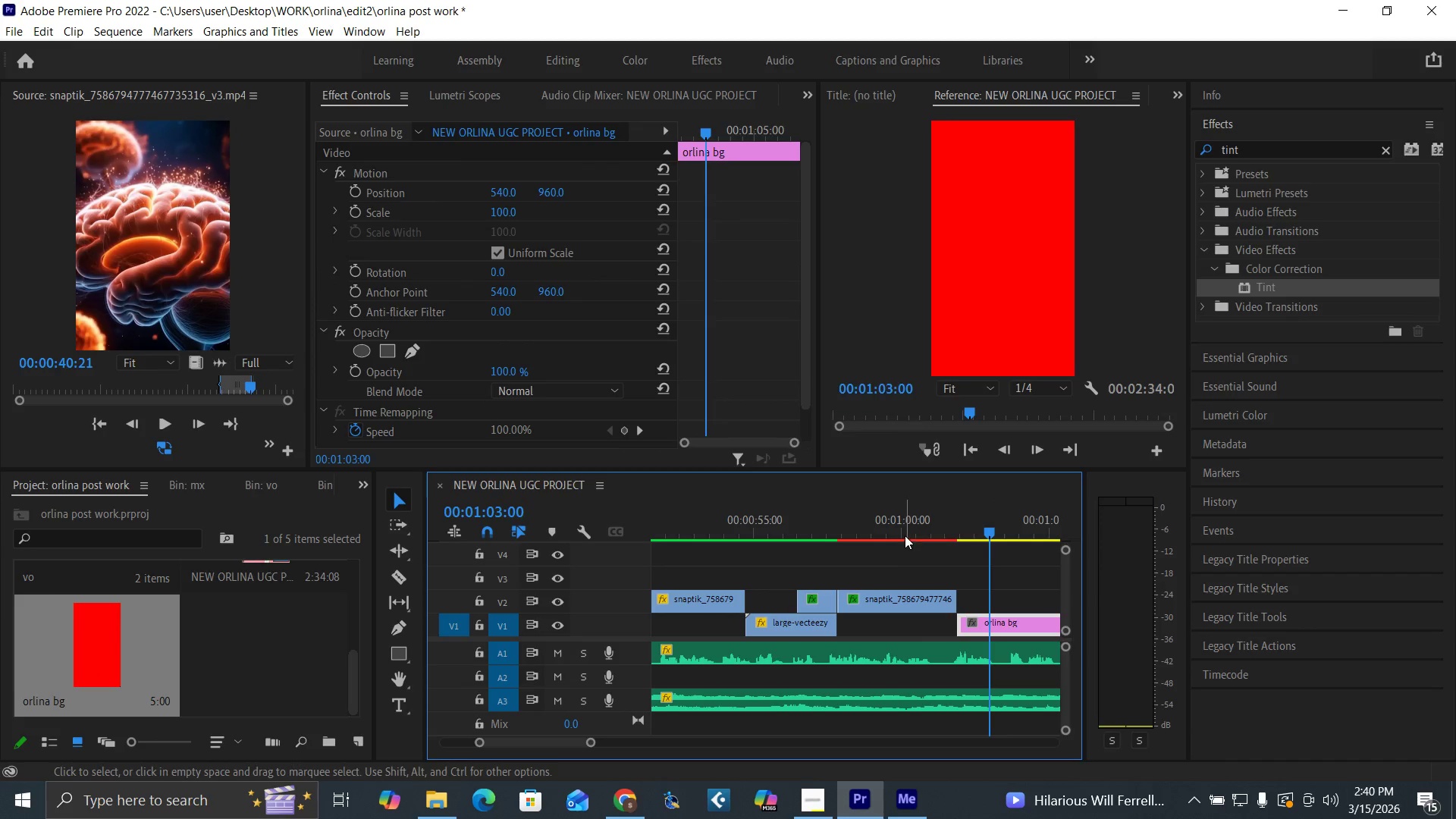 
key(Space)
 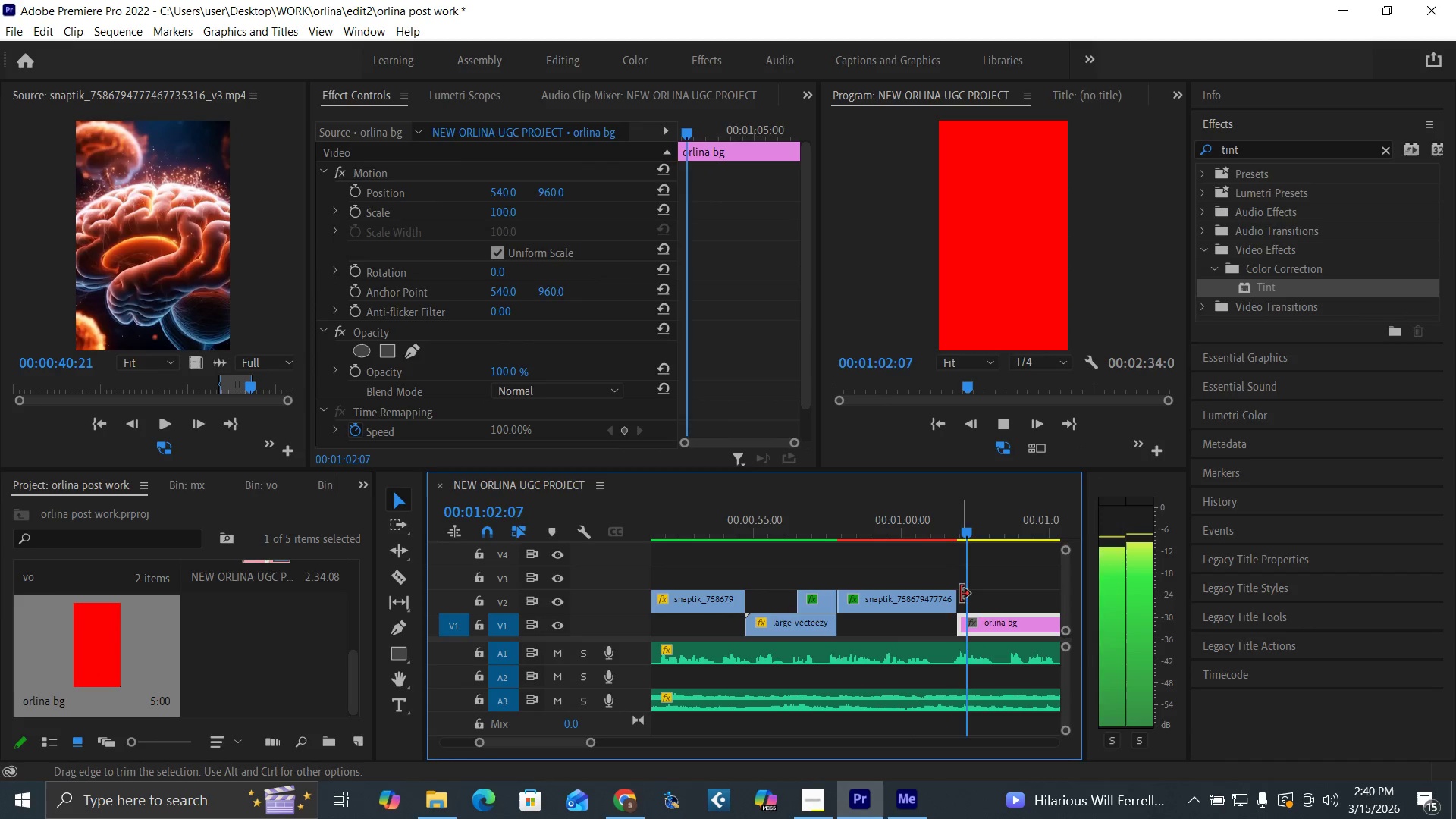 
left_click([938, 538])
 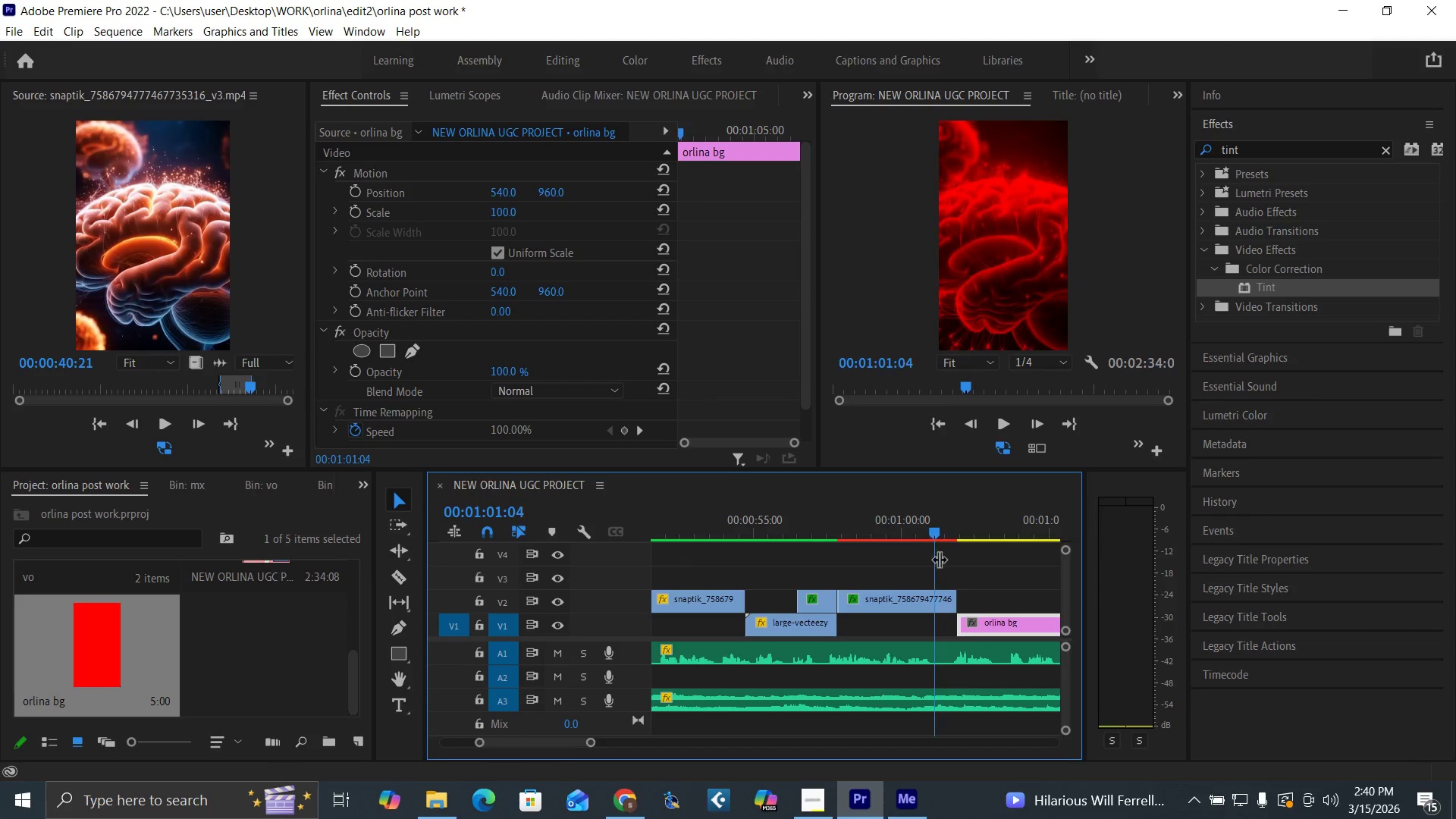 
key(Space)
 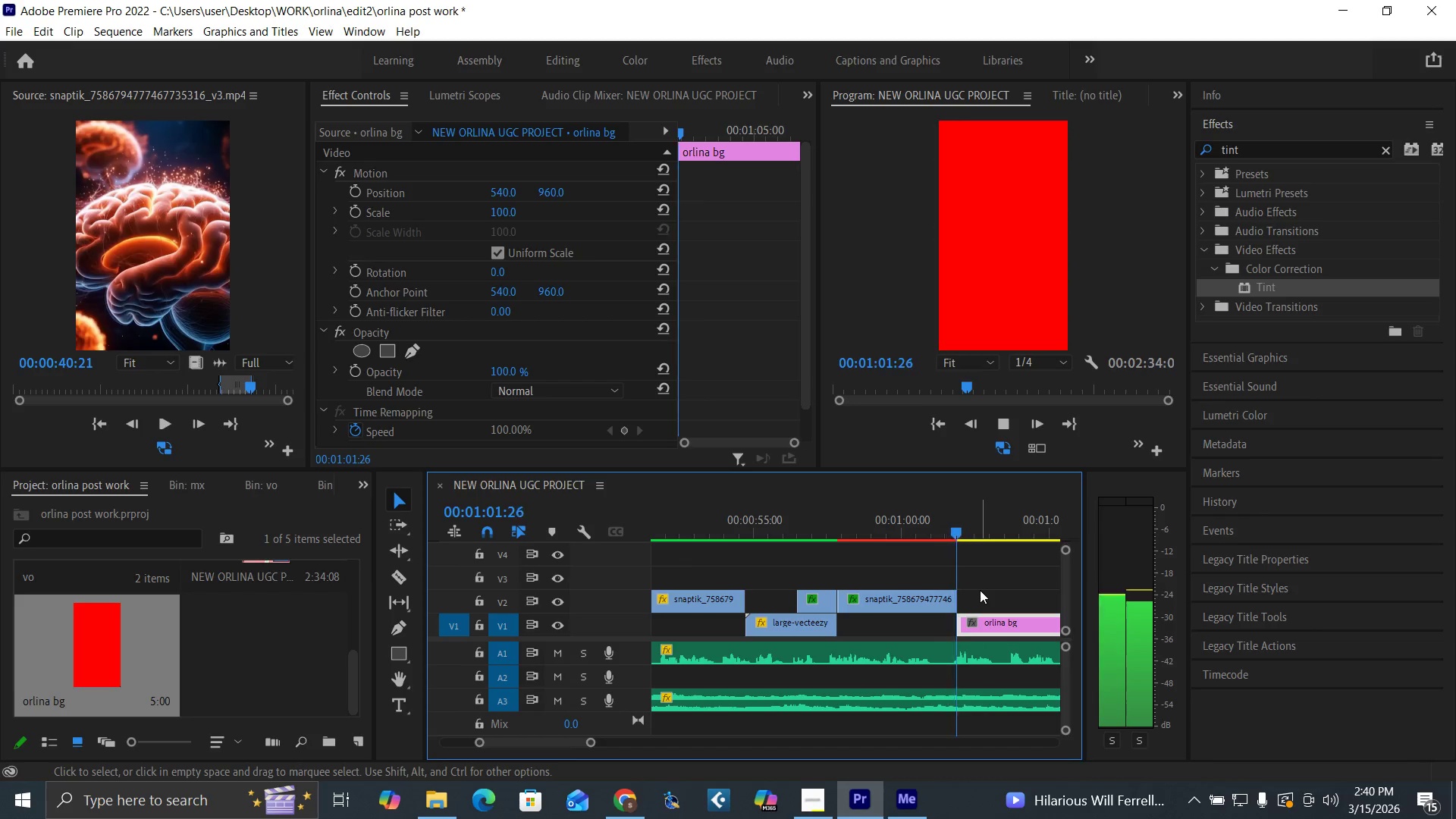 
key(Space)
 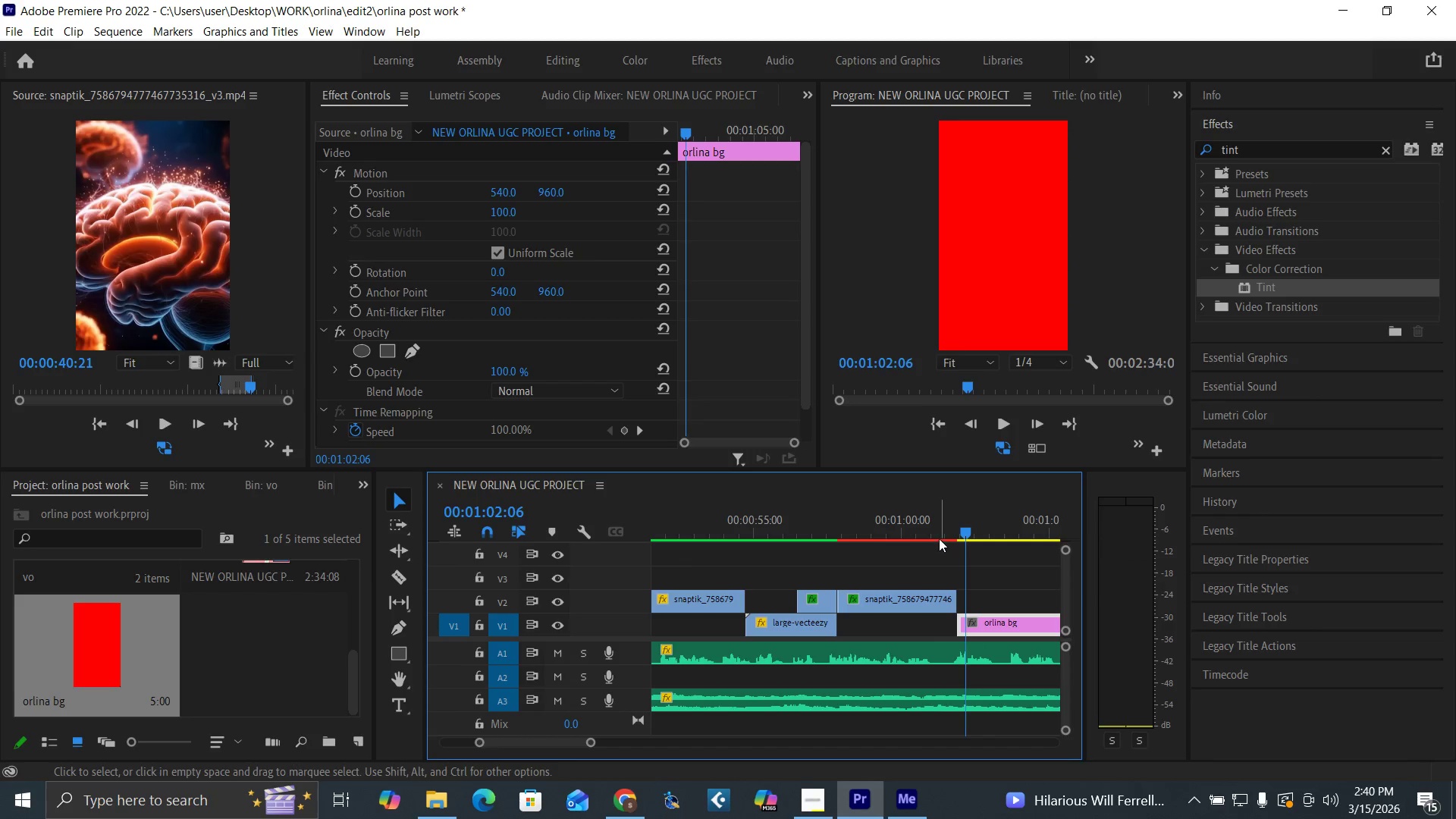 
left_click([939, 533])
 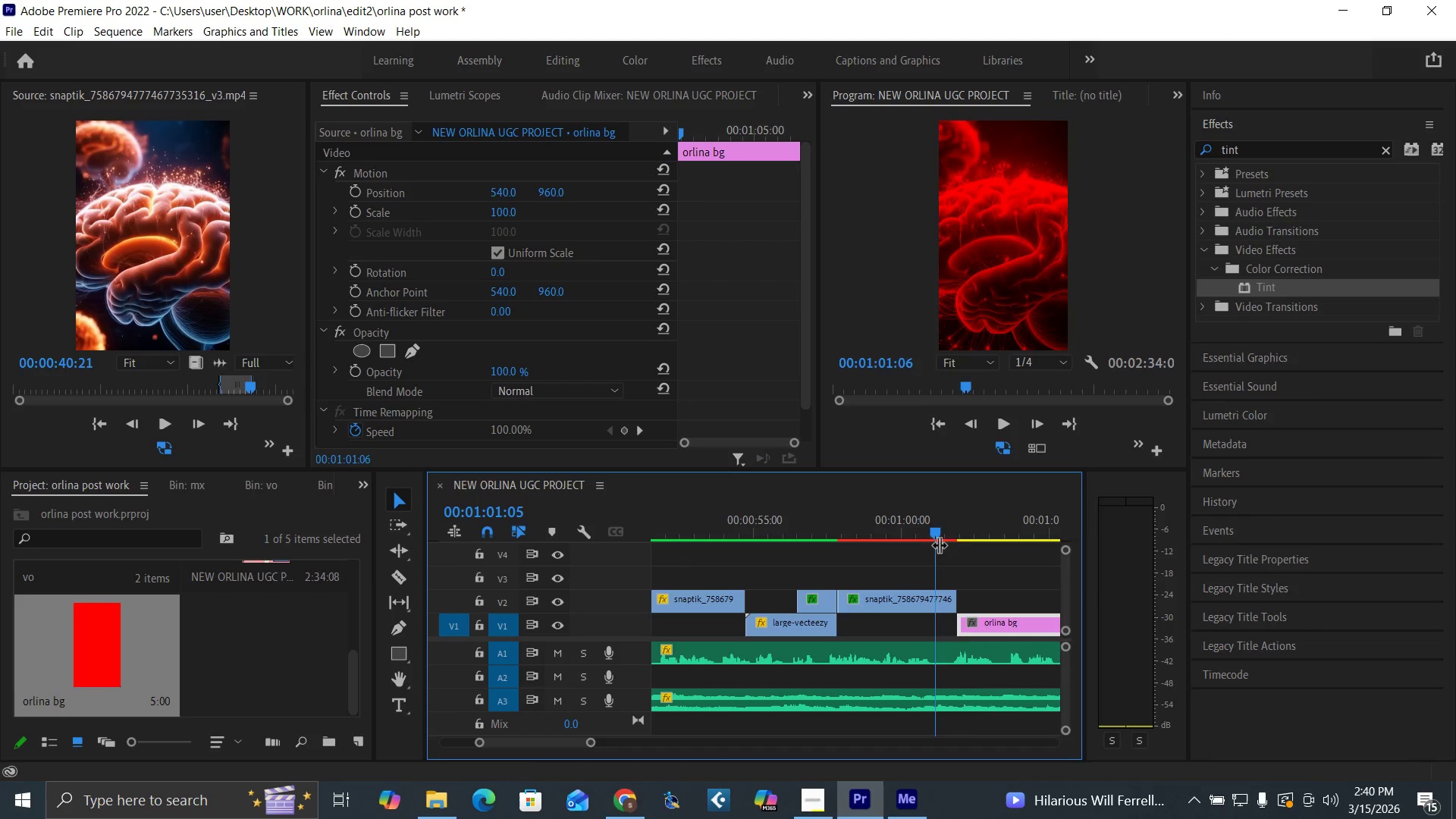 
key(Space)
 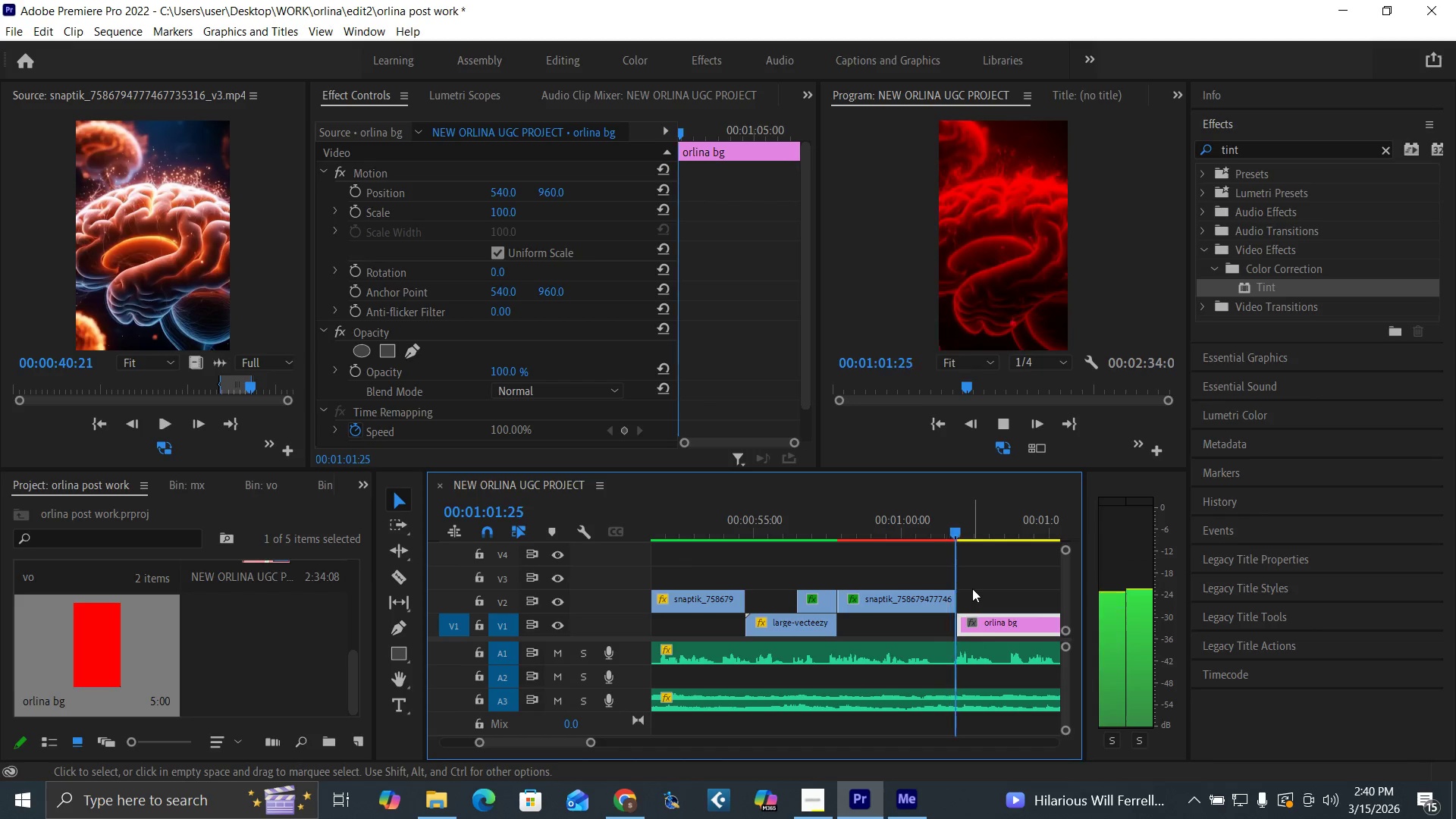 
key(Space)
 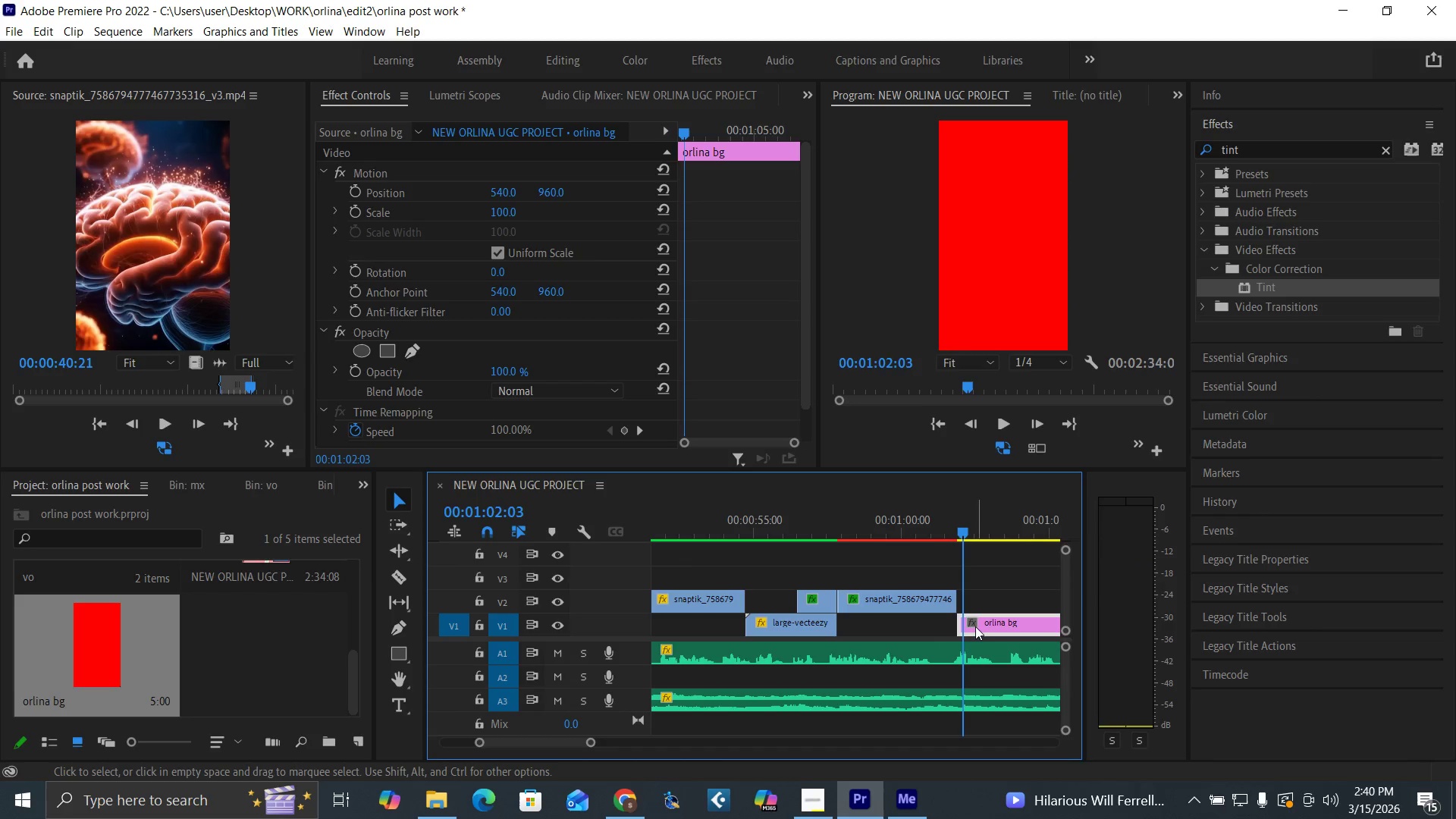 
left_click_drag(start_coordinate=[975, 626], to_coordinate=[982, 626])
 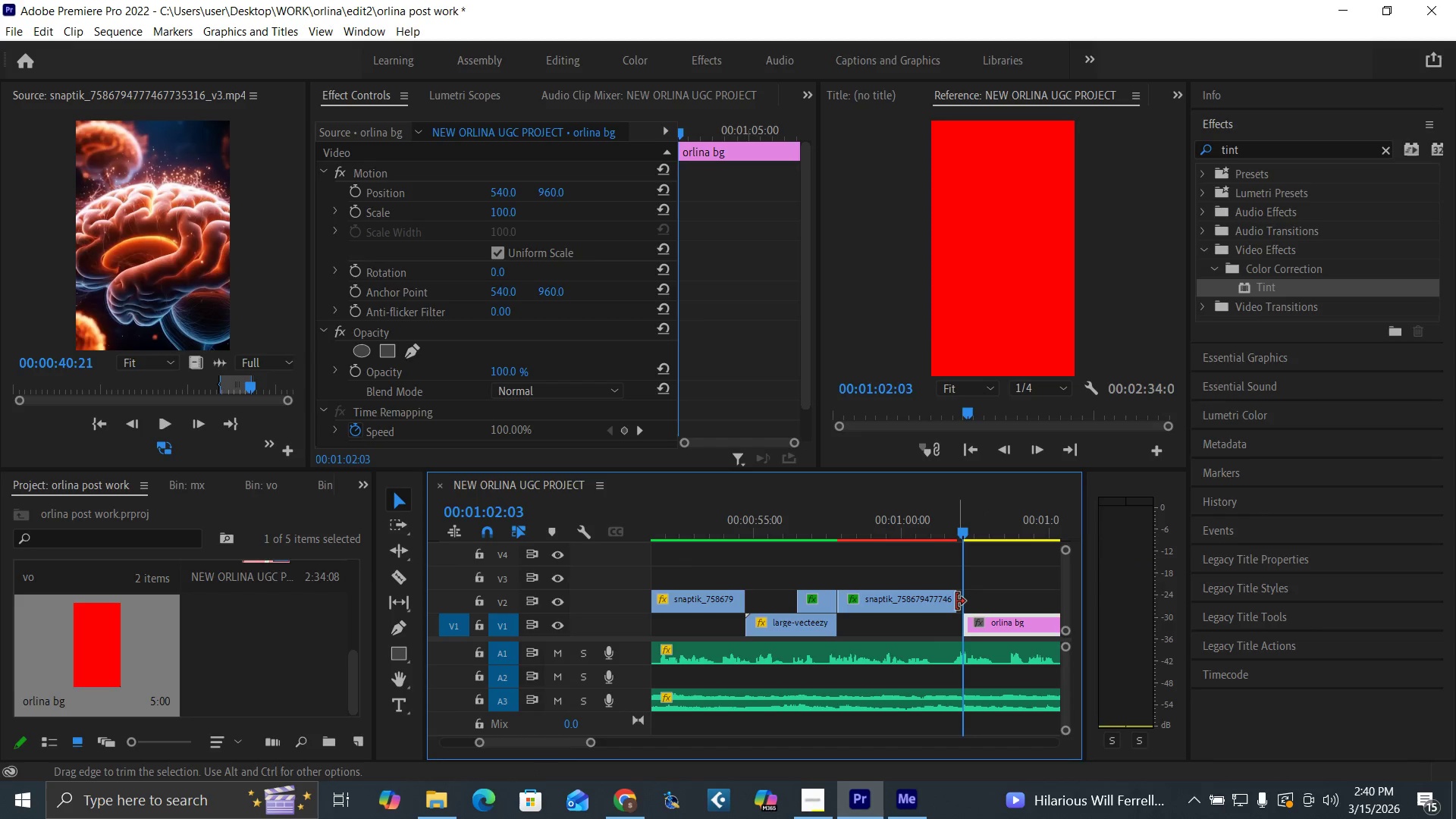 
left_click_drag(start_coordinate=[956, 601], to_coordinate=[962, 604])
 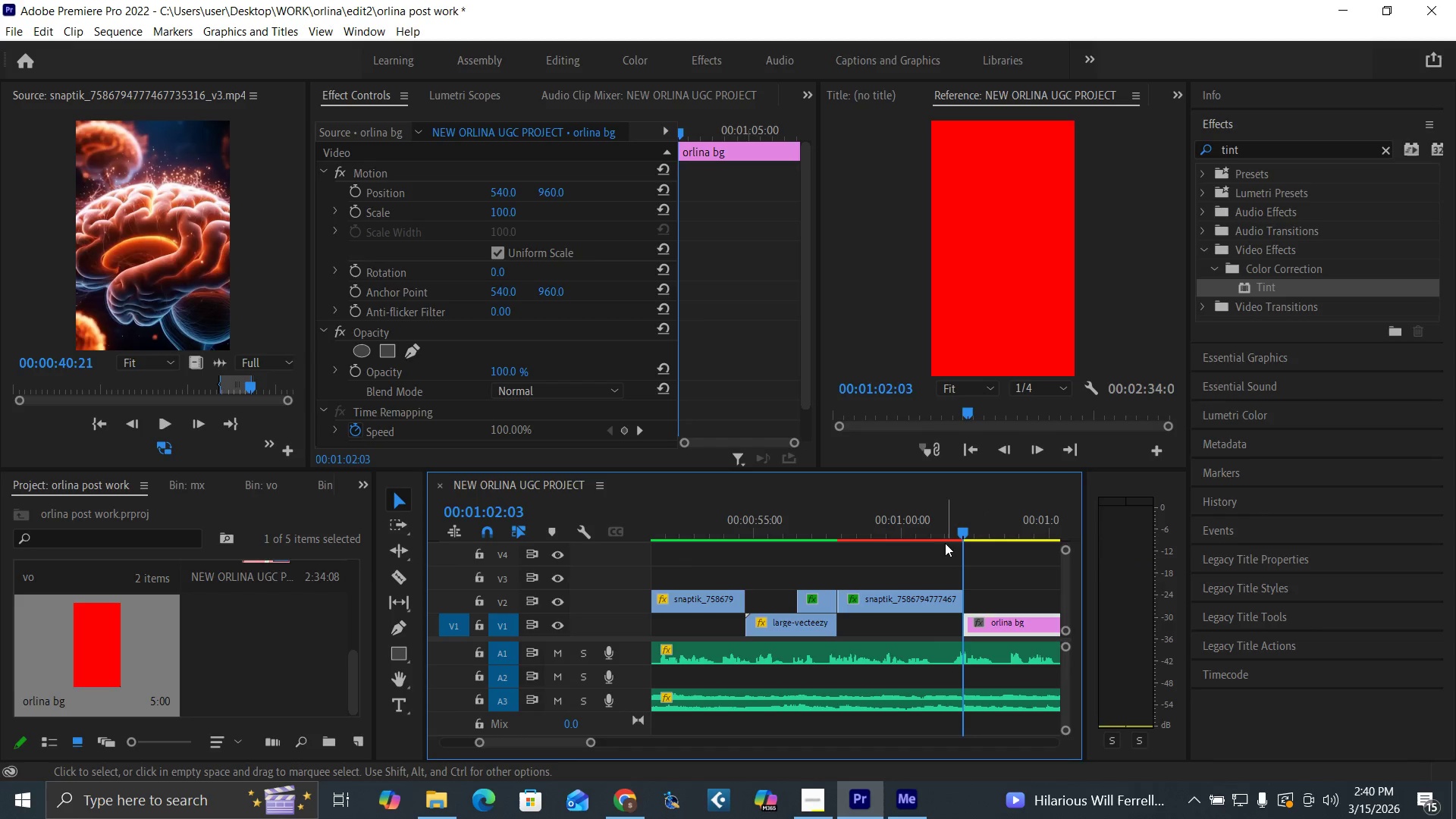 
left_click([937, 533])
 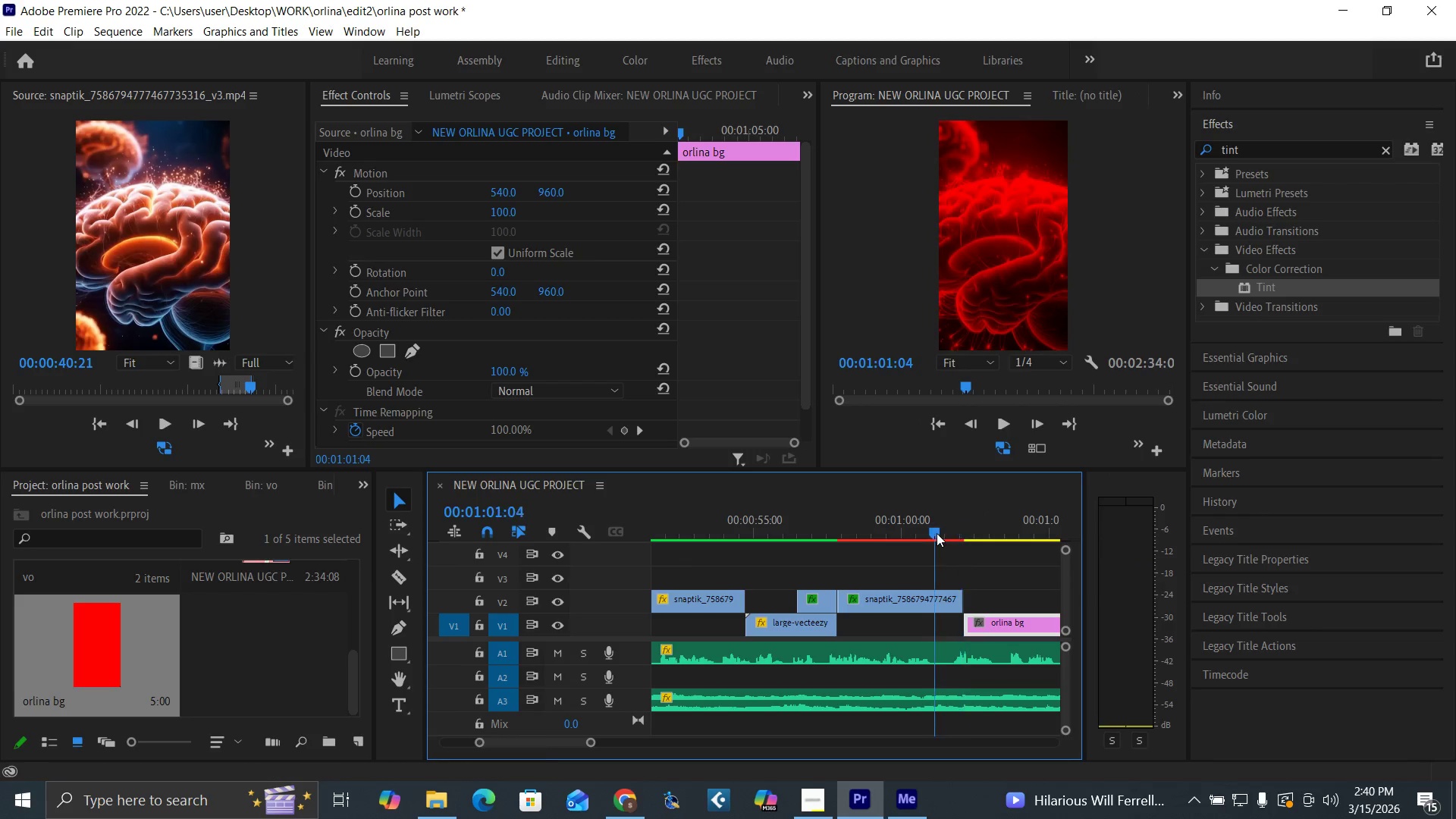 
key(Space)
 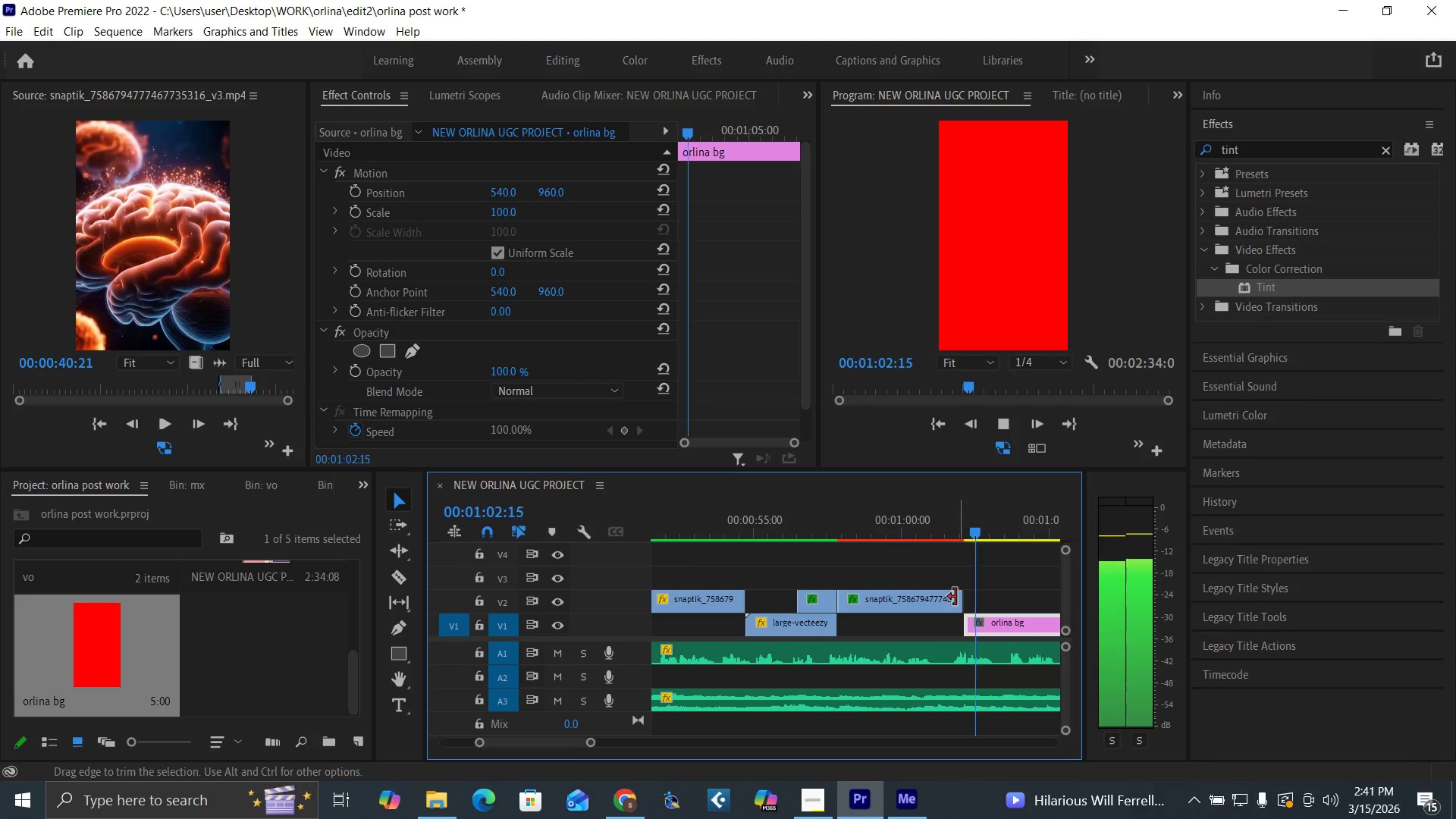 
left_click_drag(start_coordinate=[956, 531], to_coordinate=[971, 547])
 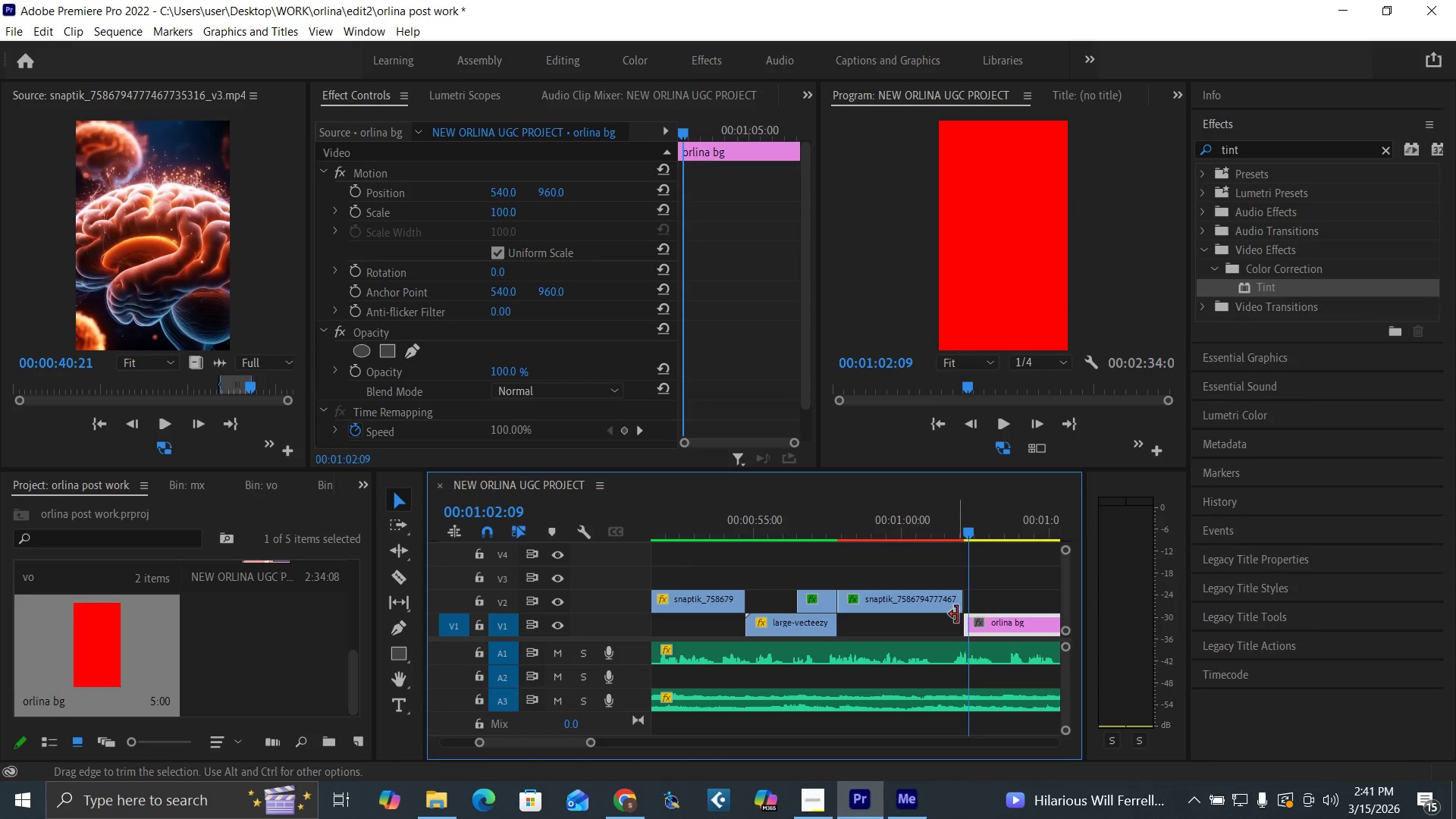 
left_click_drag(start_coordinate=[940, 601], to_coordinate=[943, 613])
 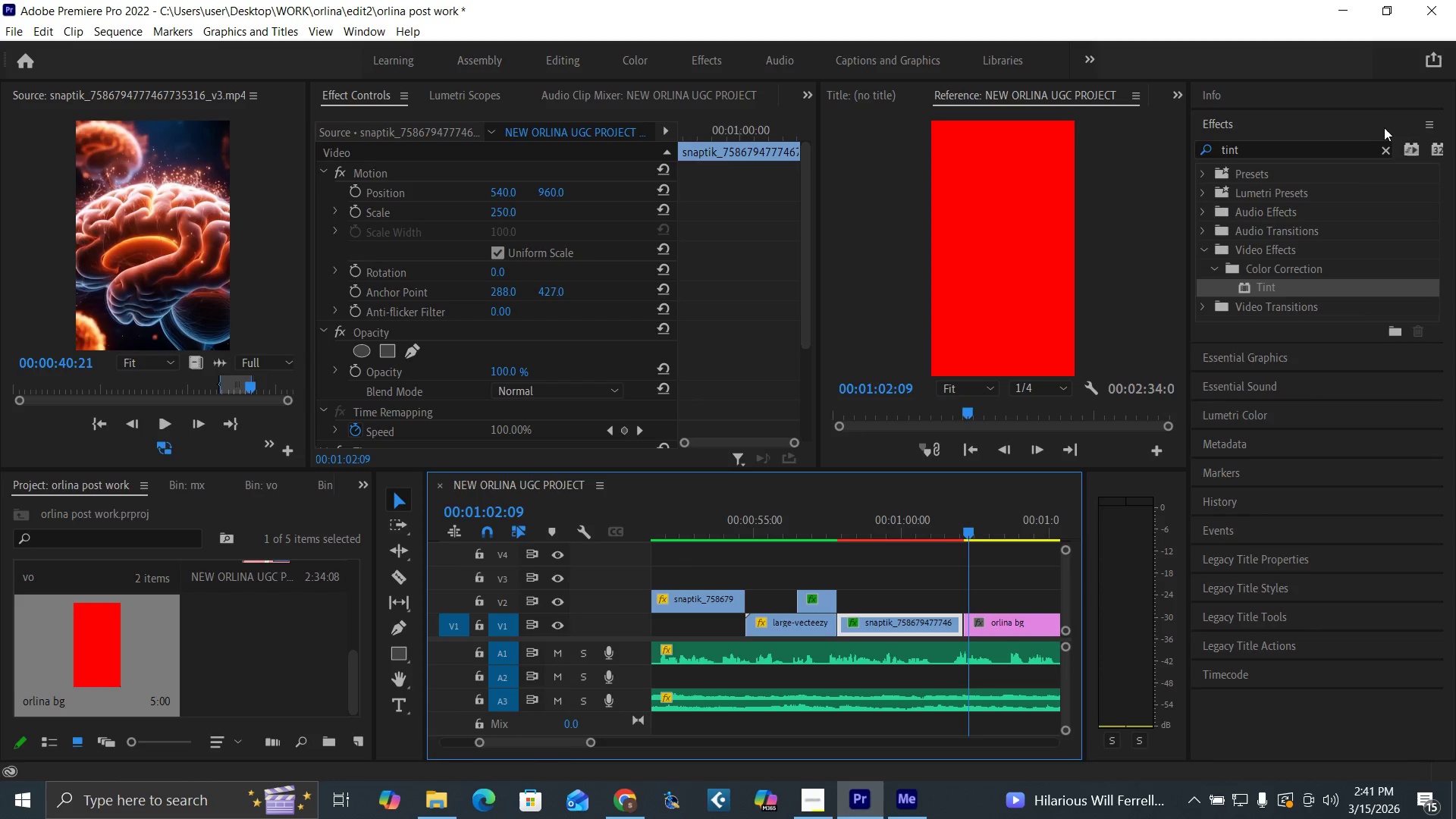 
left_click([1382, 148])
 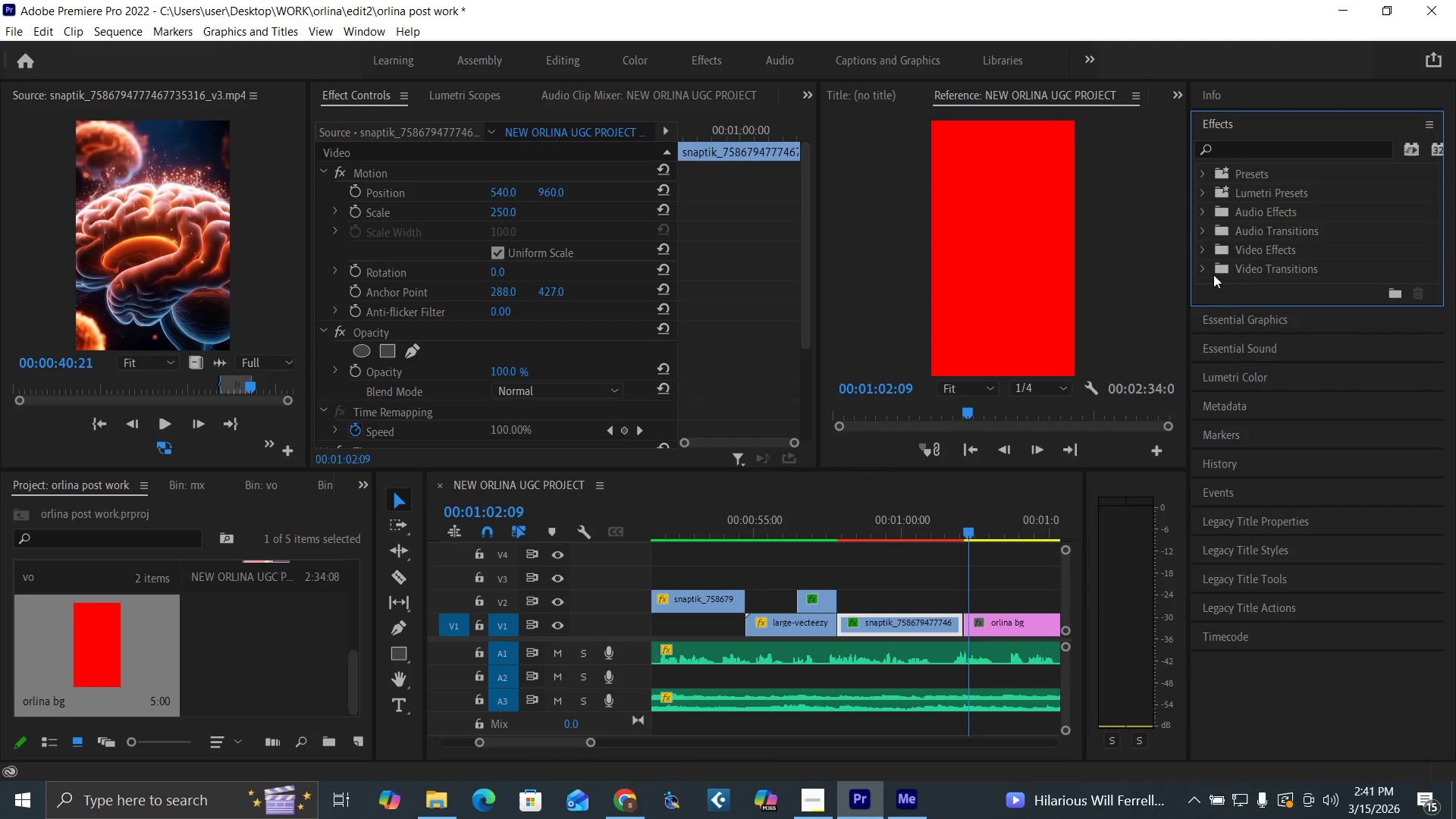 
left_click([1203, 269])
 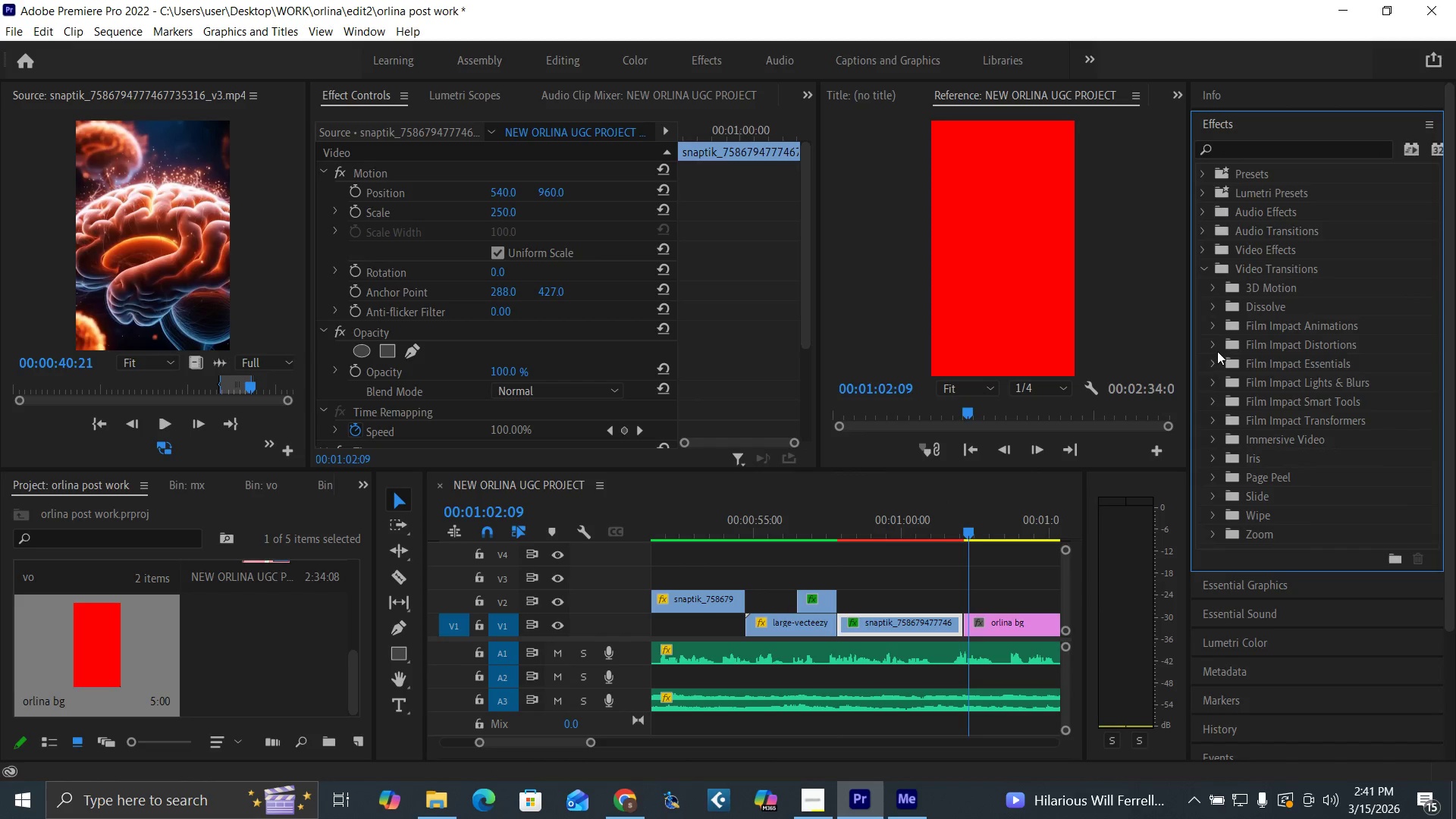 
left_click([1210, 364])
 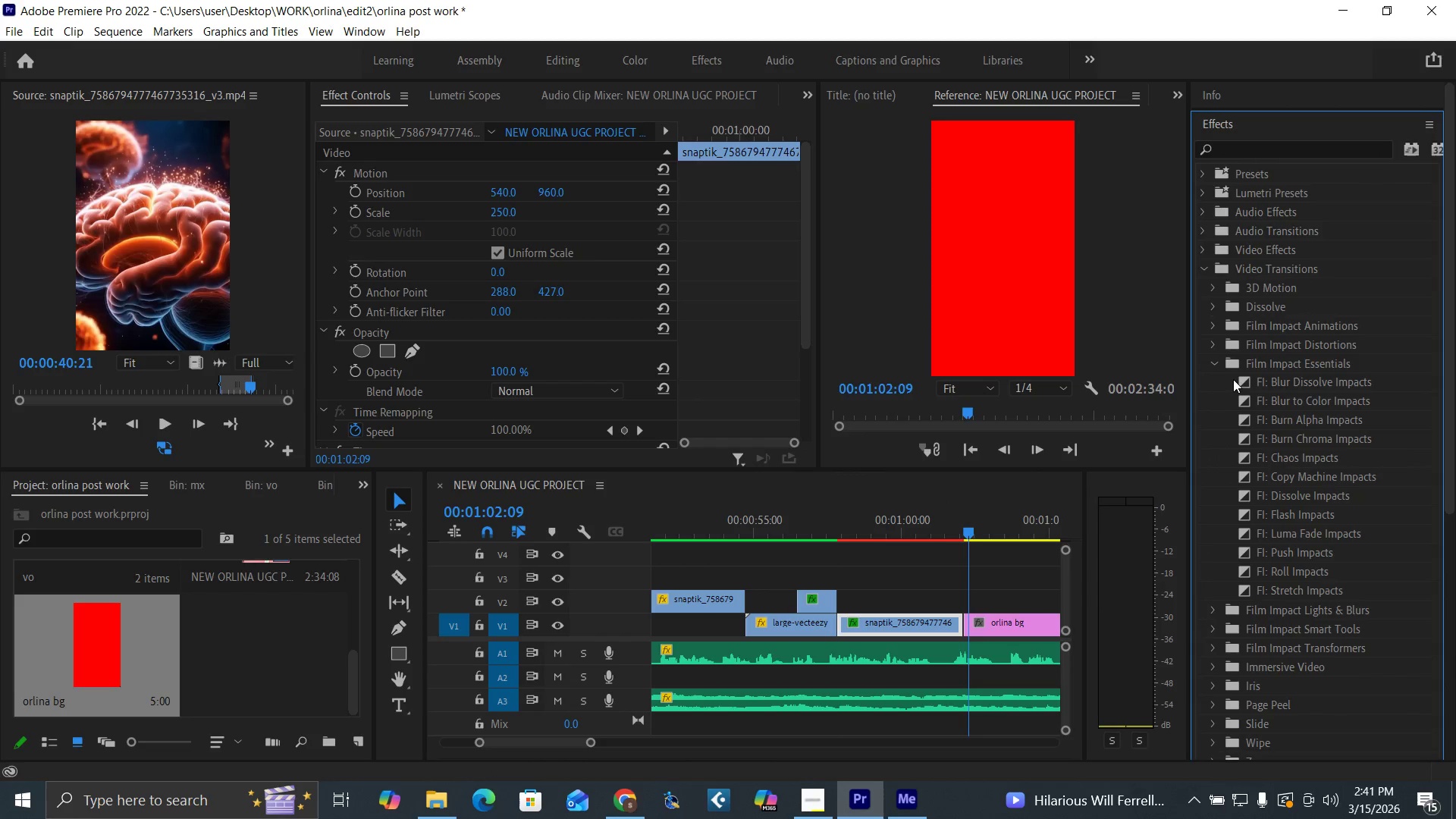 
left_click_drag(start_coordinate=[1242, 381], to_coordinate=[968, 623])
 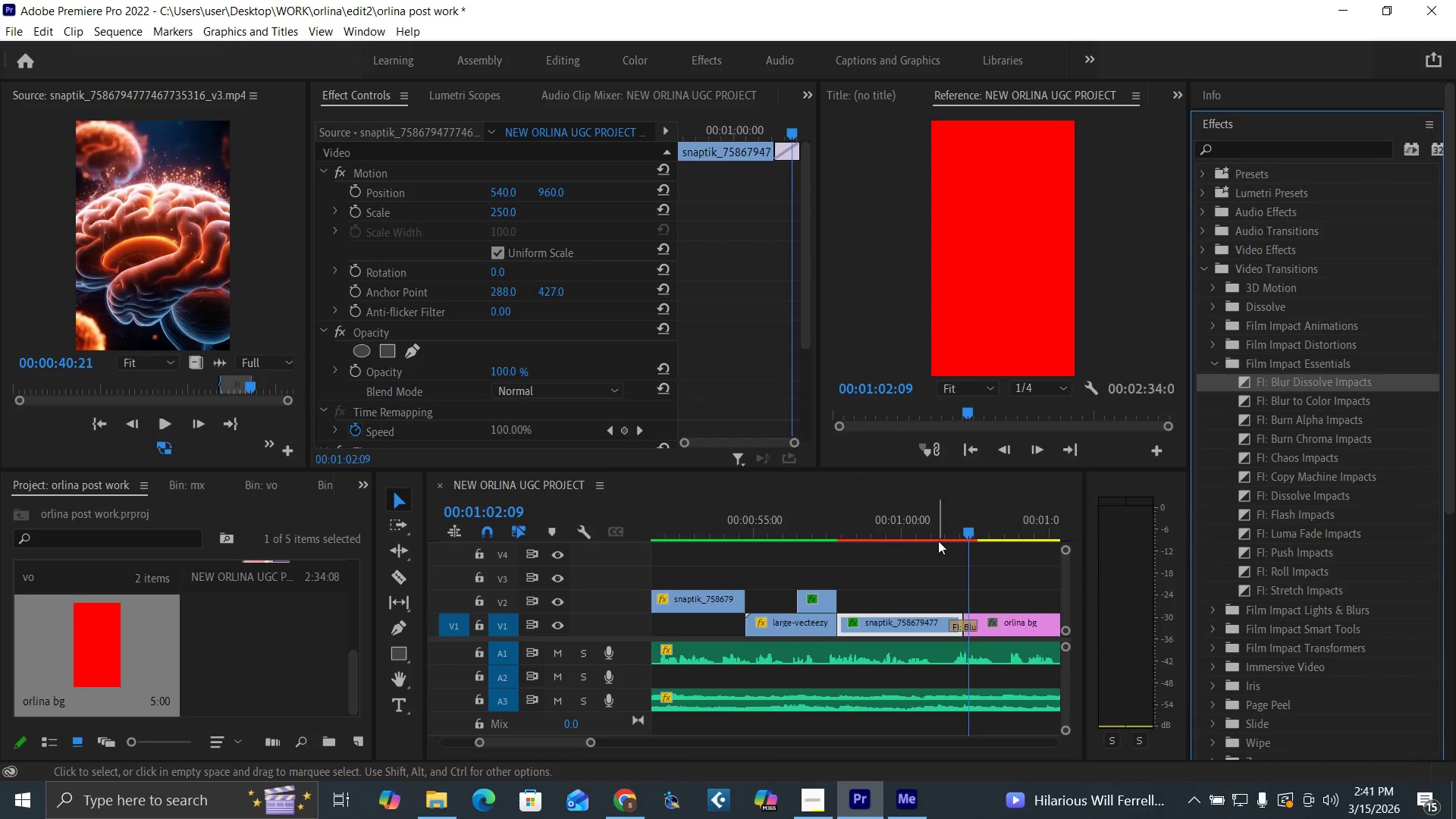 
left_click([943, 530])
 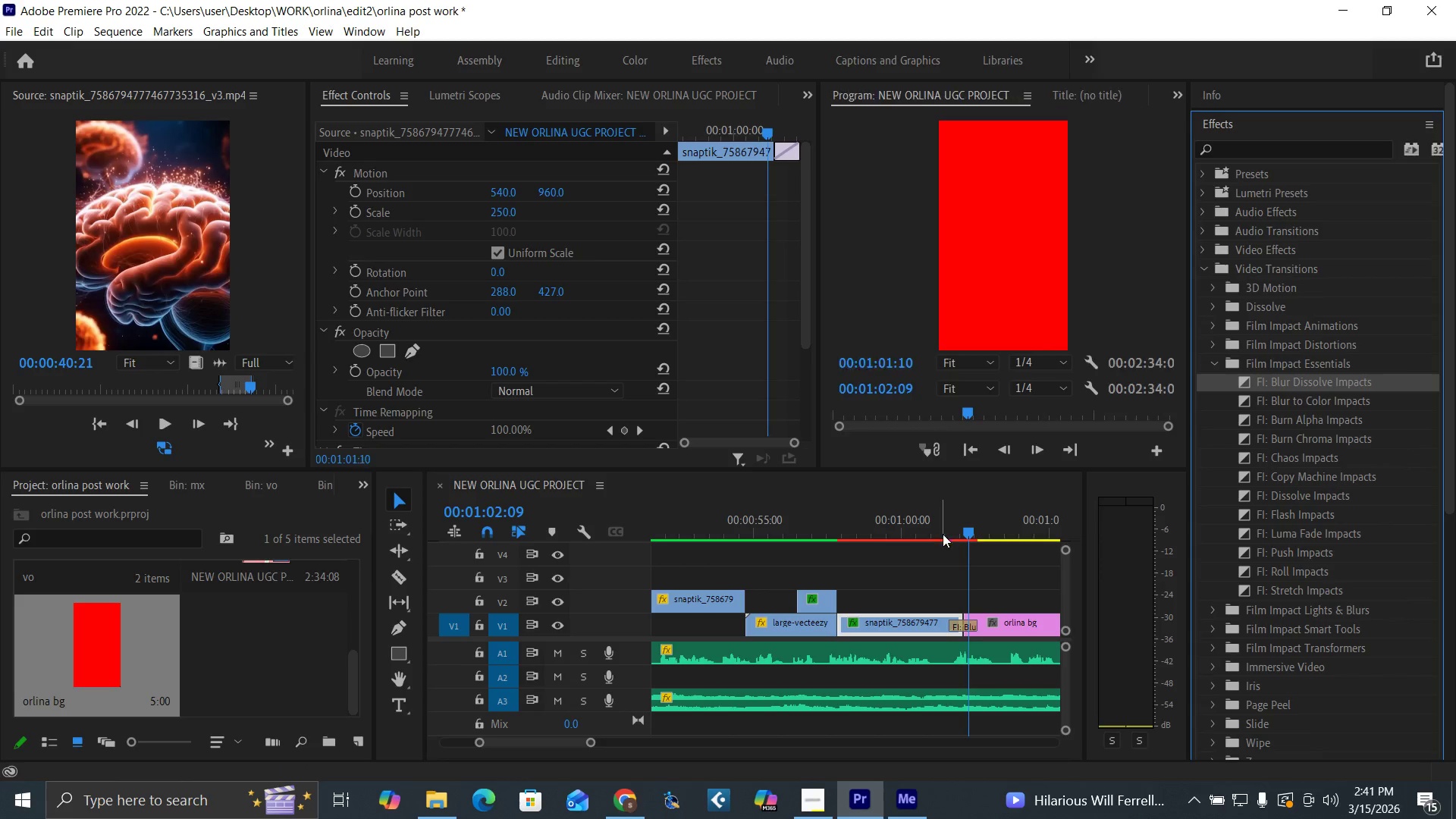 
key(Space)
 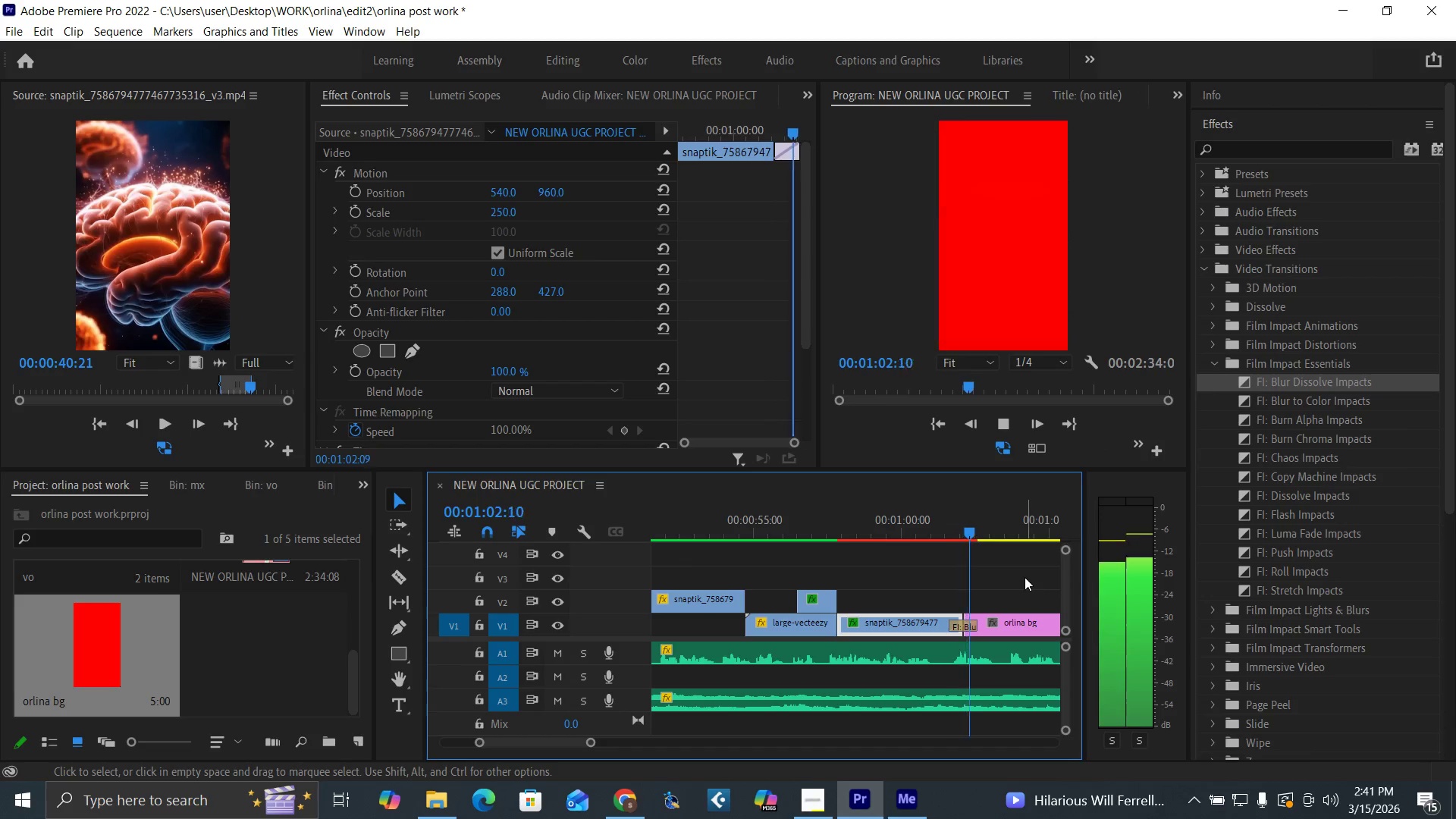 
key(Space)
 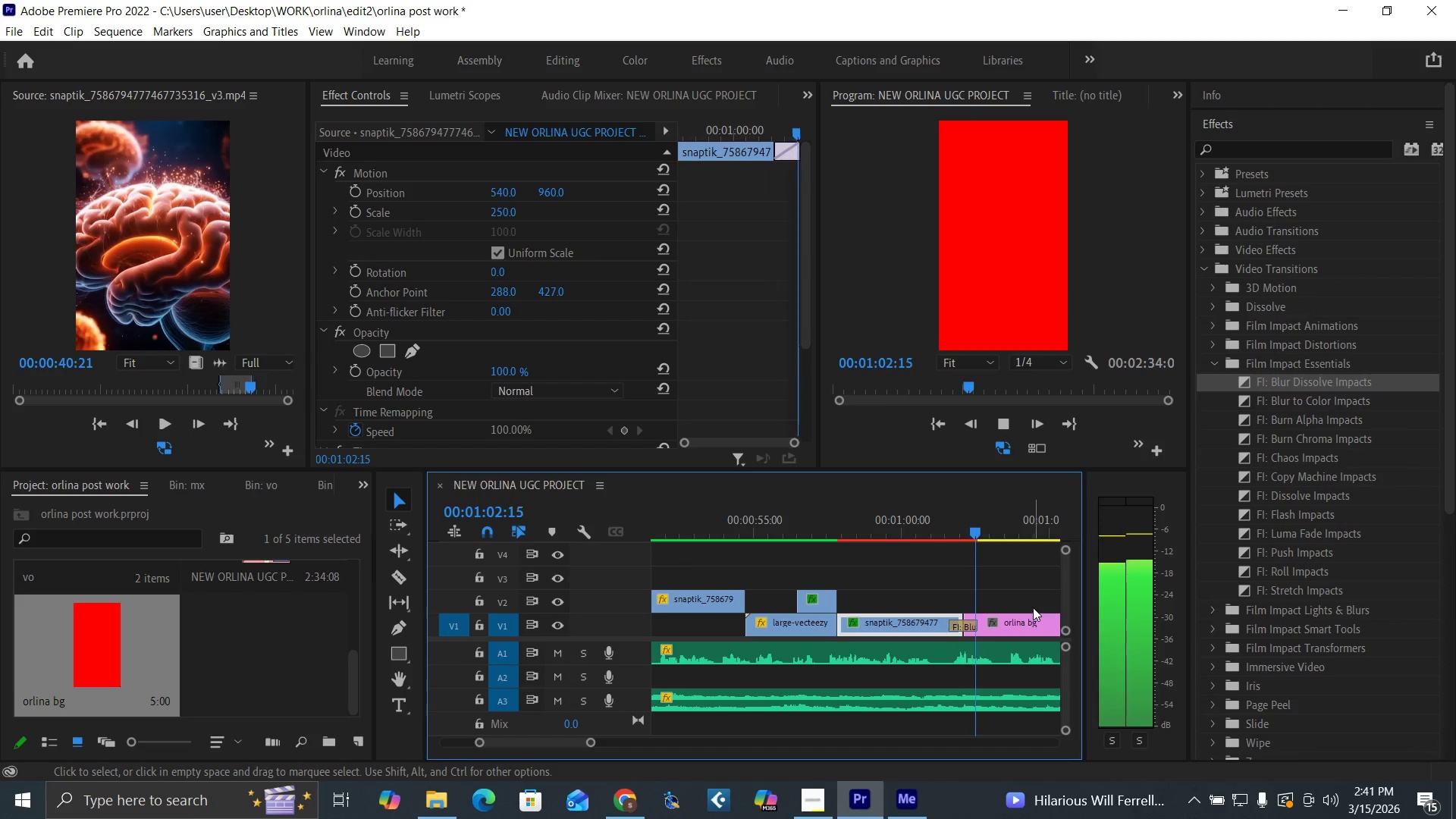 
key(Space)
 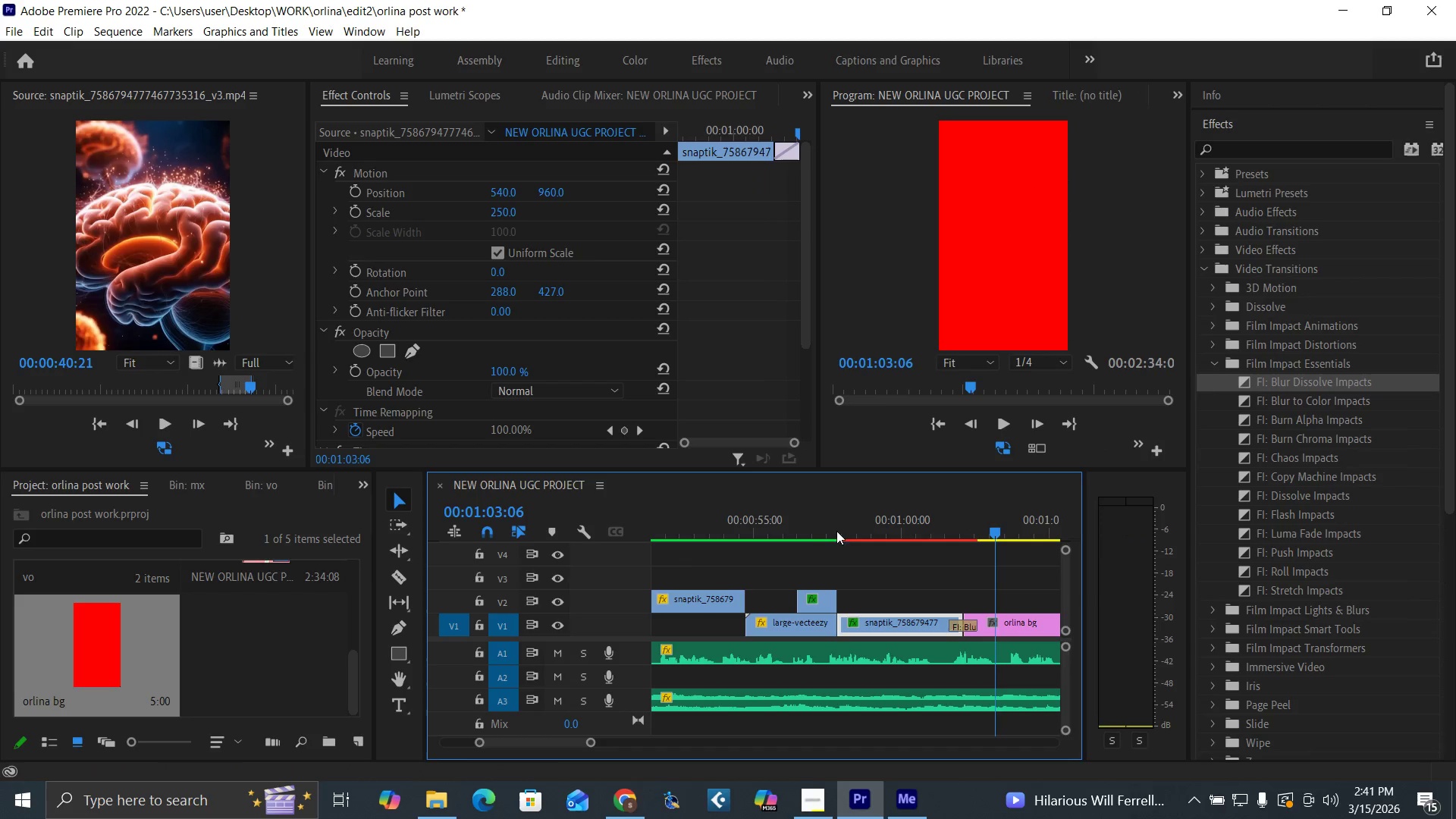 
left_click([819, 531])
 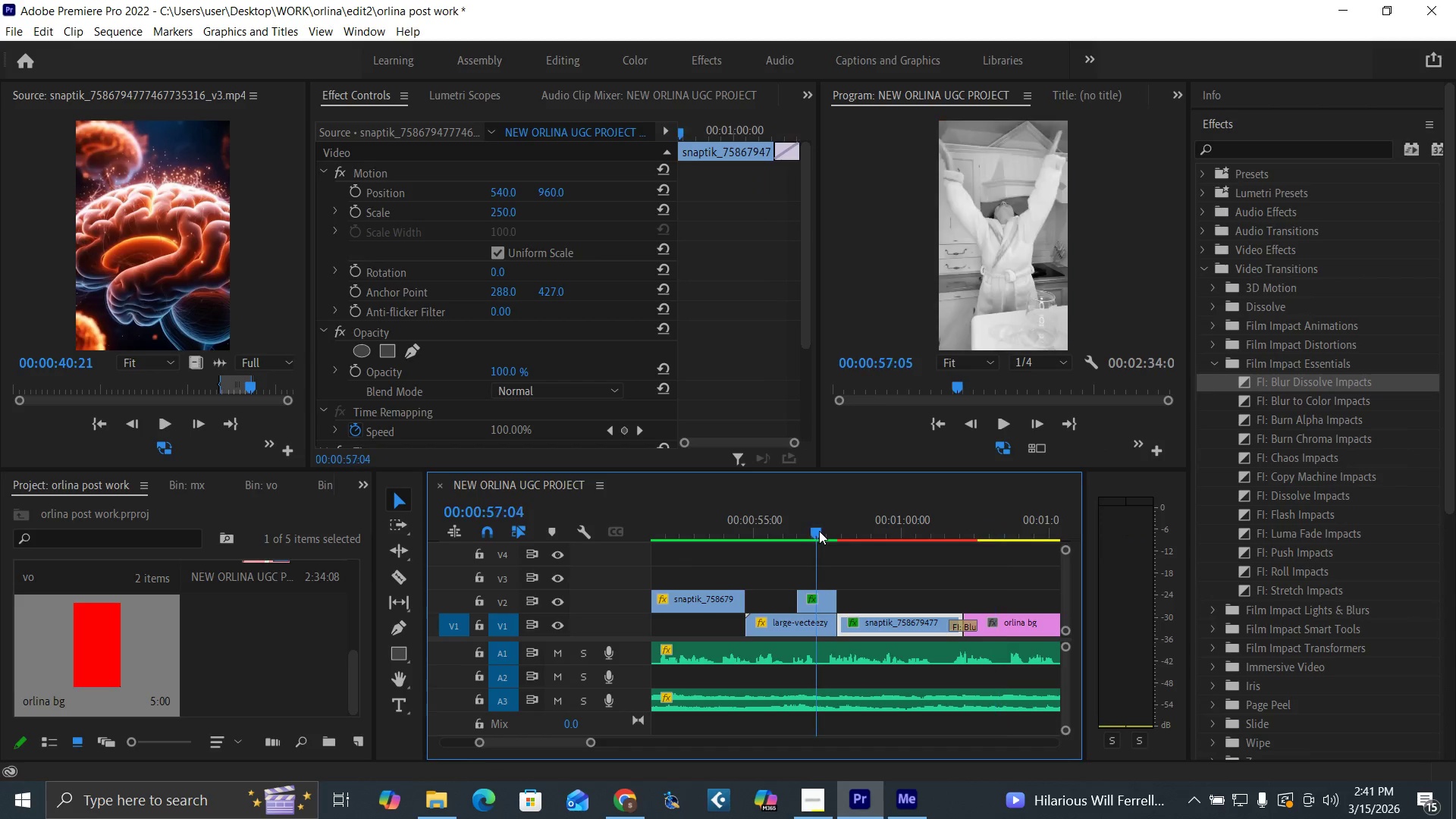 
key(Space)
 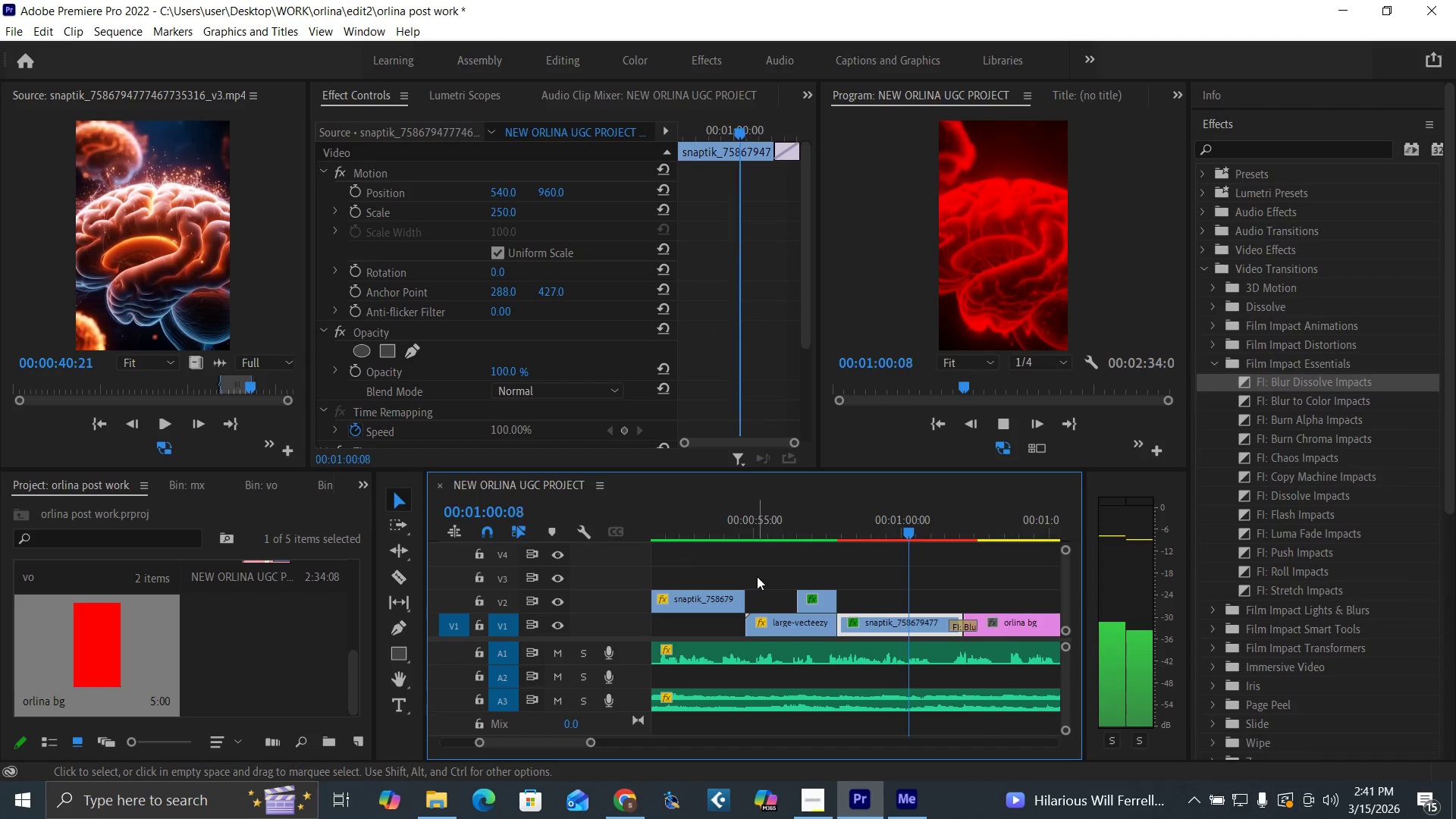 
key(Space)
 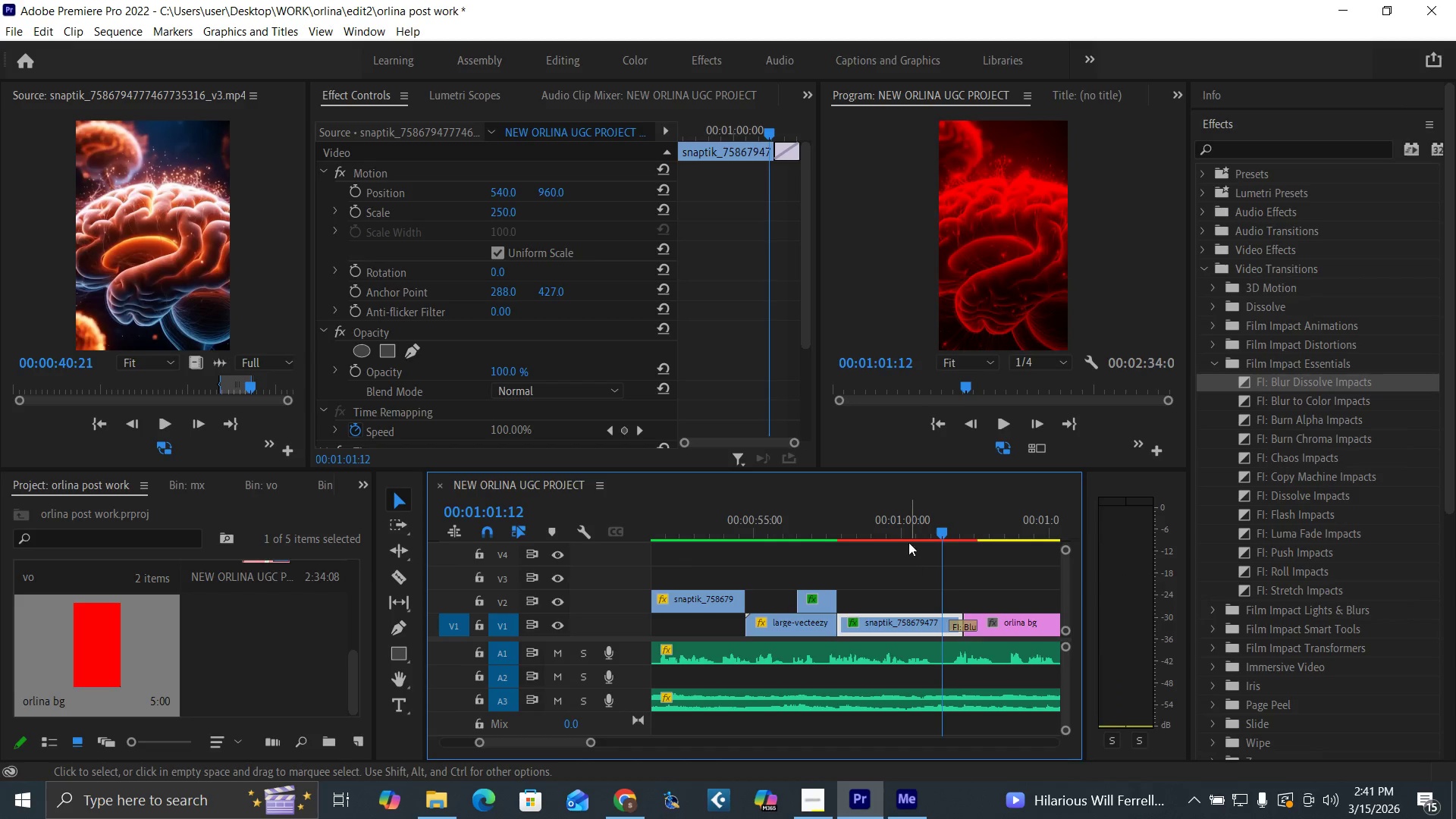 
left_click_drag(start_coordinate=[906, 529], to_coordinate=[916, 544])
 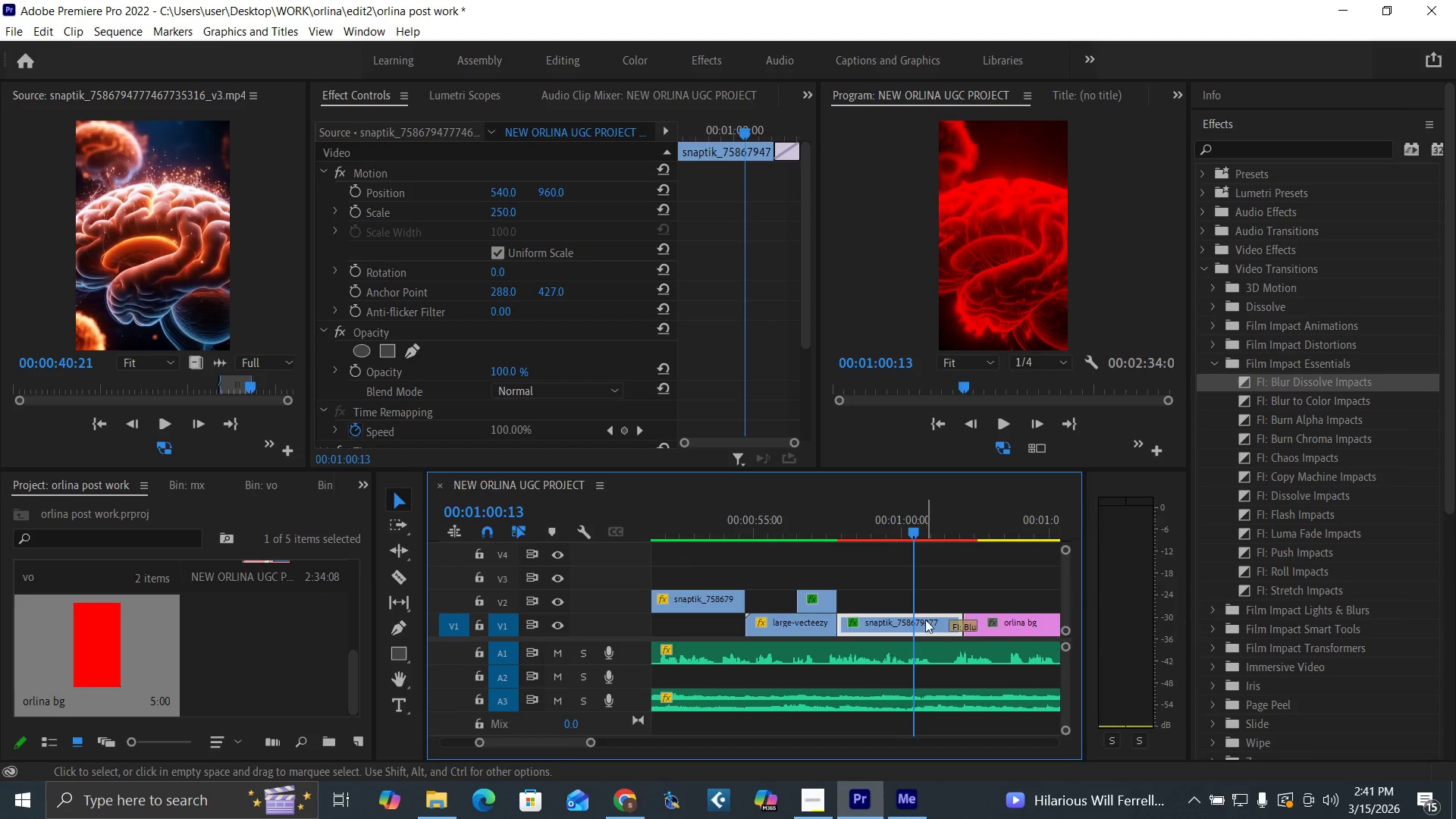 
left_click([927, 623])
 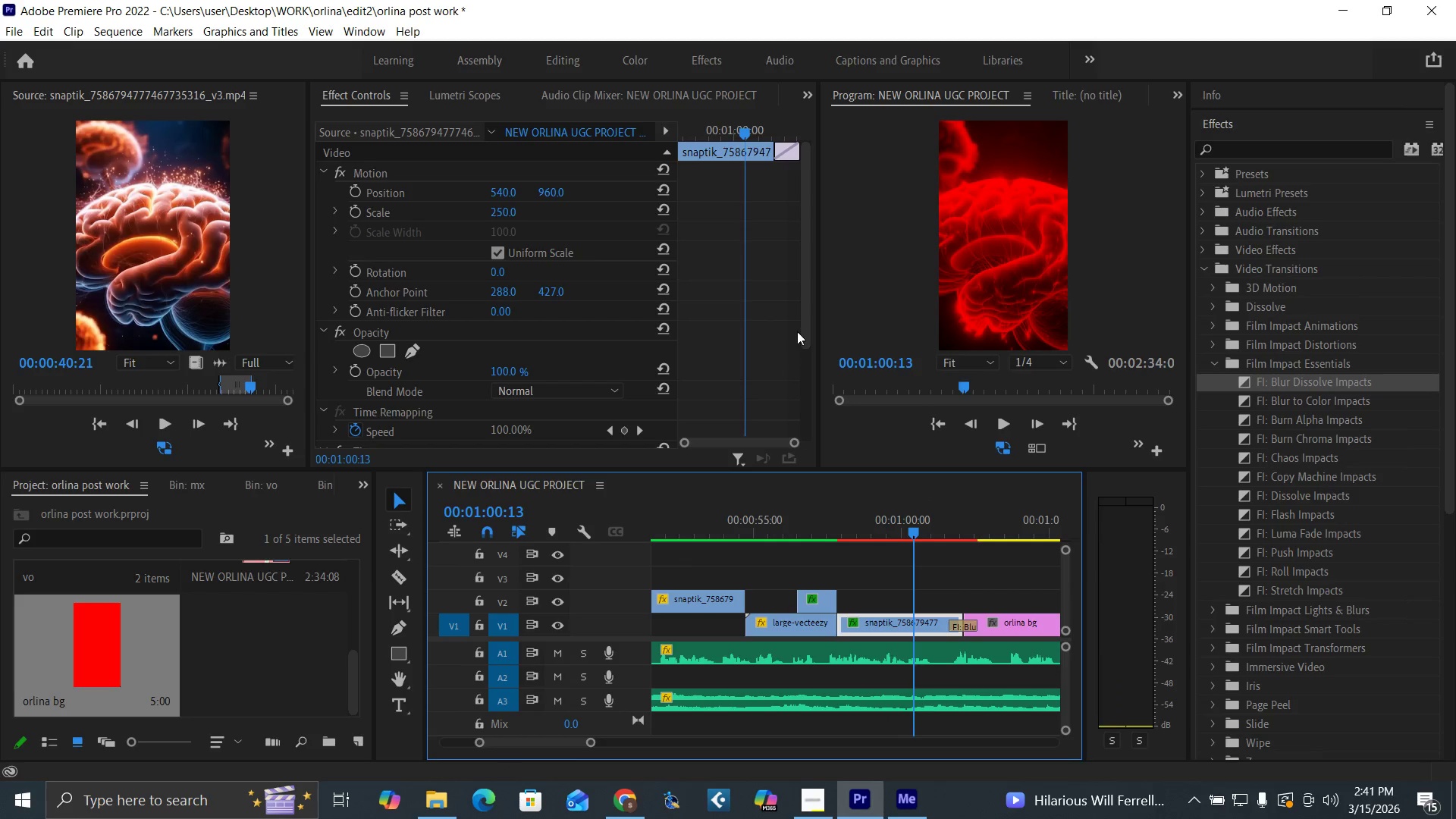 
left_click_drag(start_coordinate=[804, 328], to_coordinate=[813, 485])
 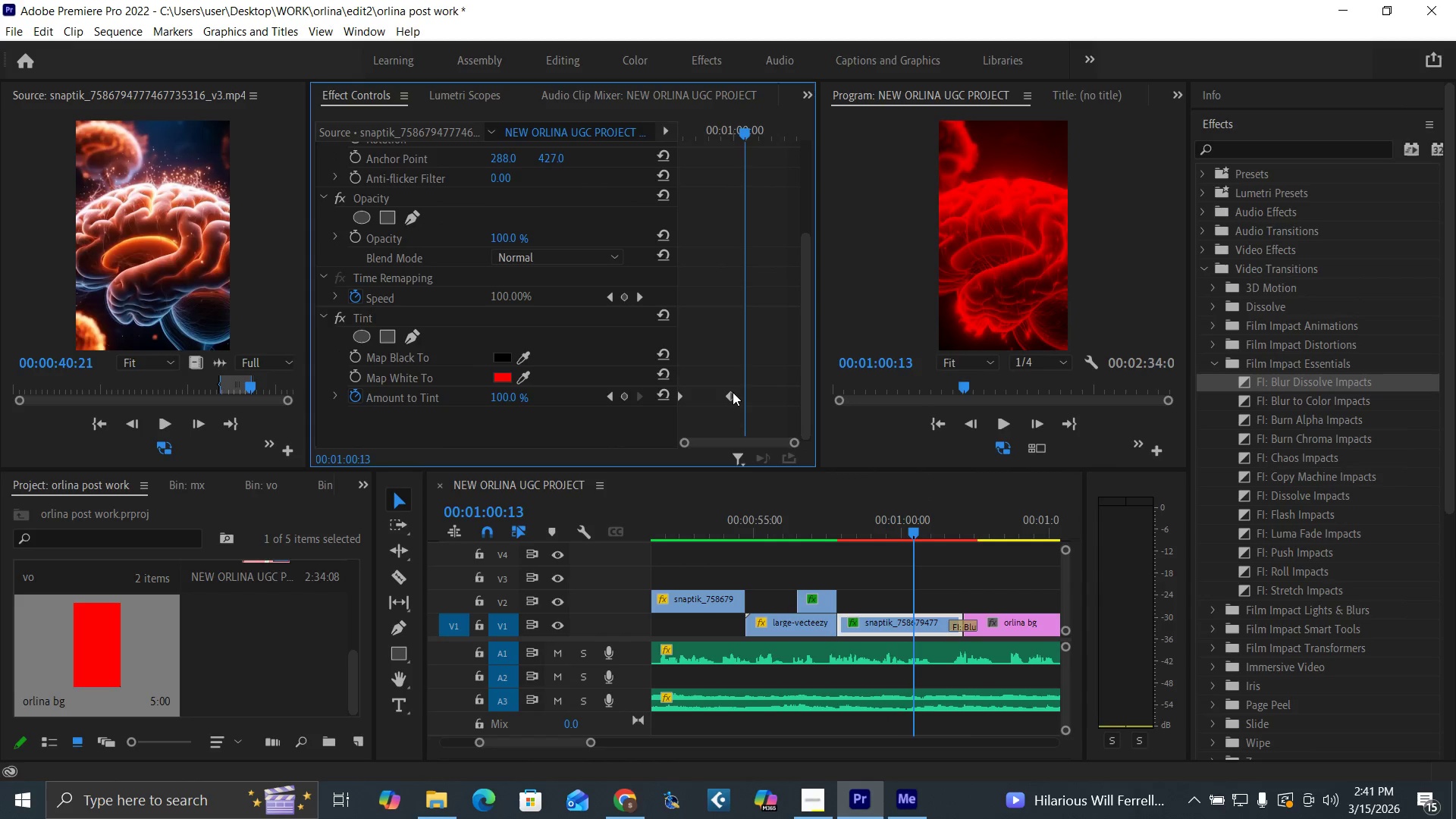 
left_click_drag(start_coordinate=[733, 392], to_coordinate=[748, 397])
 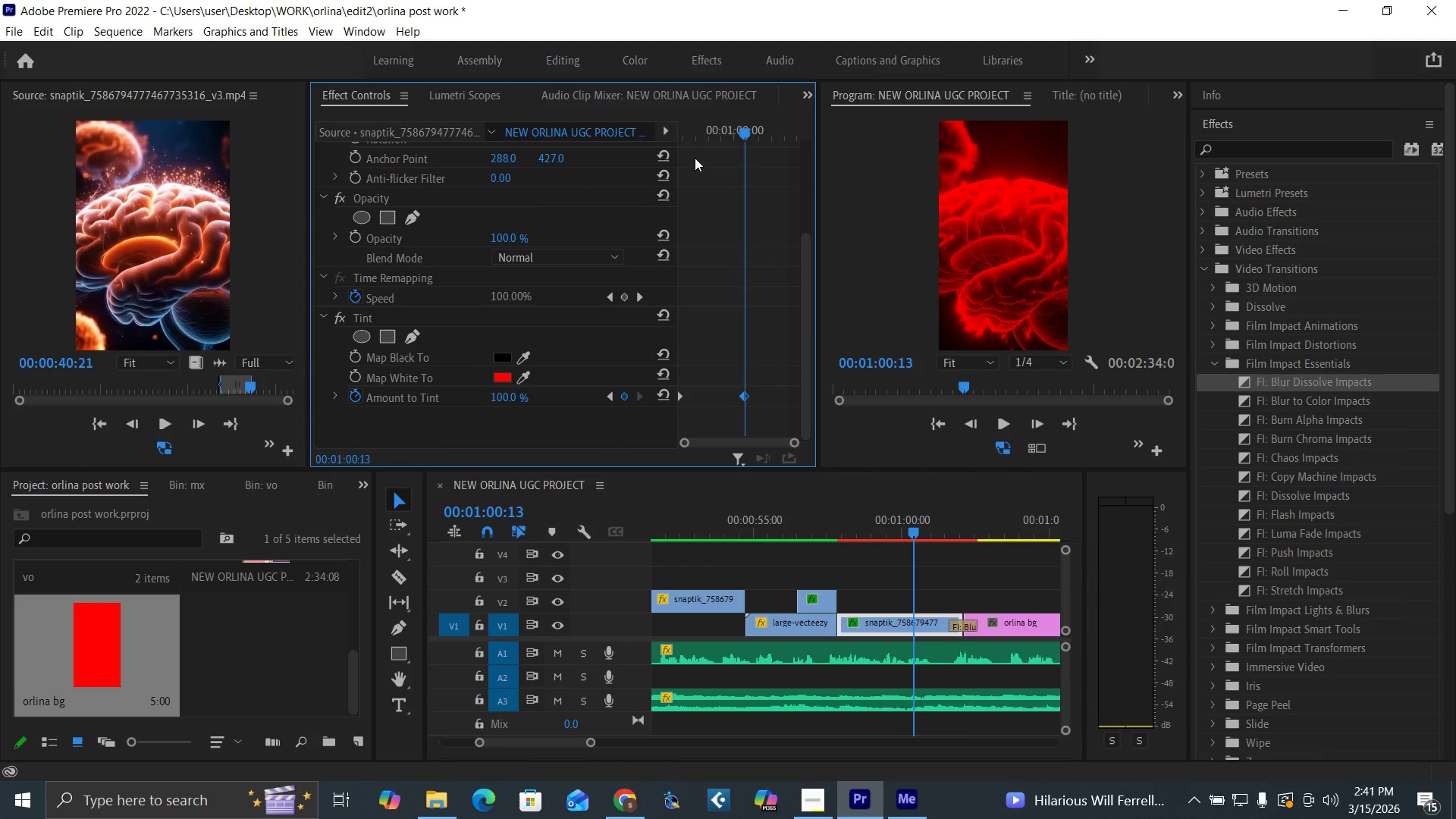 
left_click_drag(start_coordinate=[693, 143], to_coordinate=[656, 171])
 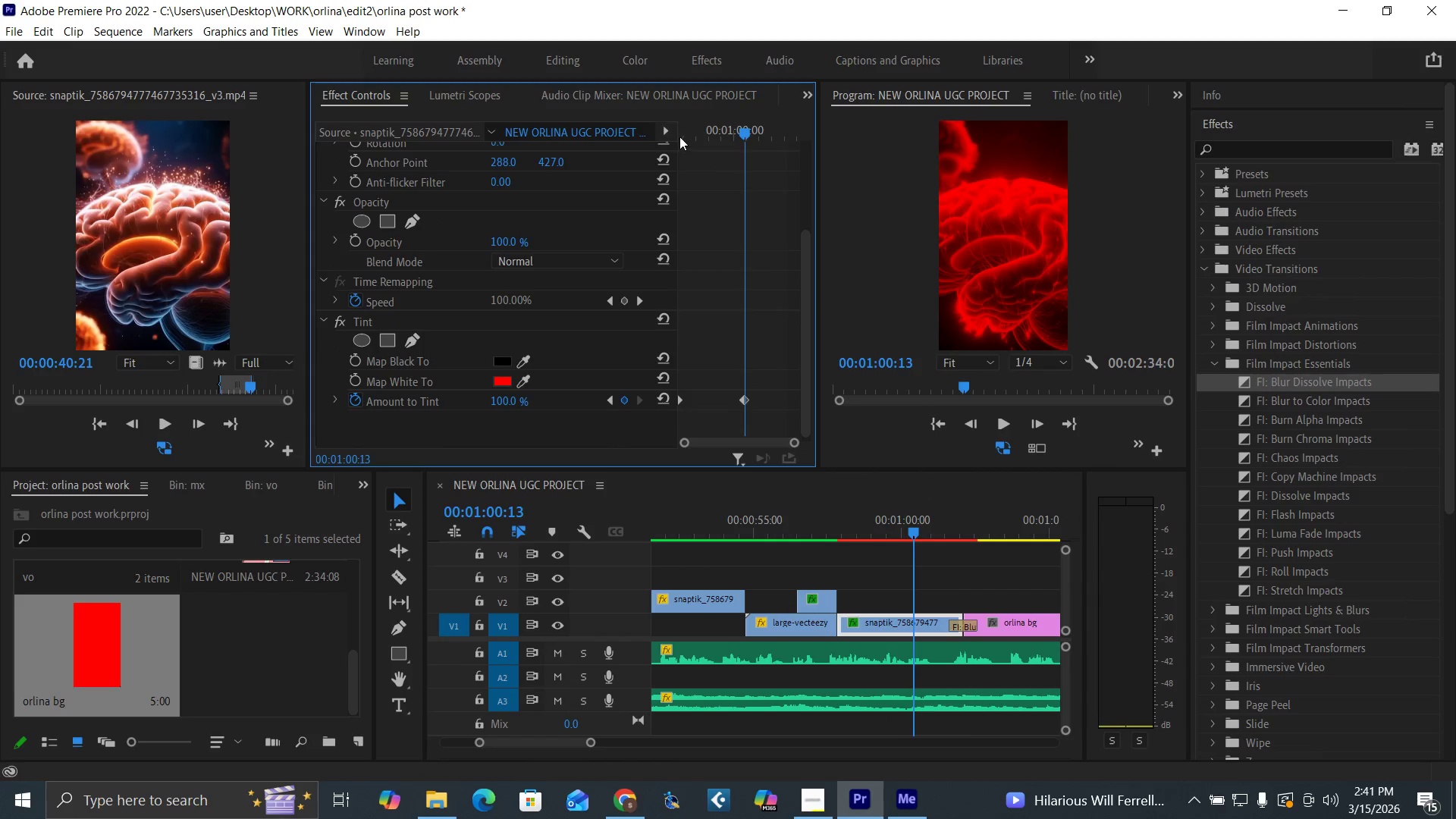 
left_click_drag(start_coordinate=[679, 136], to_coordinate=[668, 138])
 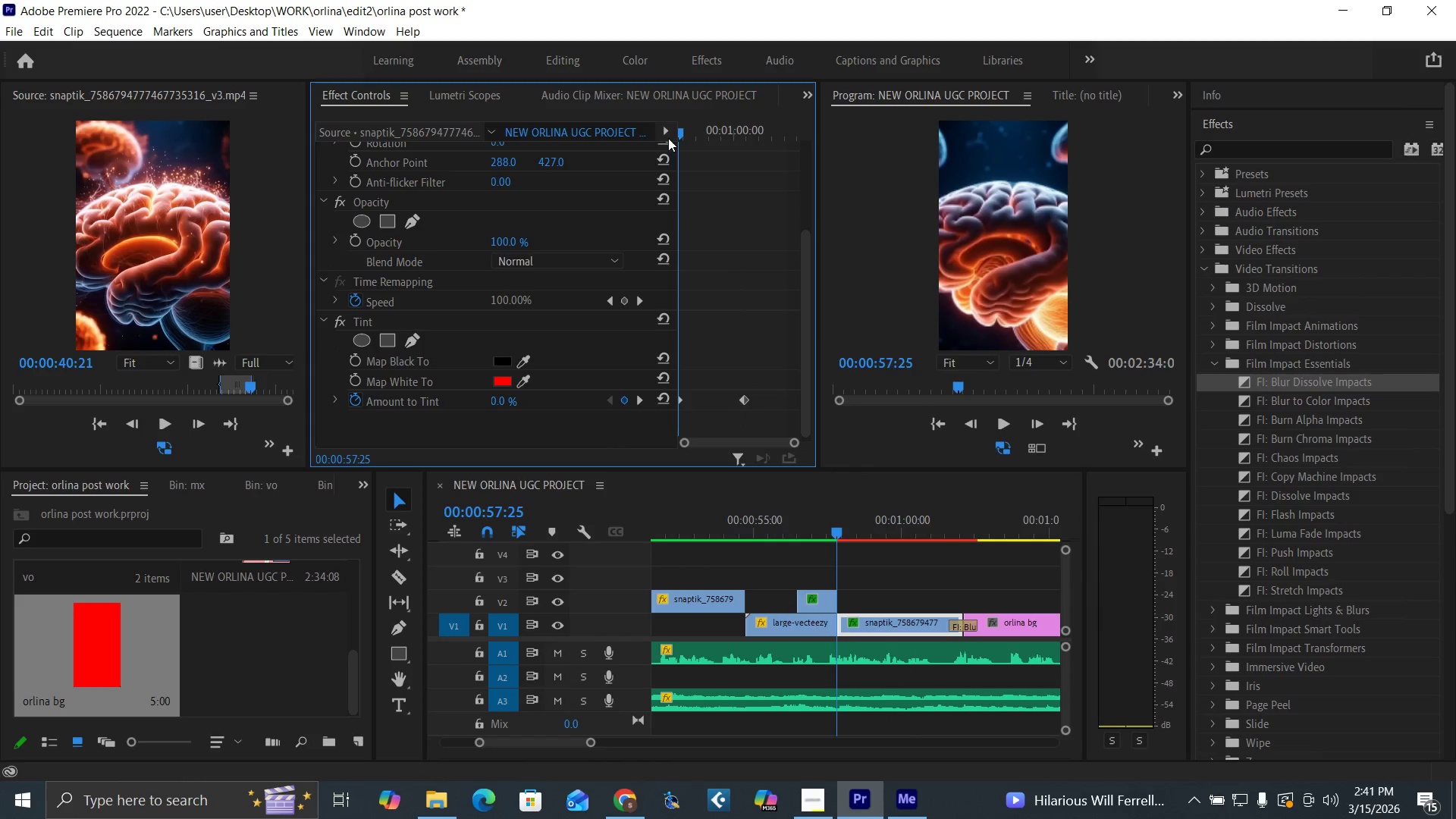 
key(Space)
 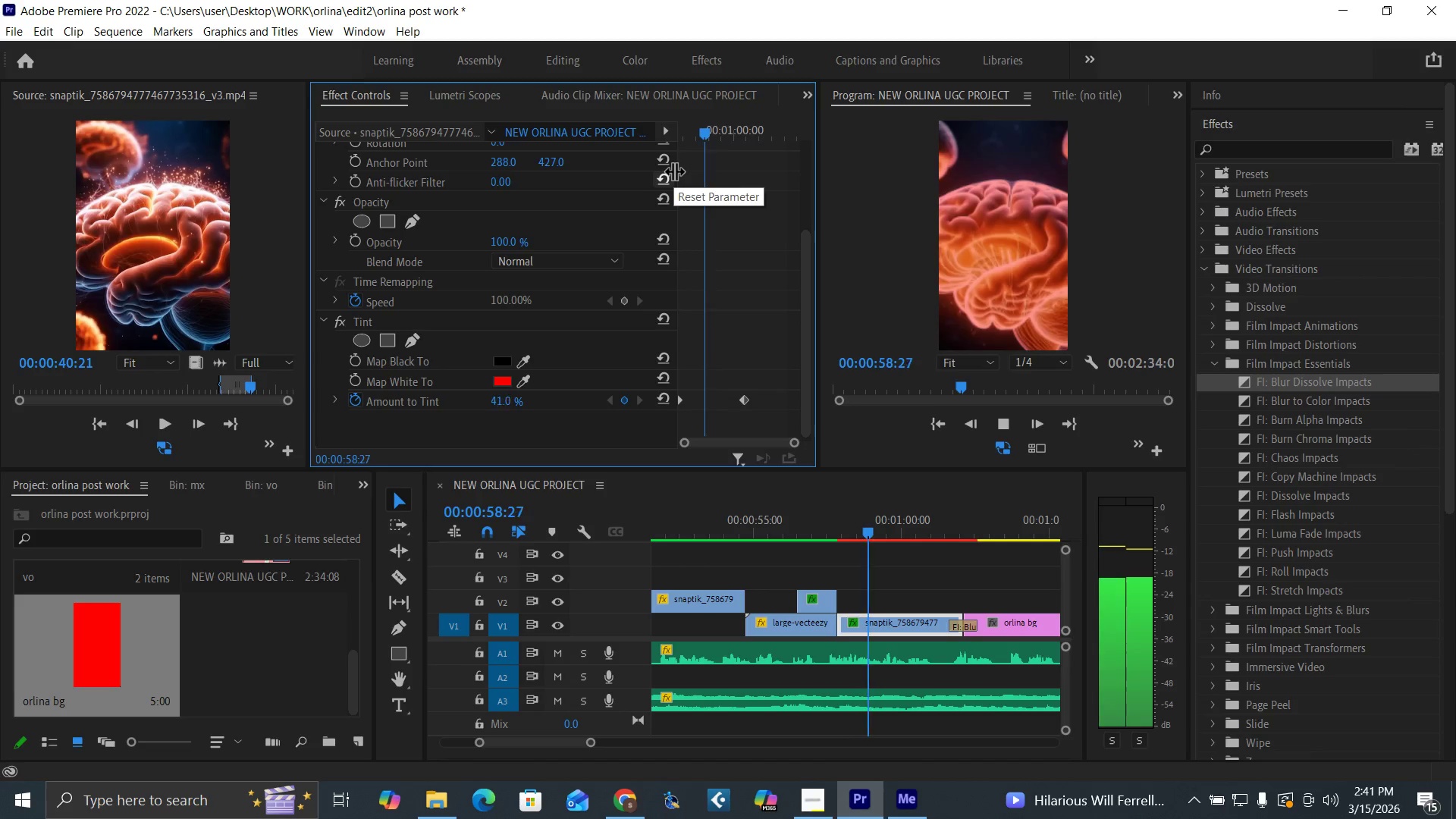 
key(Space)
 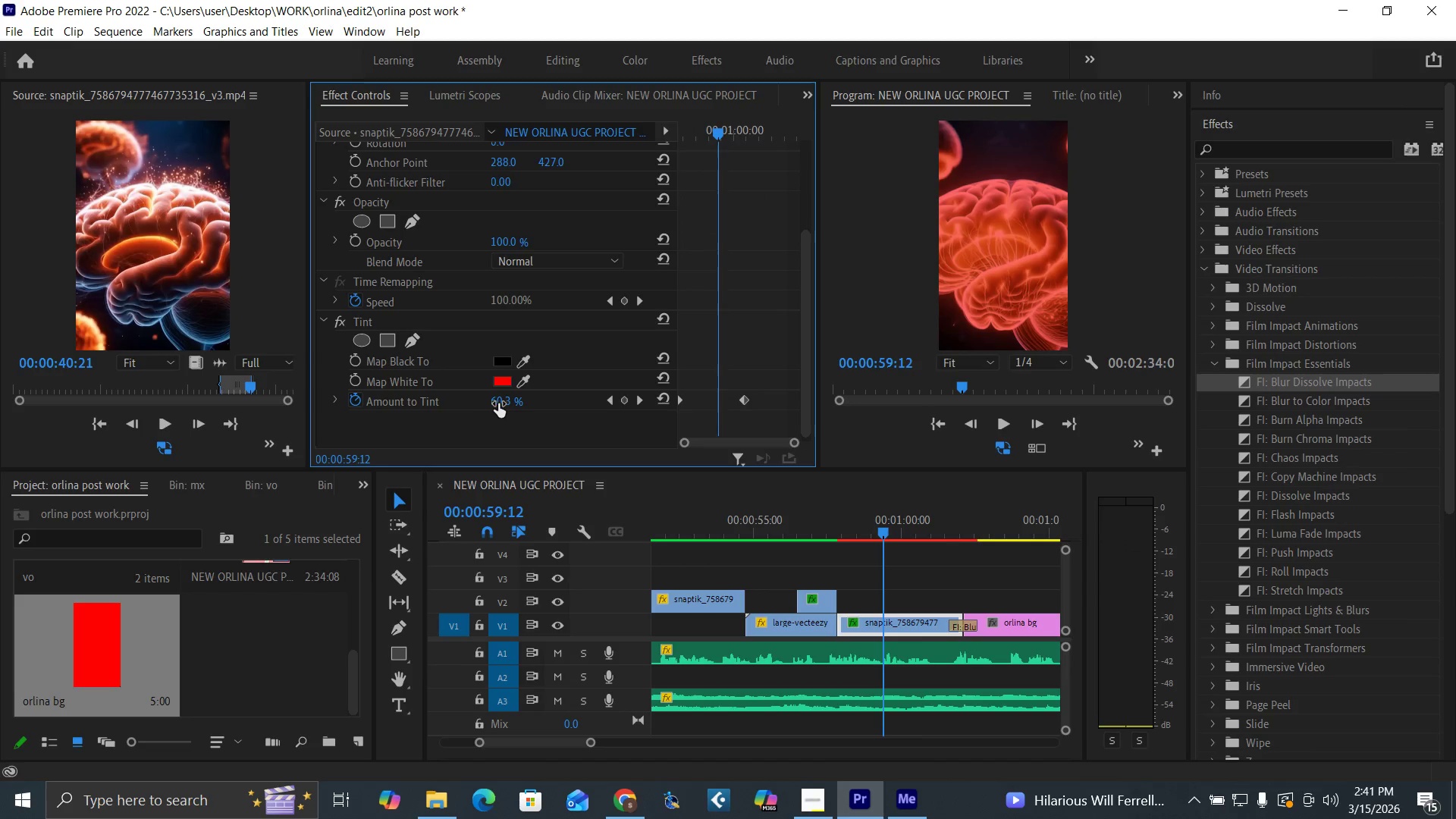 
left_click([498, 403])
 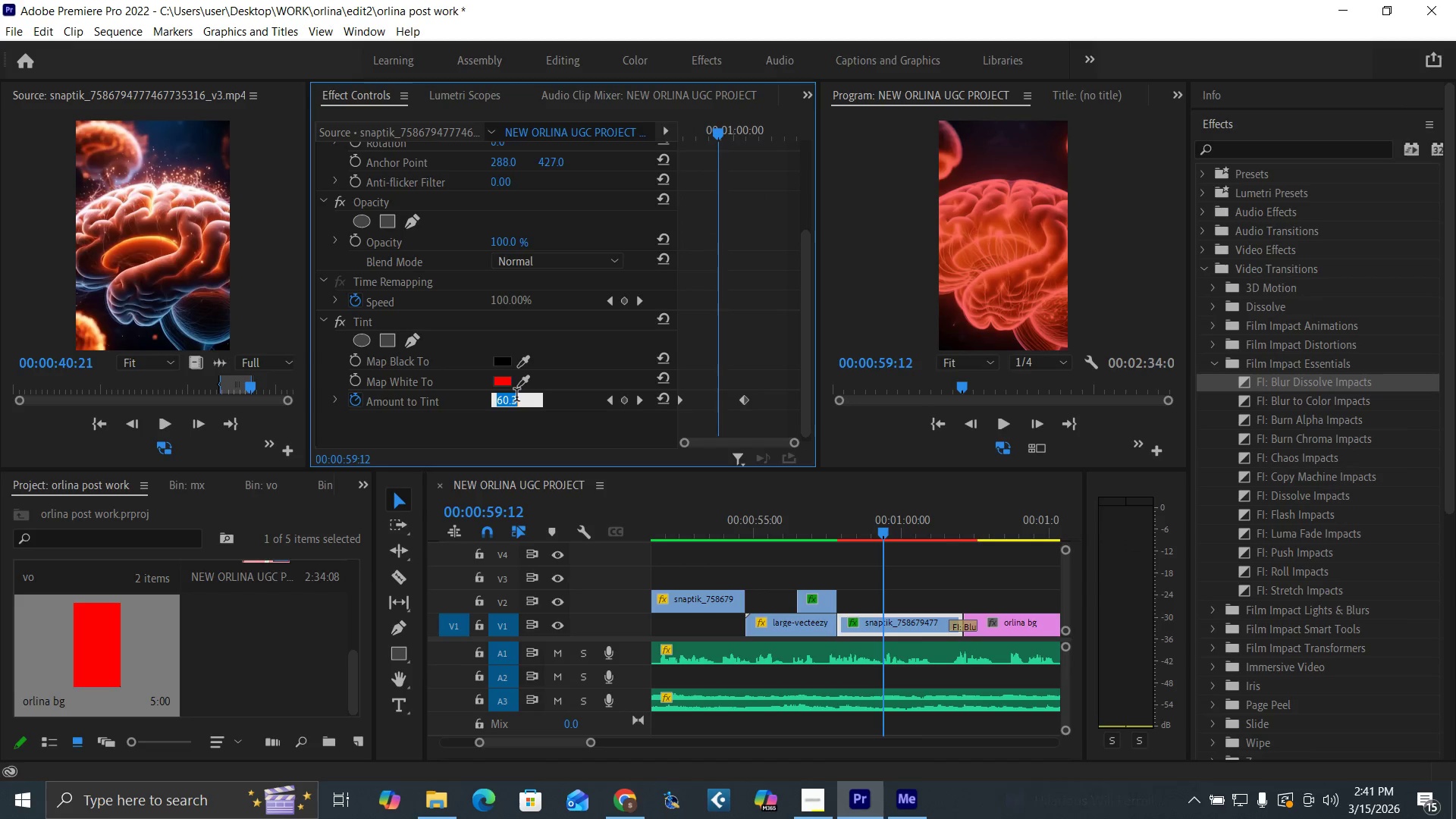 
key(0)
 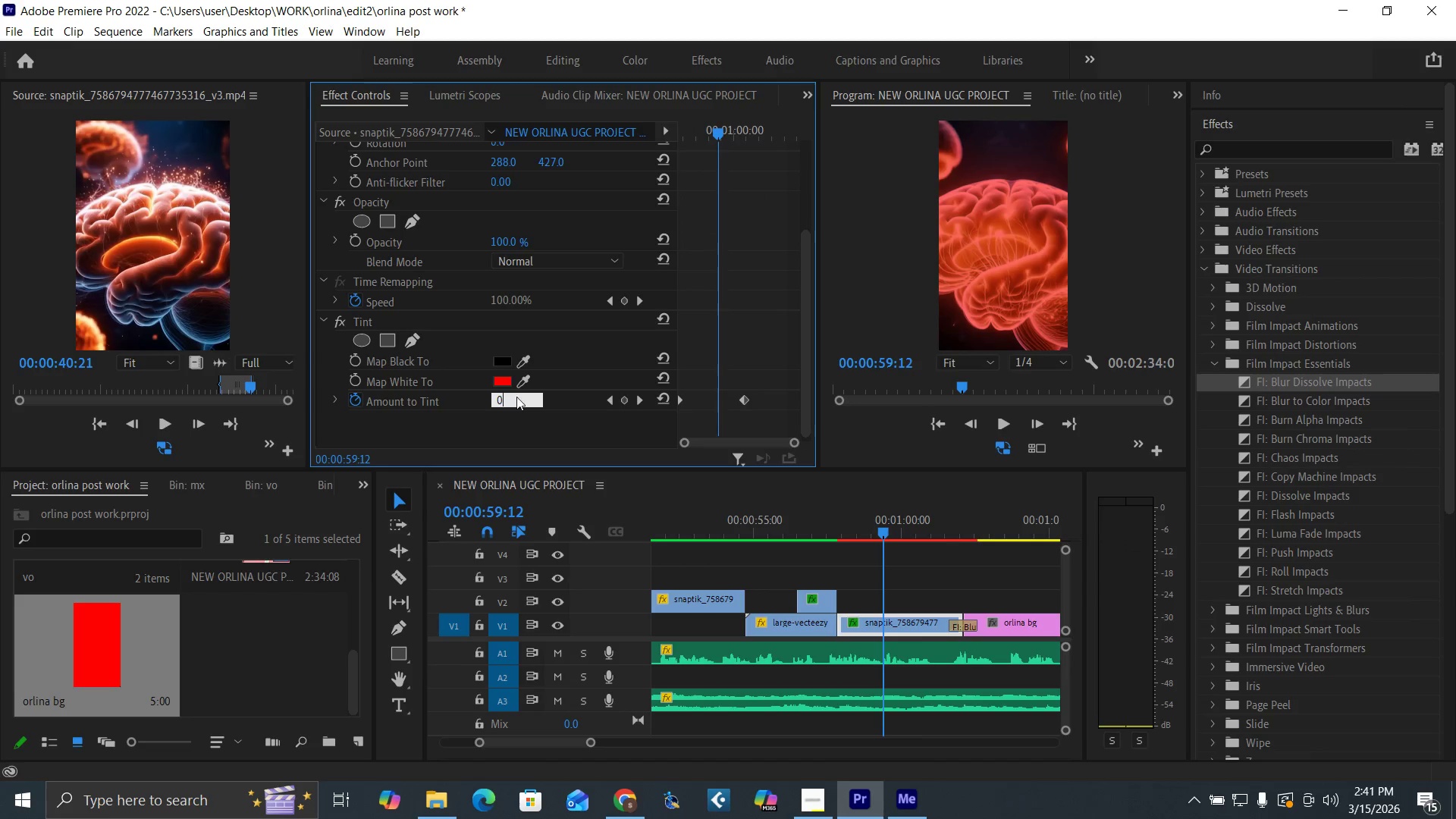 
key(Enter)
 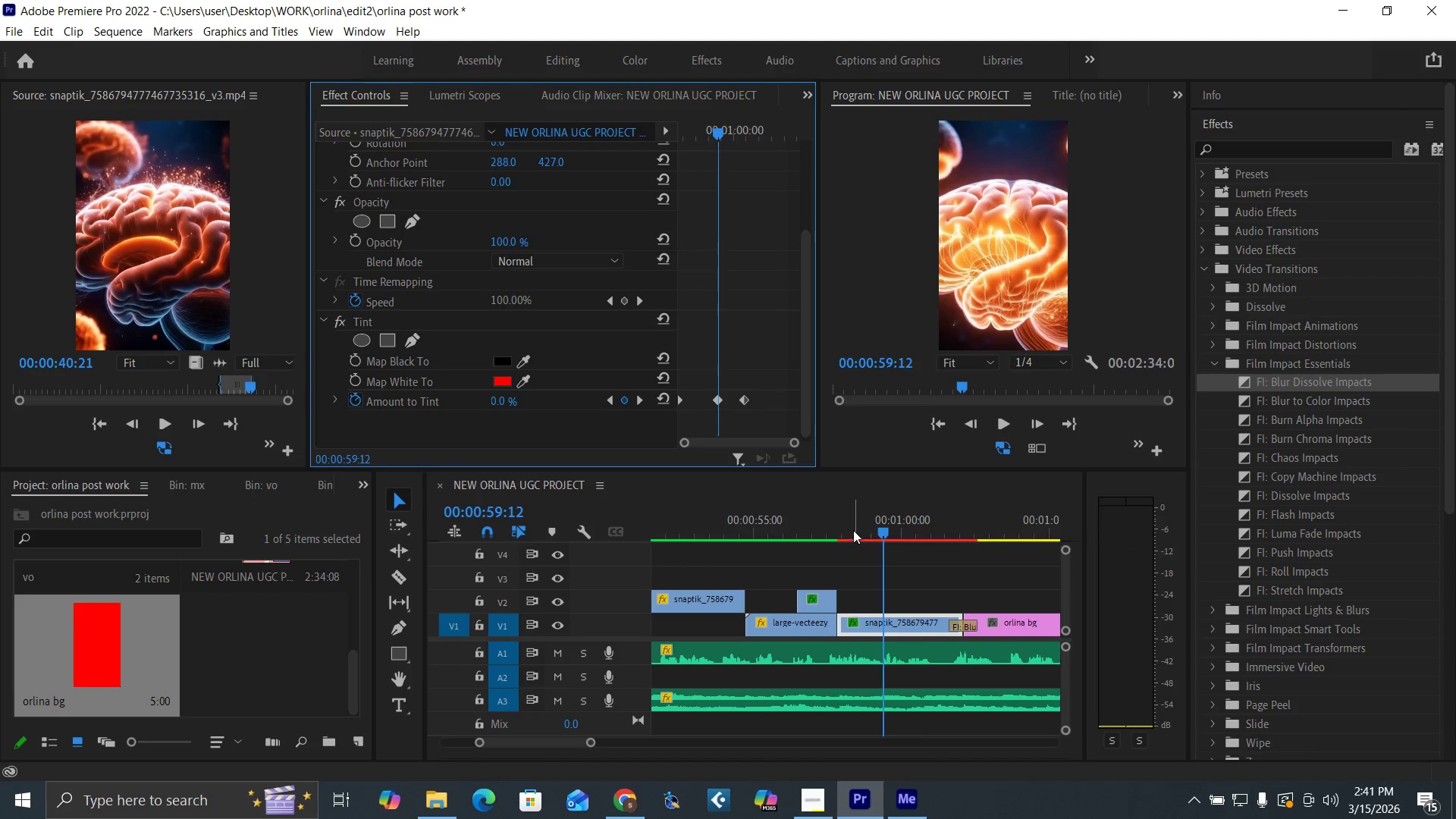 
left_click([832, 521])
 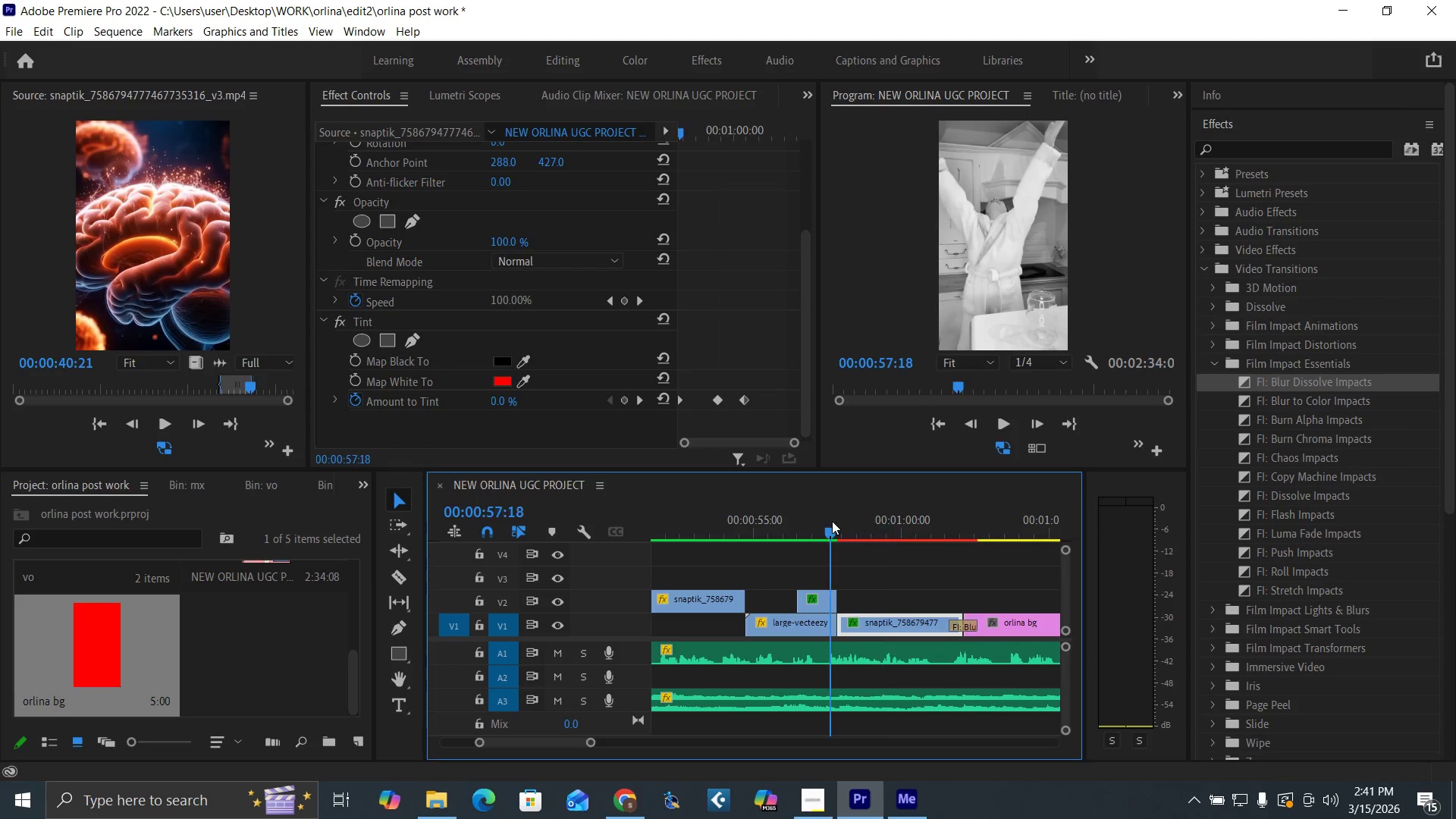 
key(Space)
 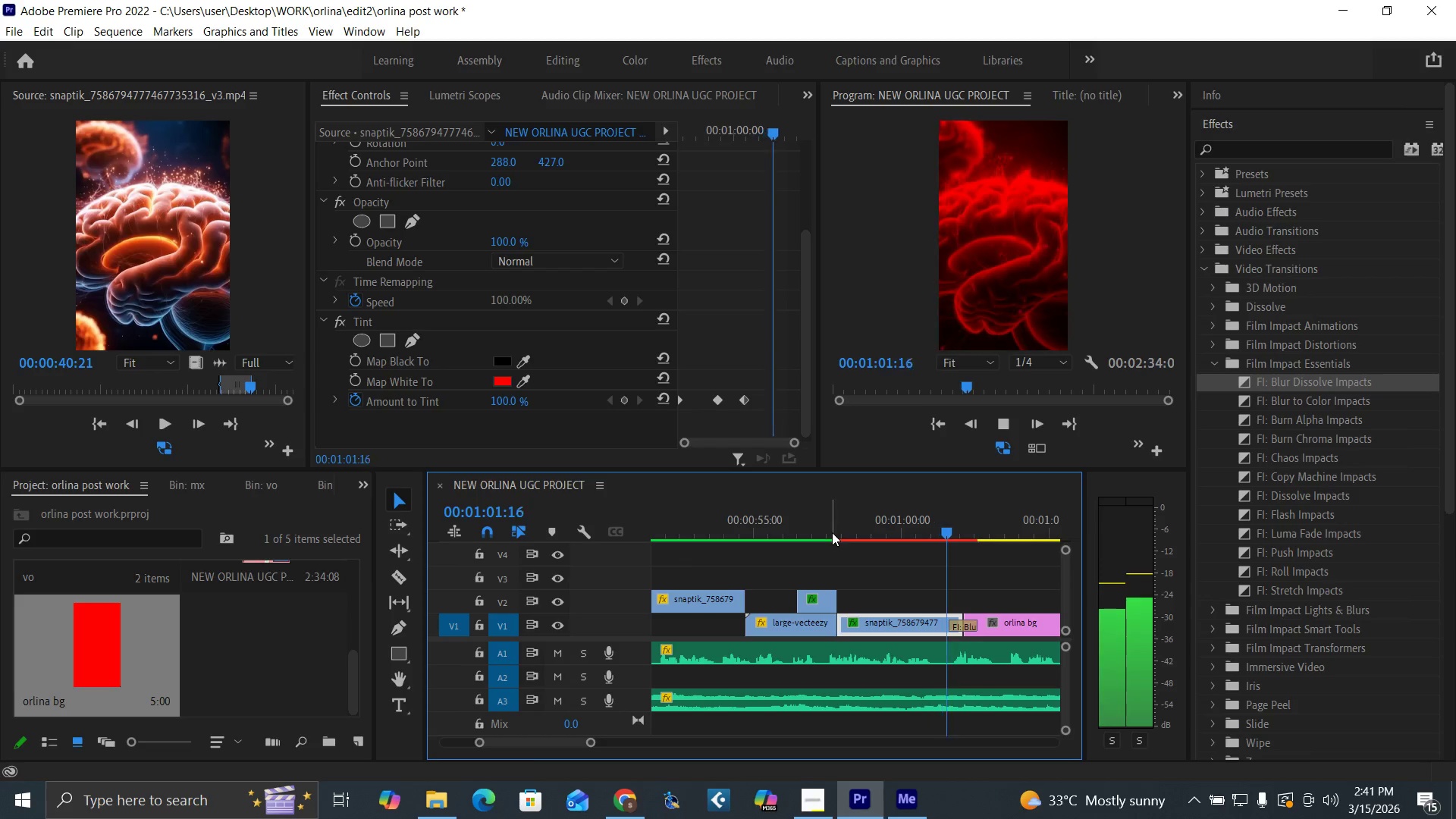 
wait(5.3)
 